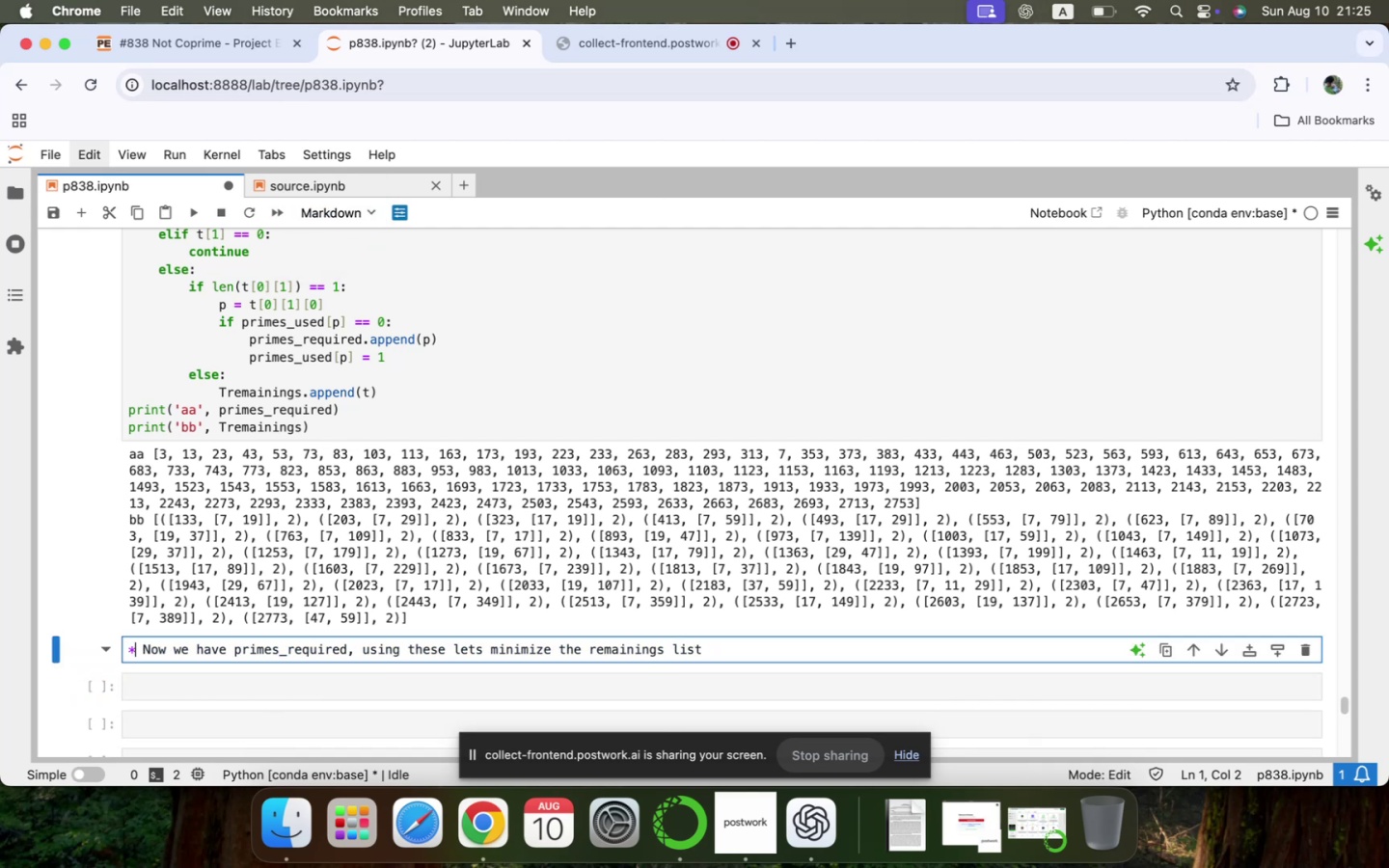 
key(ArrowDown)
 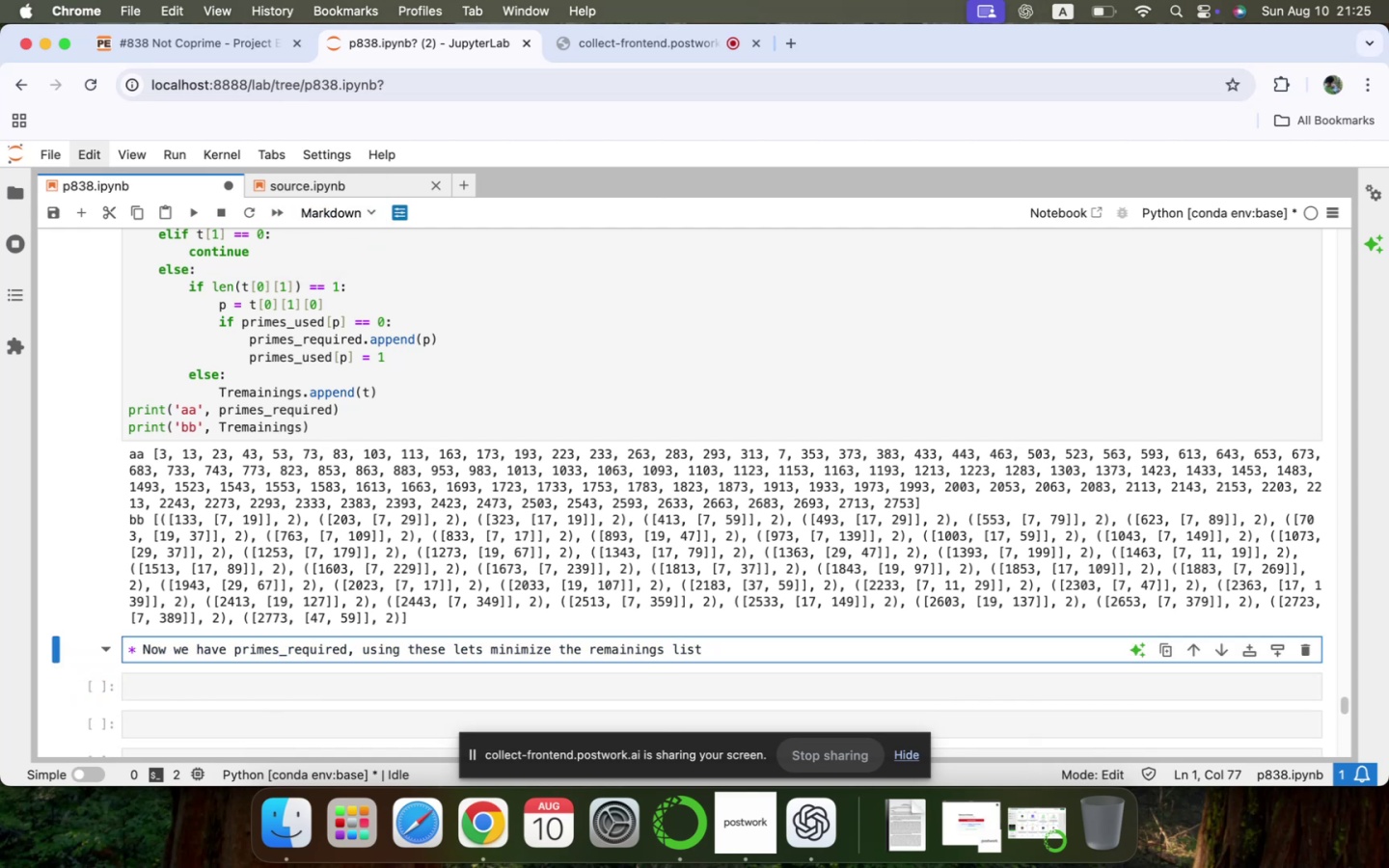 
key(Space)
 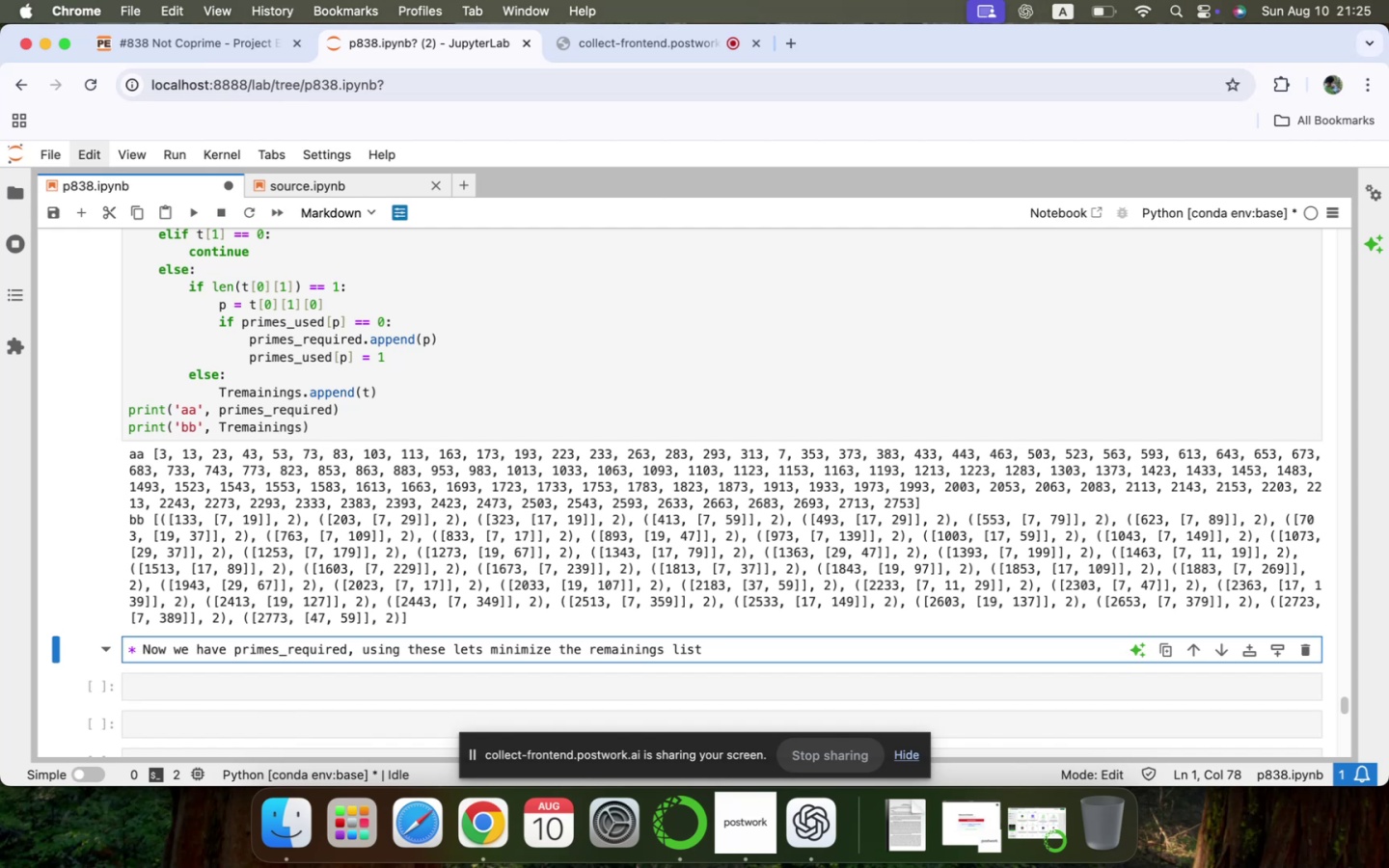 
key(Shift+8)
 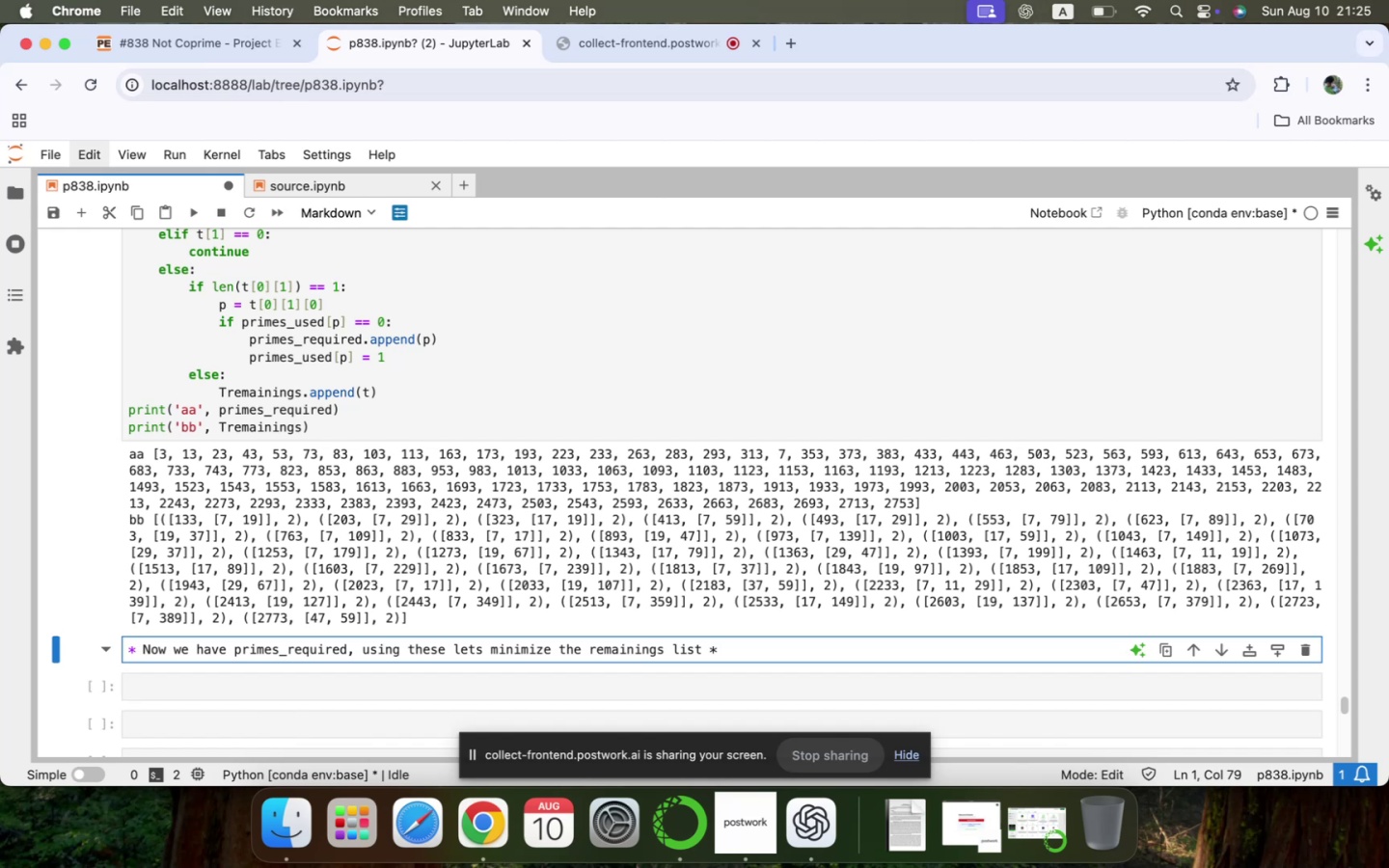 
key(Shift+ShiftLeft)
 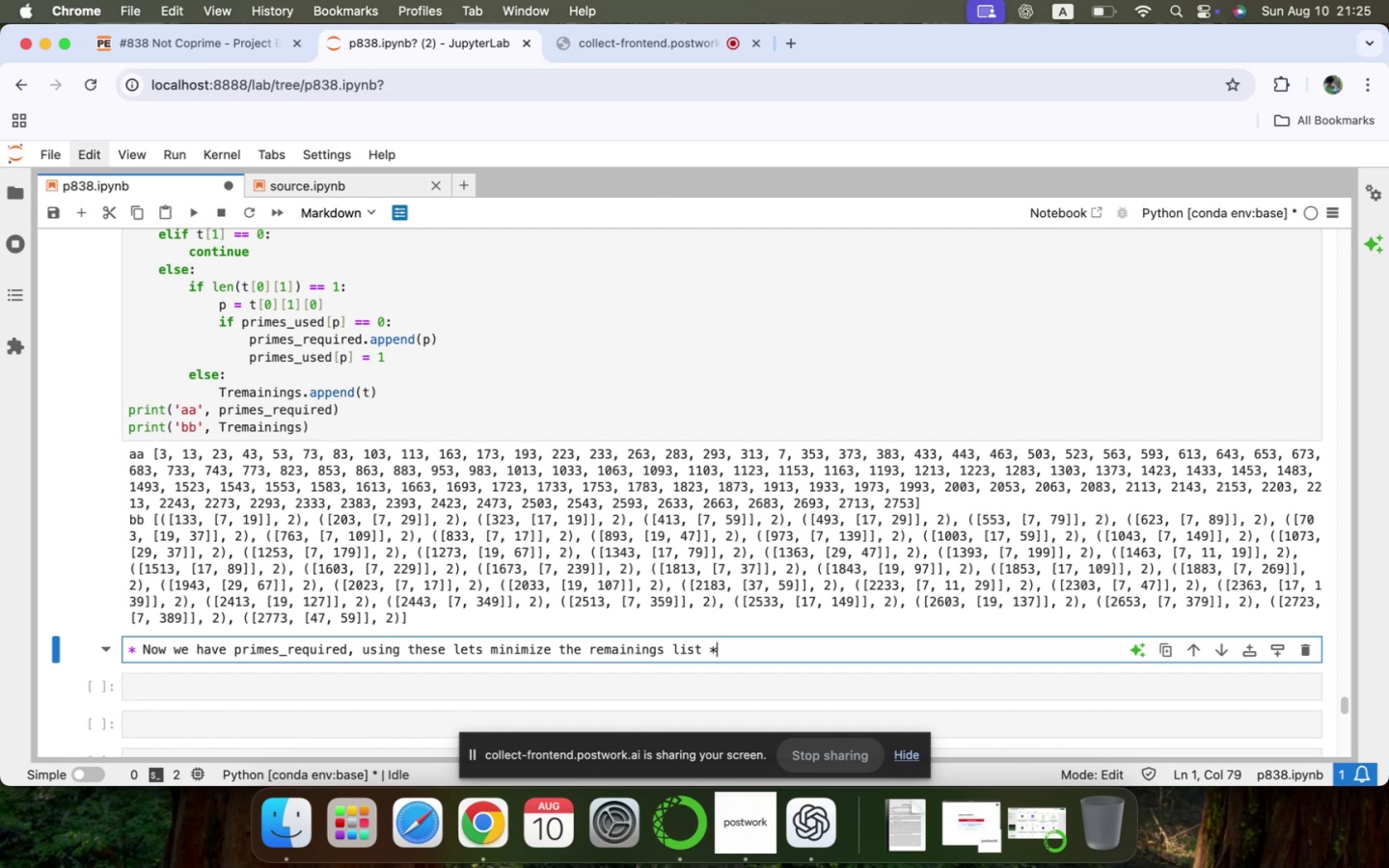 
key(Shift+Enter)
 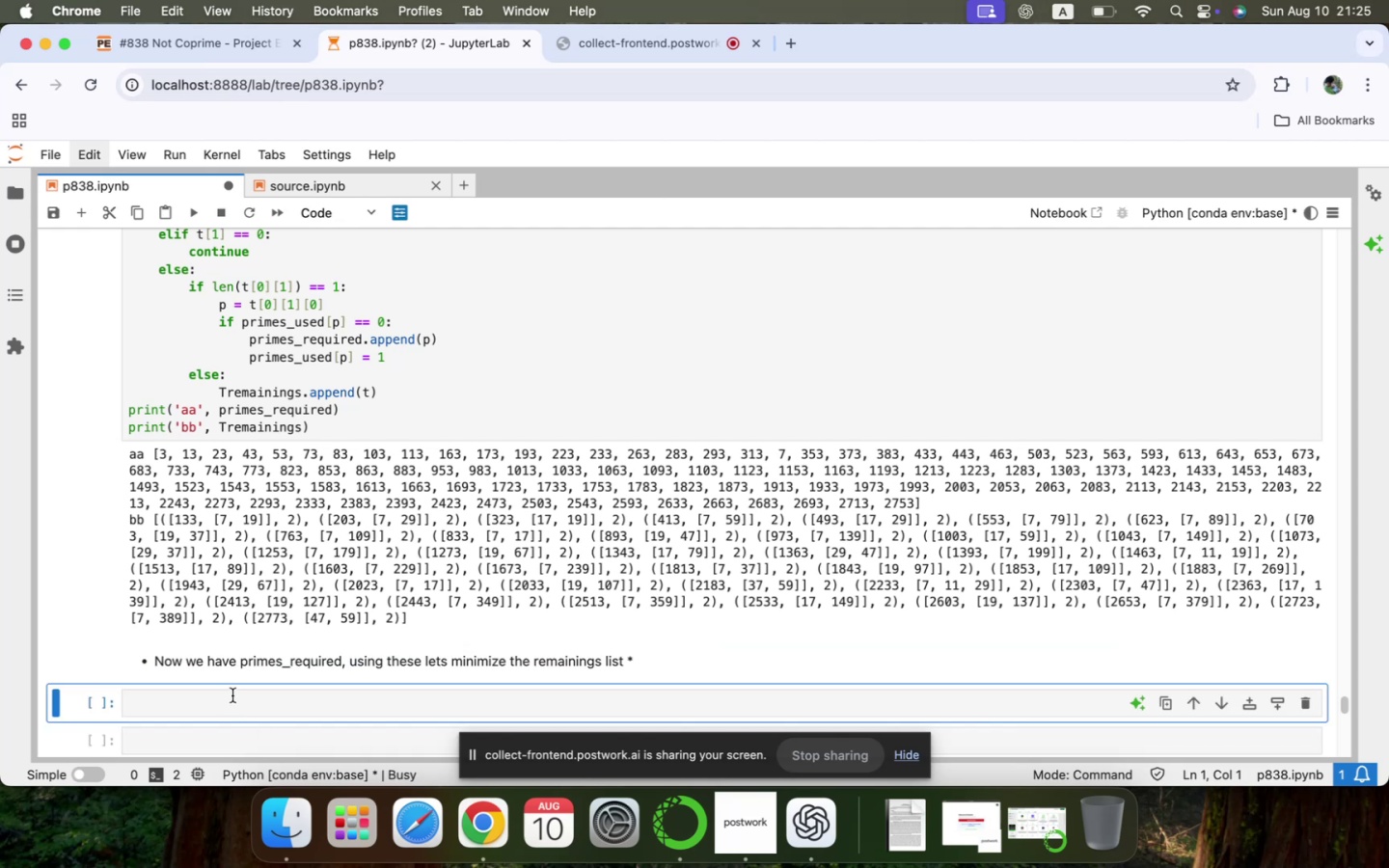 
scroll: coordinate [227, 693], scroll_direction: down, amount: 10.0
 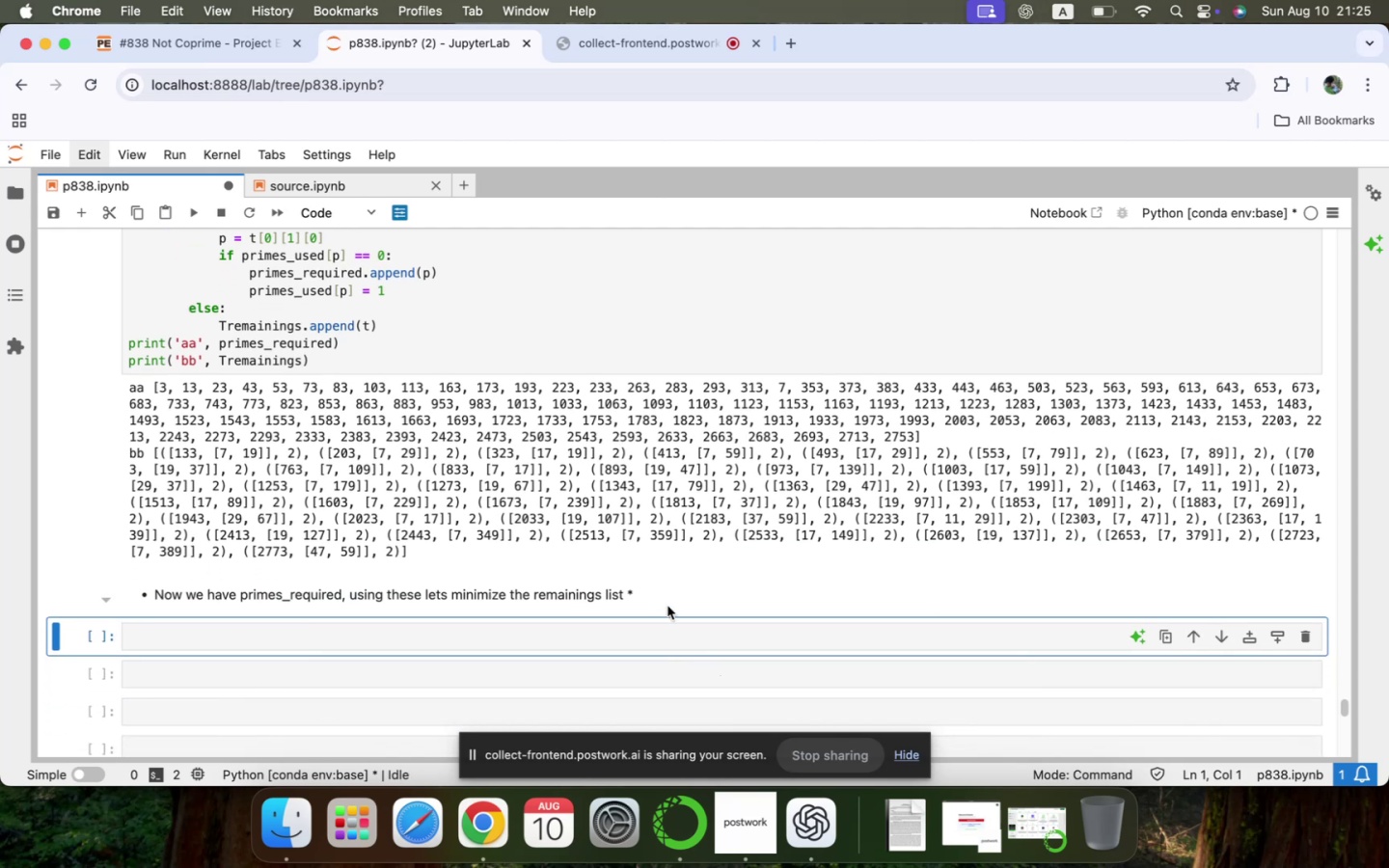 
double_click([658, 592])
 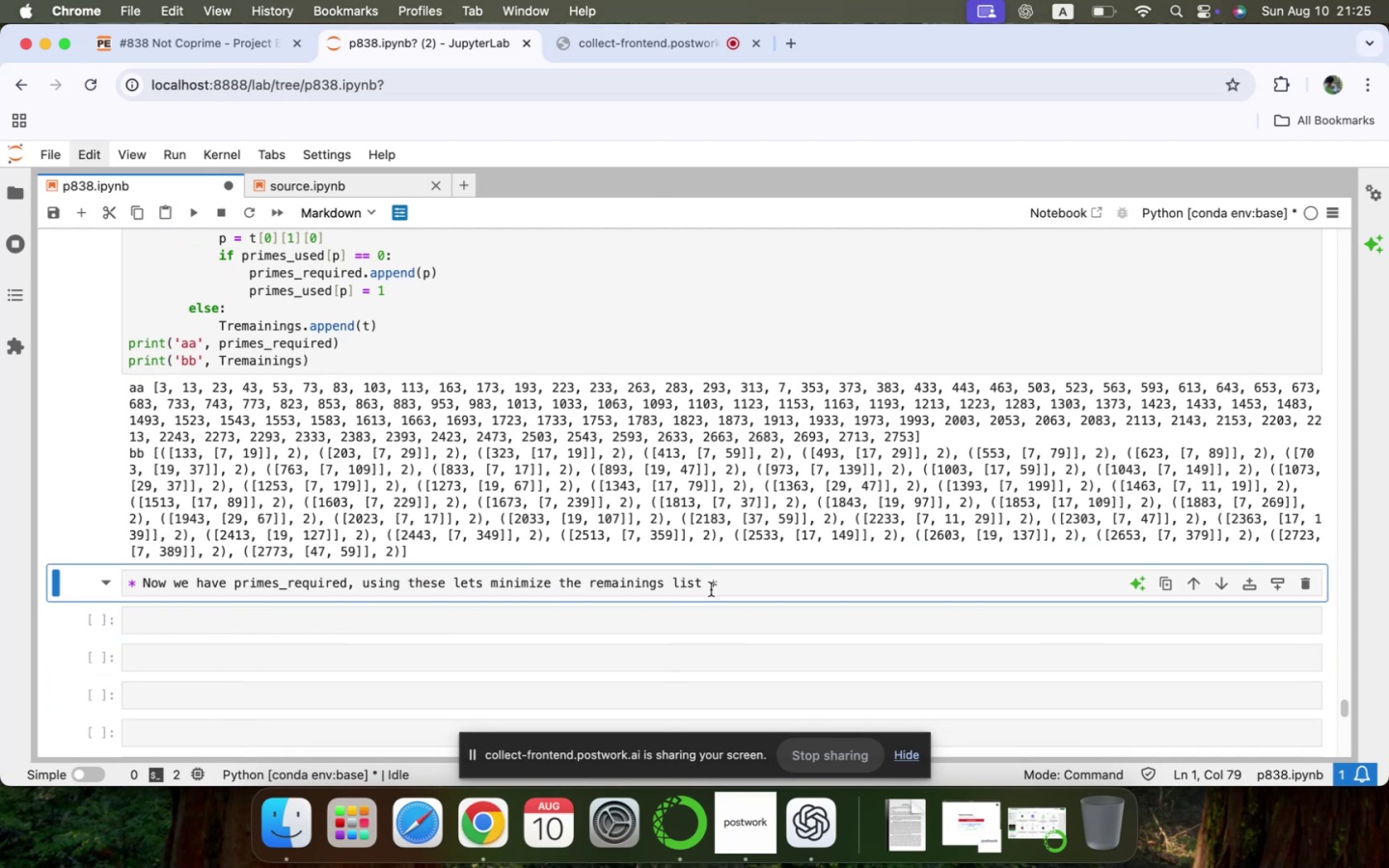 
left_click([723, 585])
 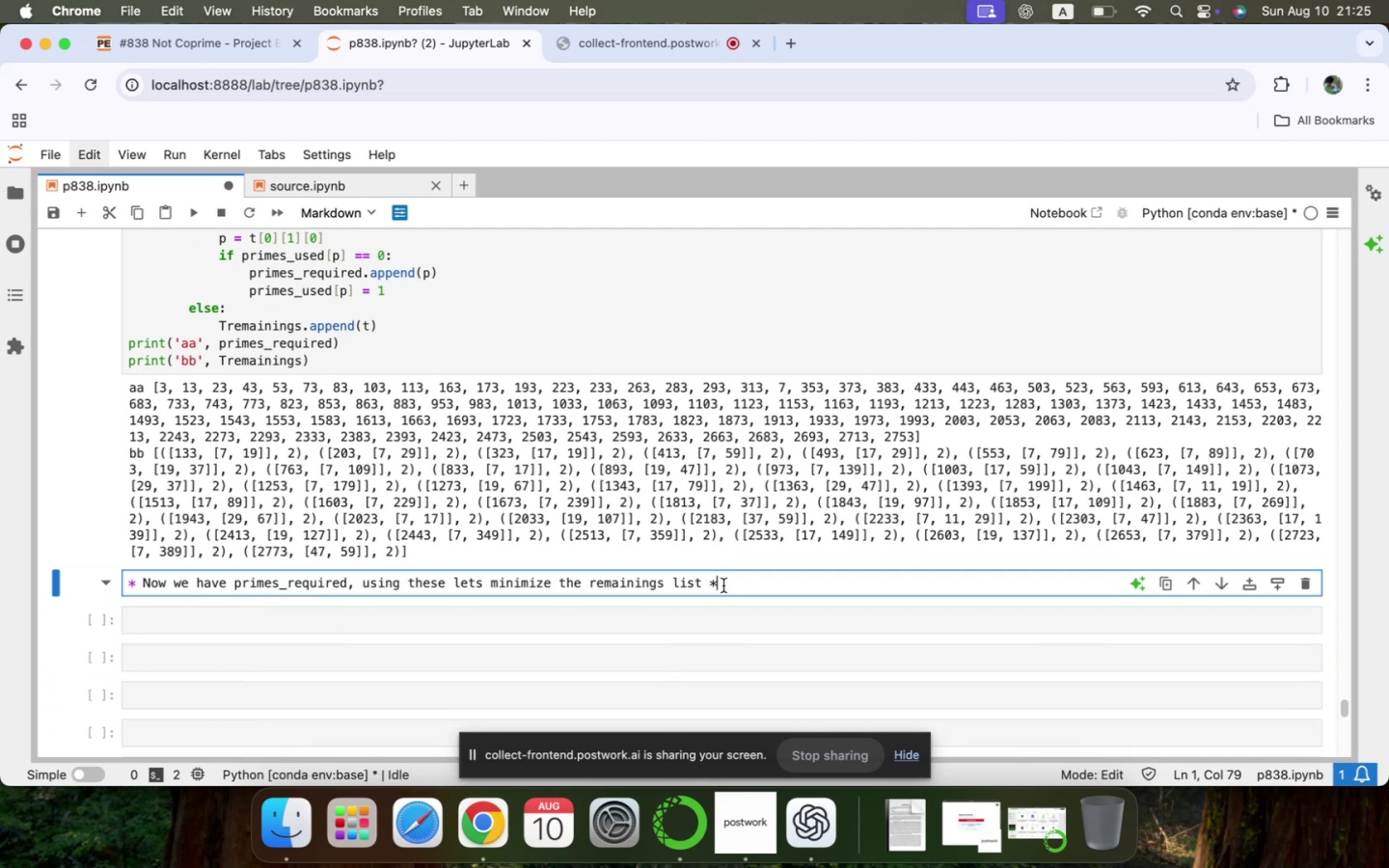 
key(Backspace)
 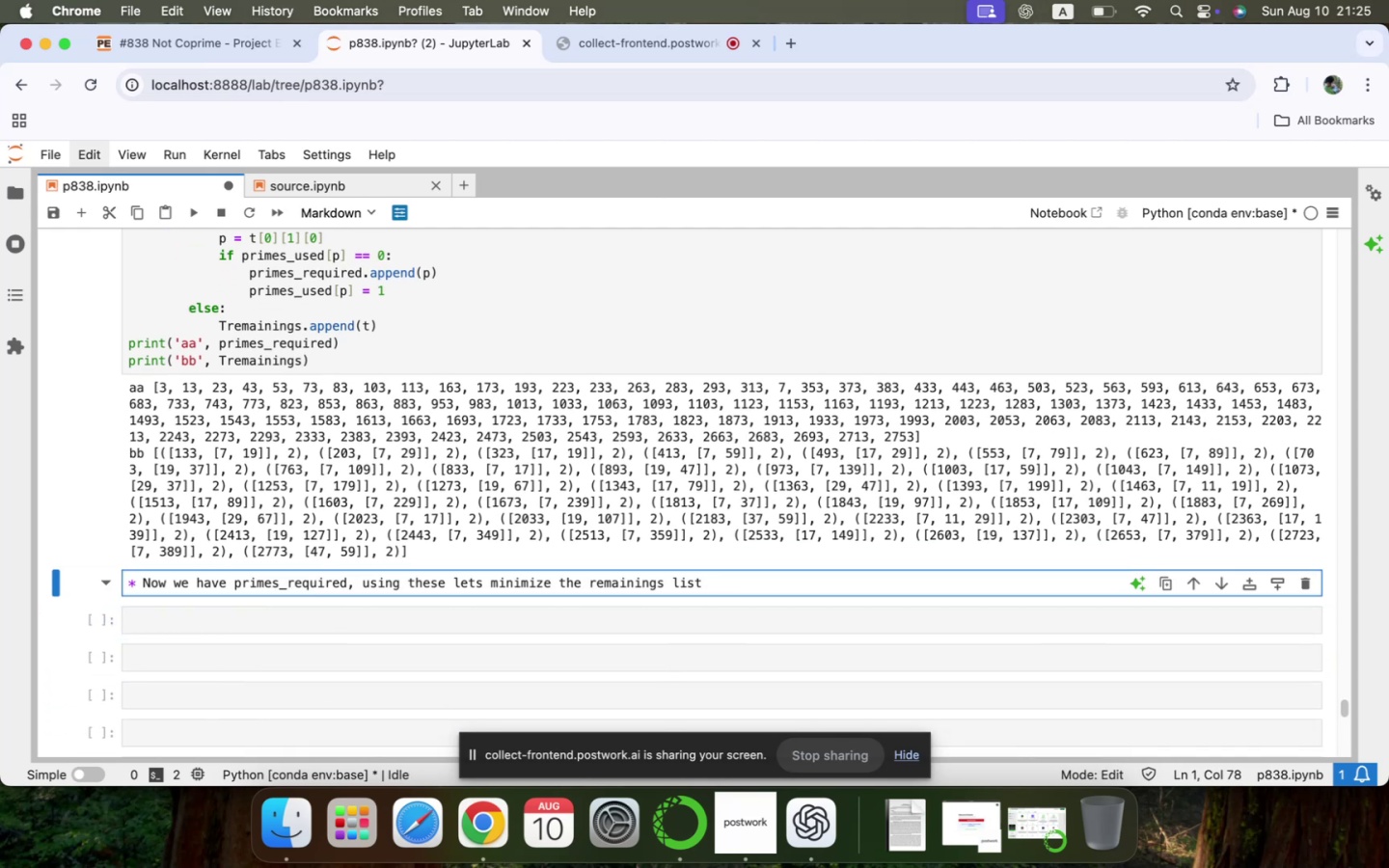 
key(Backspace)
 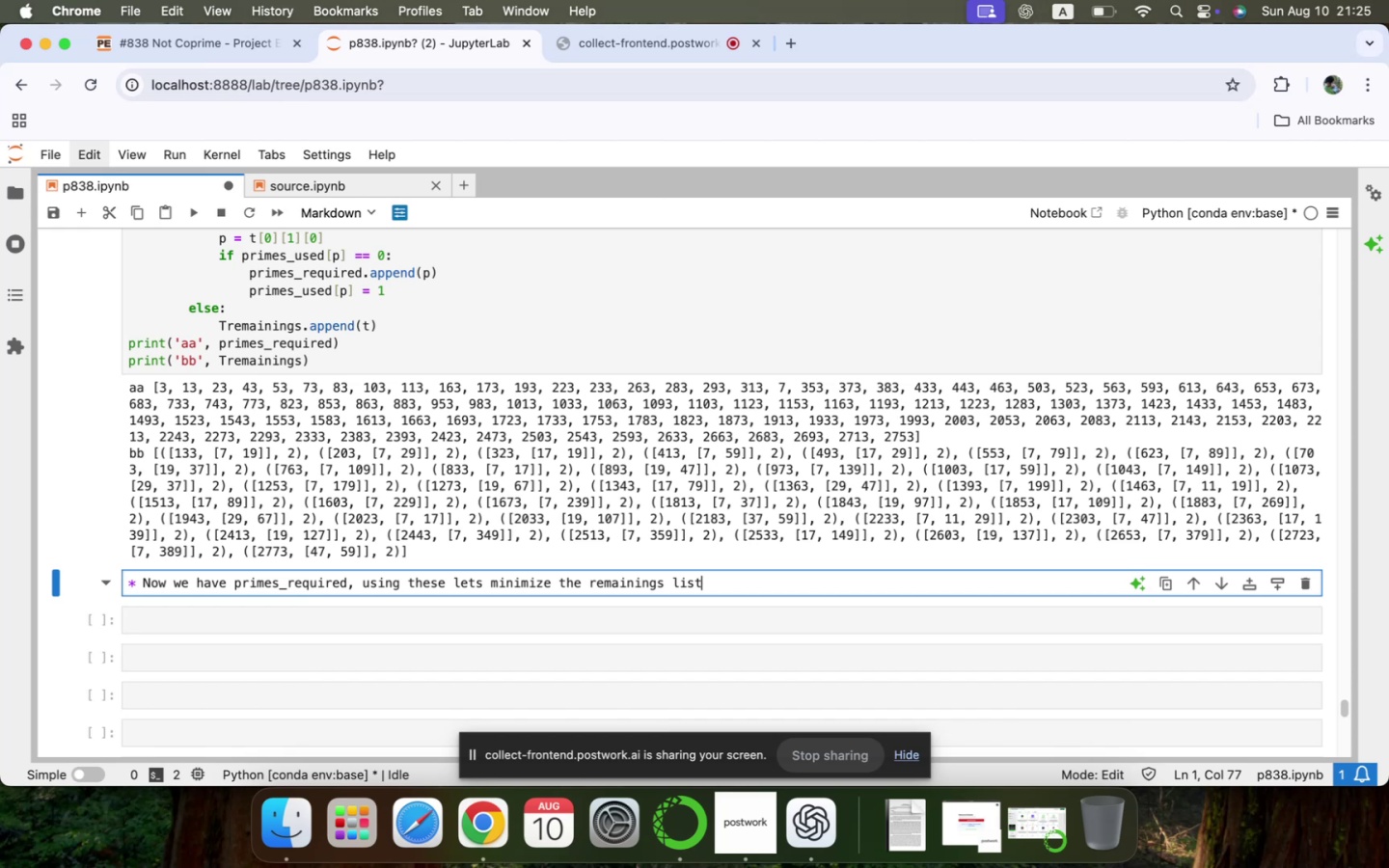 
key(Shift+ShiftLeft)
 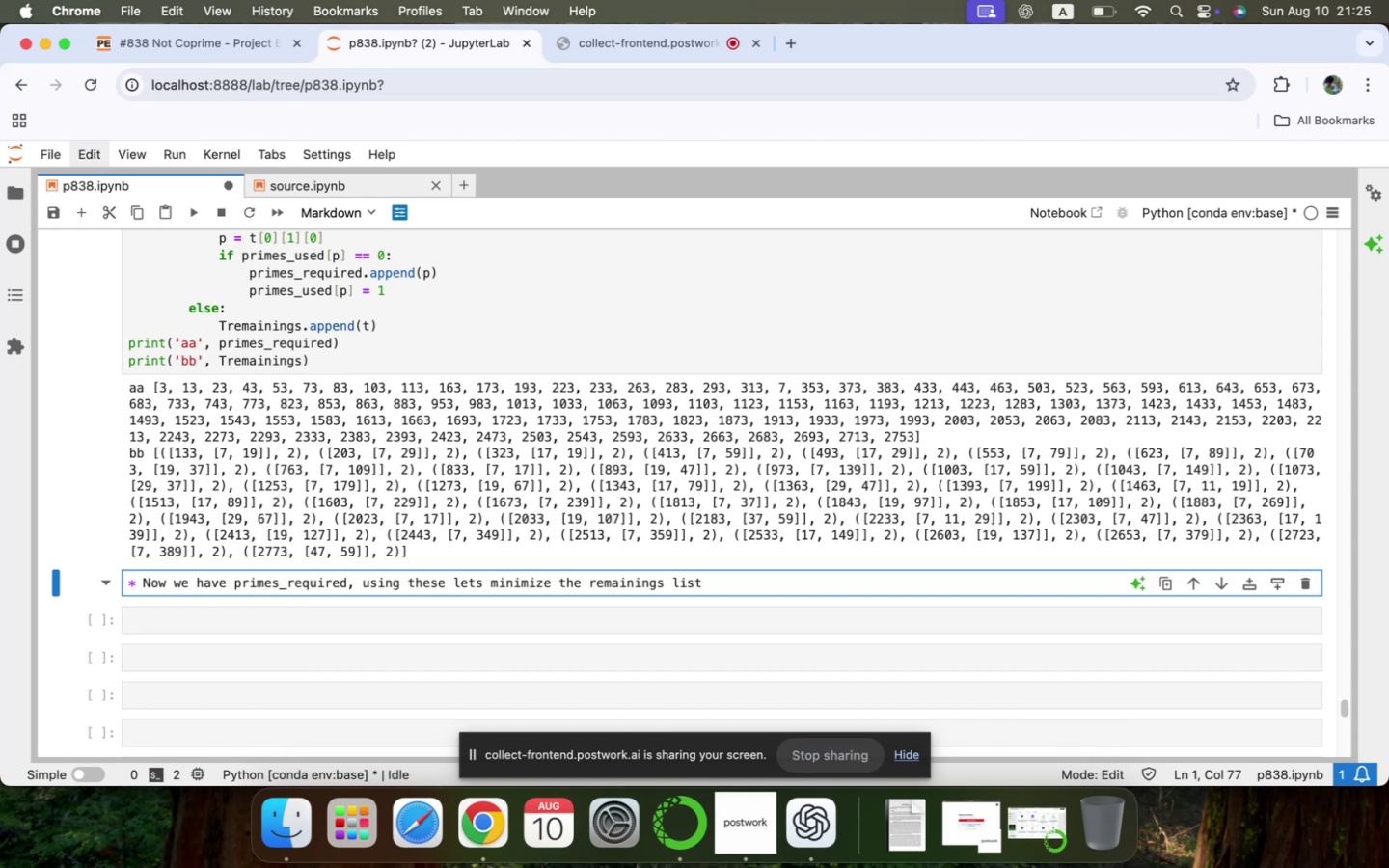 
key(Shift+Enter)
 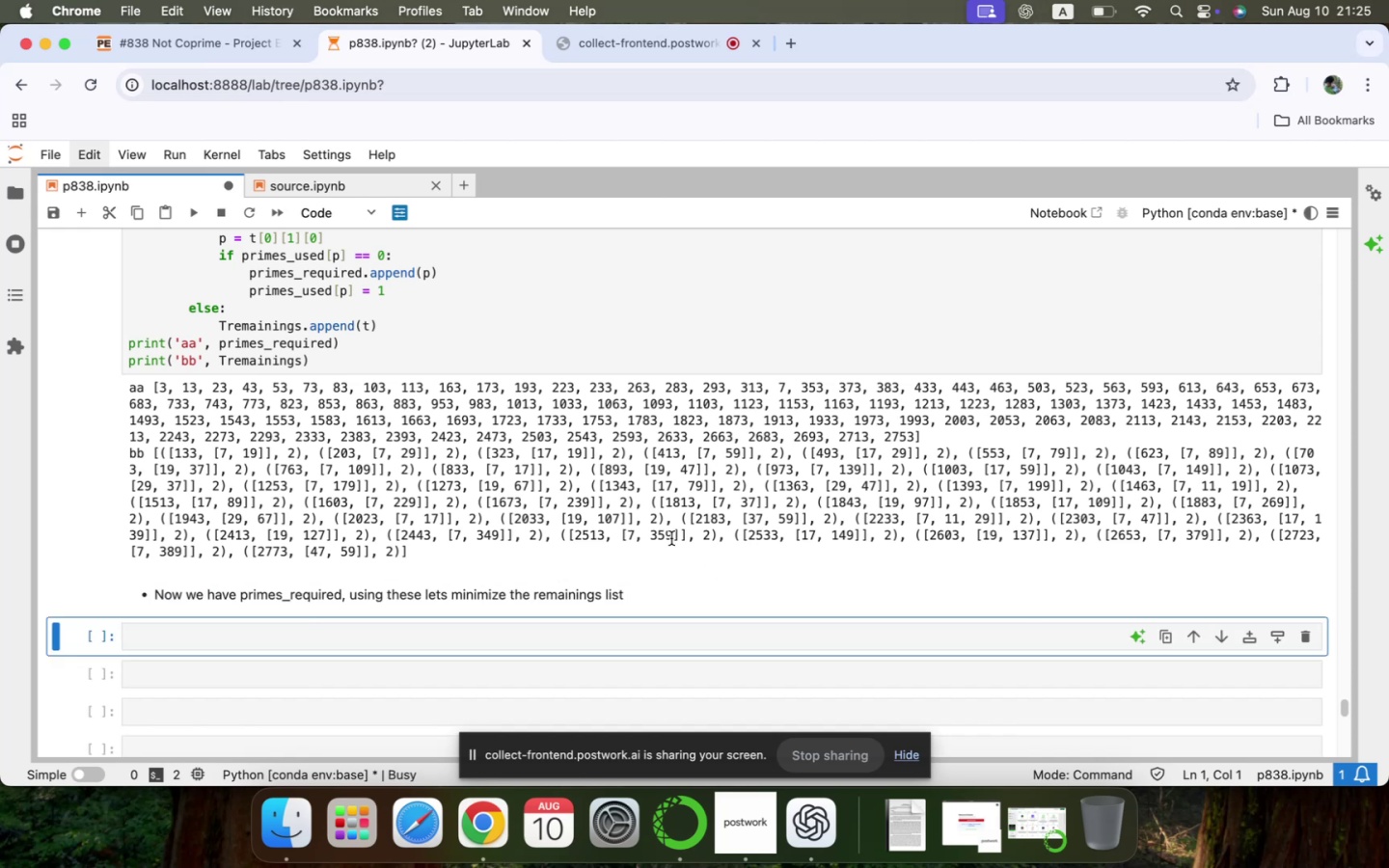 
scroll: coordinate [598, 526], scroll_direction: down, amount: 10.0
 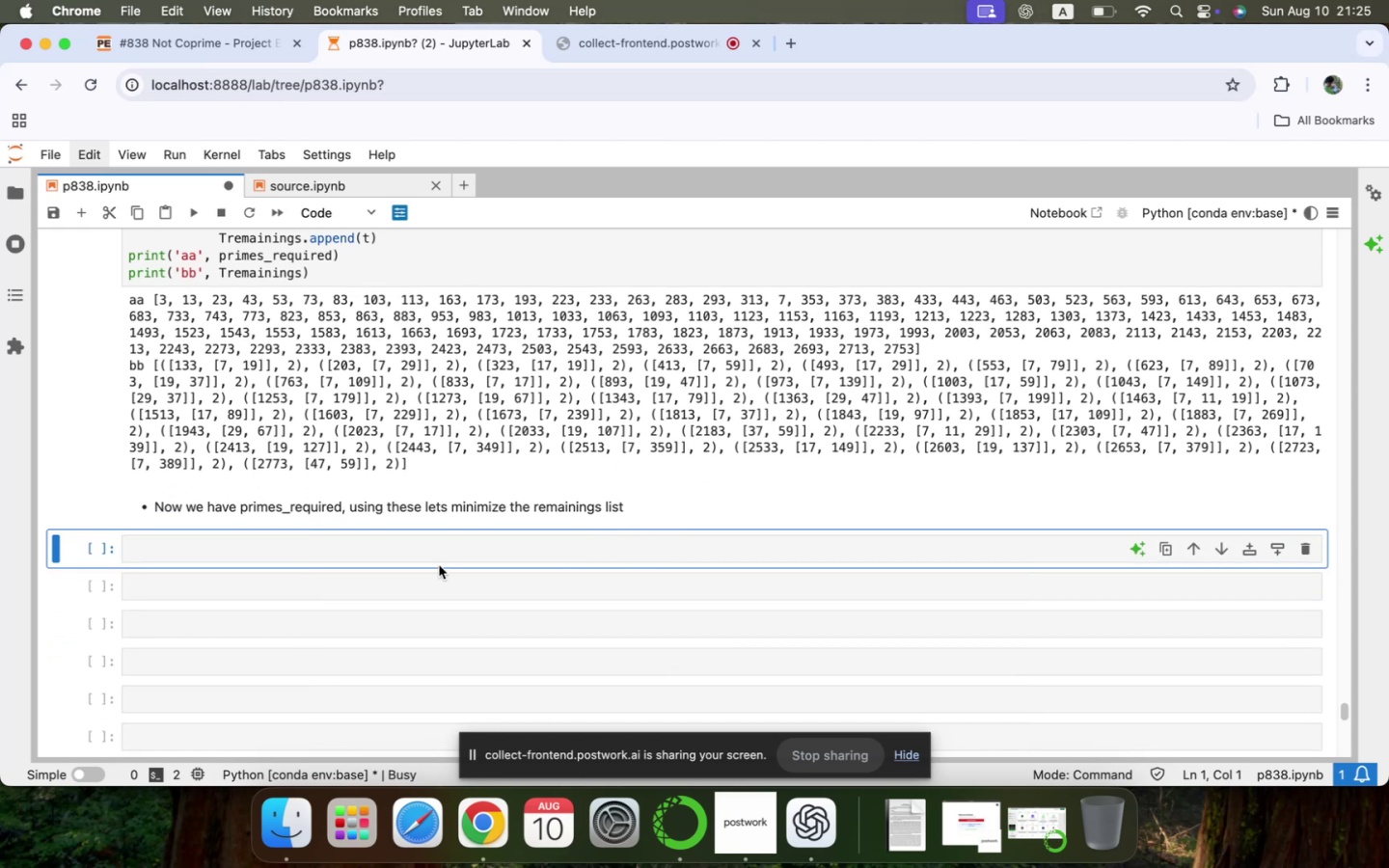 
left_click([411, 553])
 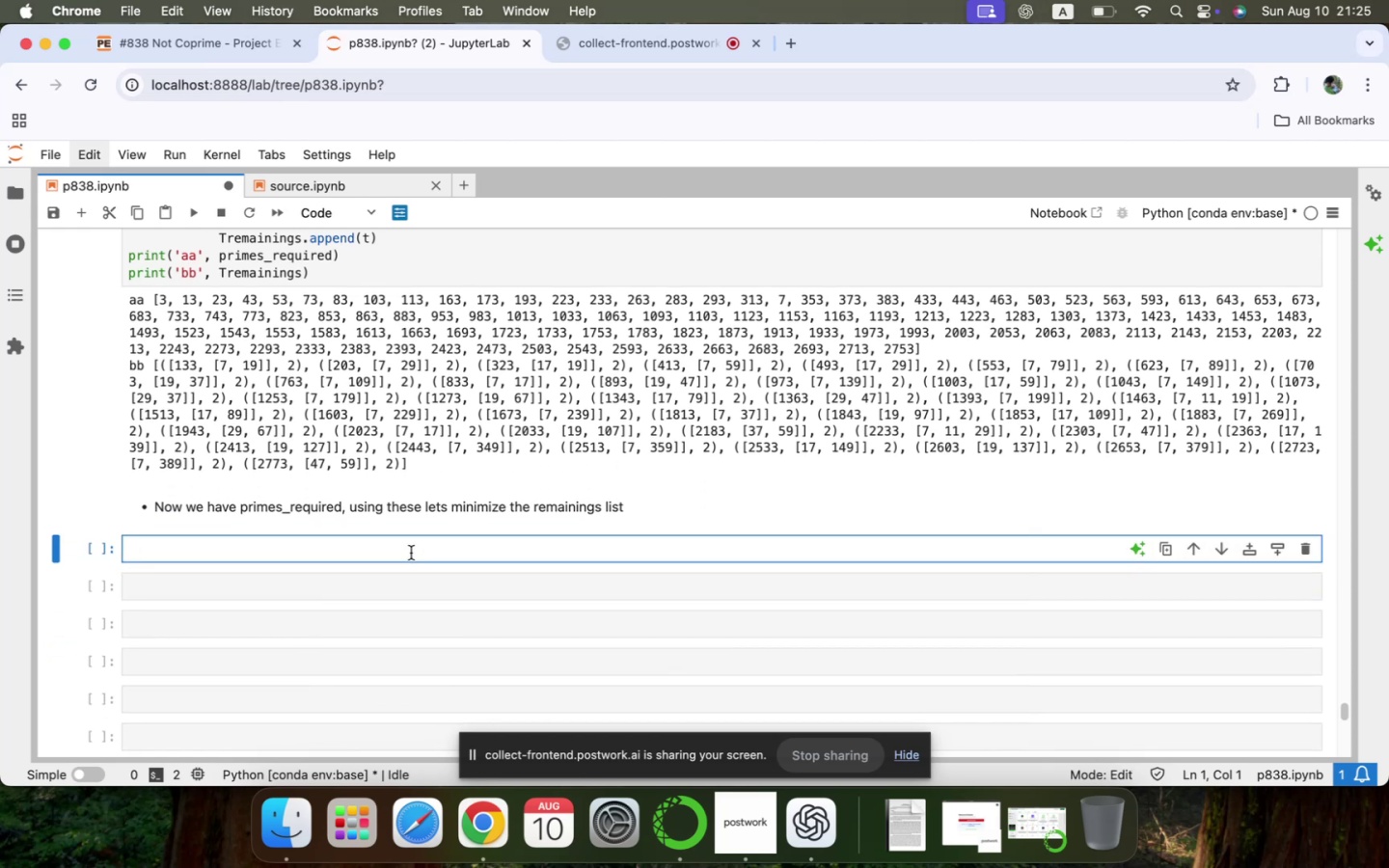 
scroll: coordinate [411, 553], scroll_direction: up, amount: 6.0
 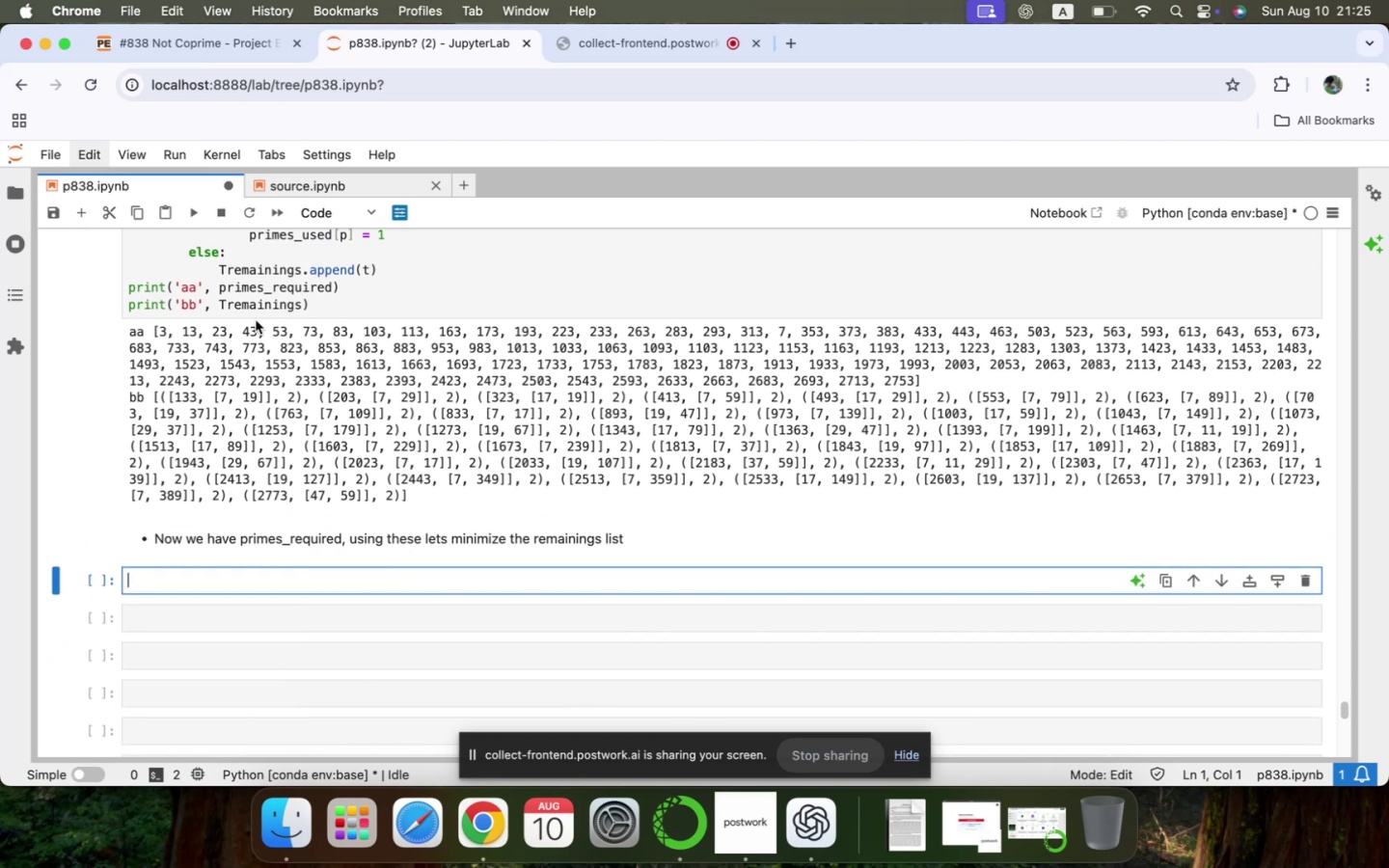 
double_click([259, 310])
 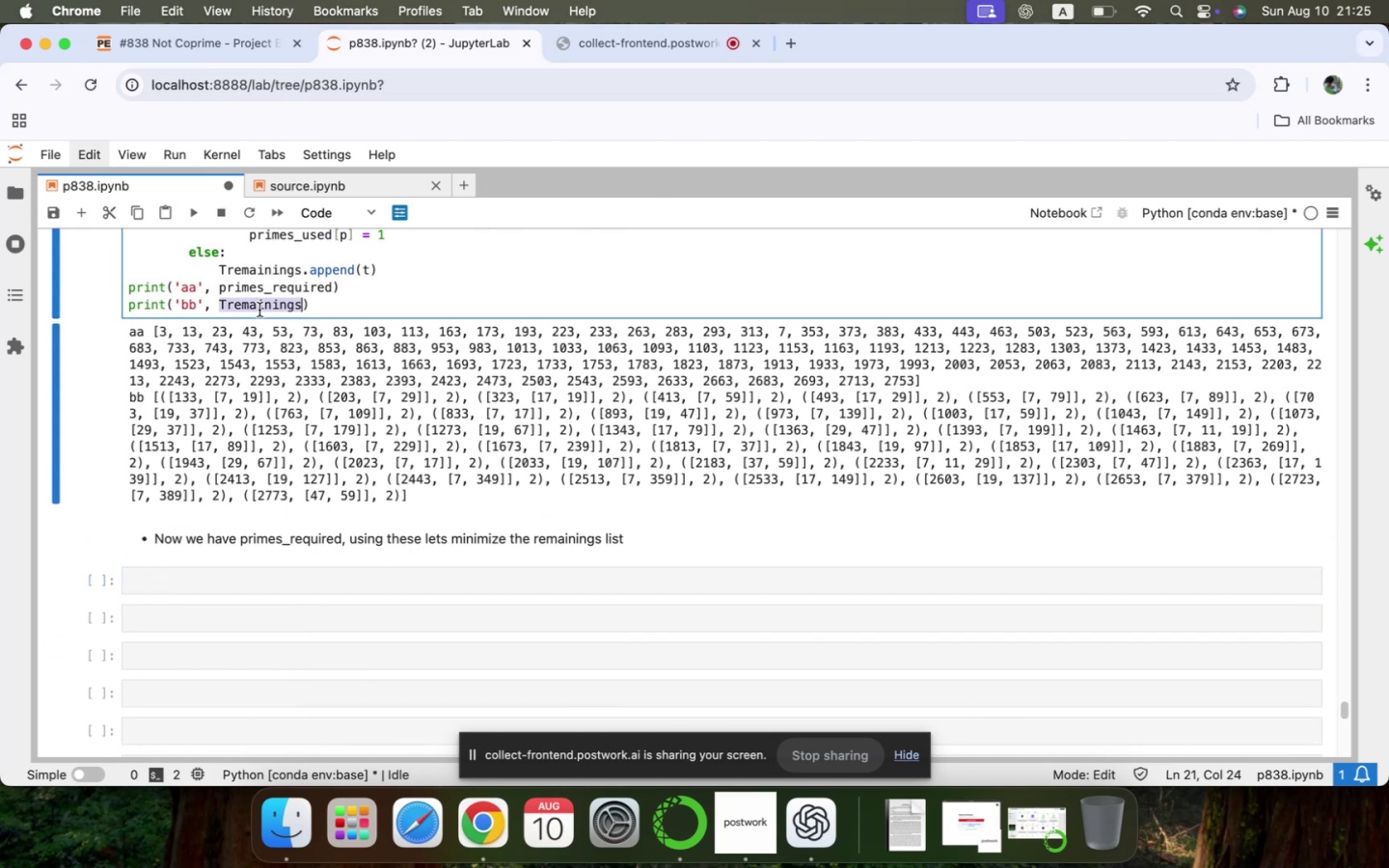 
key(Meta+CommandLeft)
 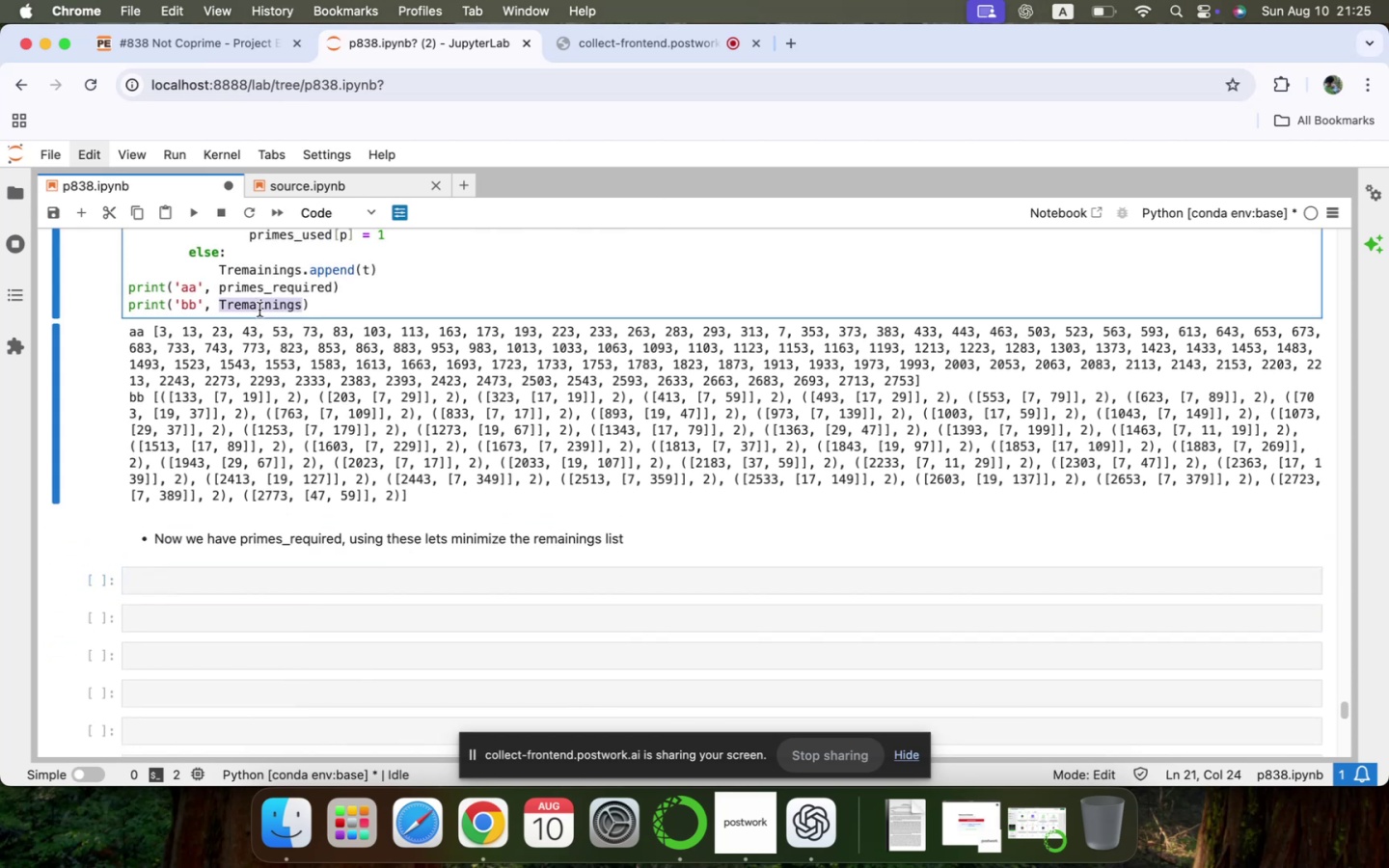 
key(Meta+C)
 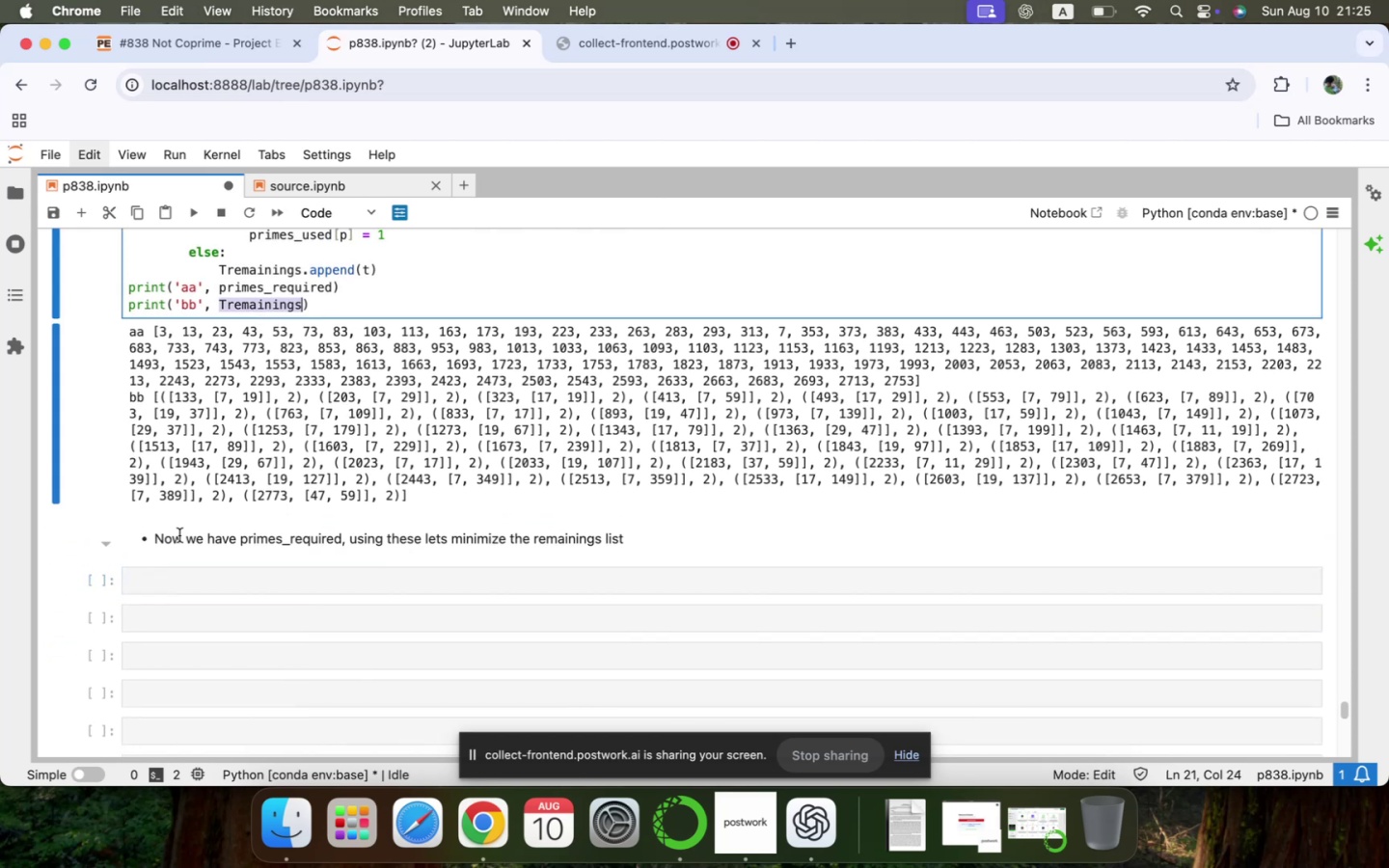 
left_click([158, 592])
 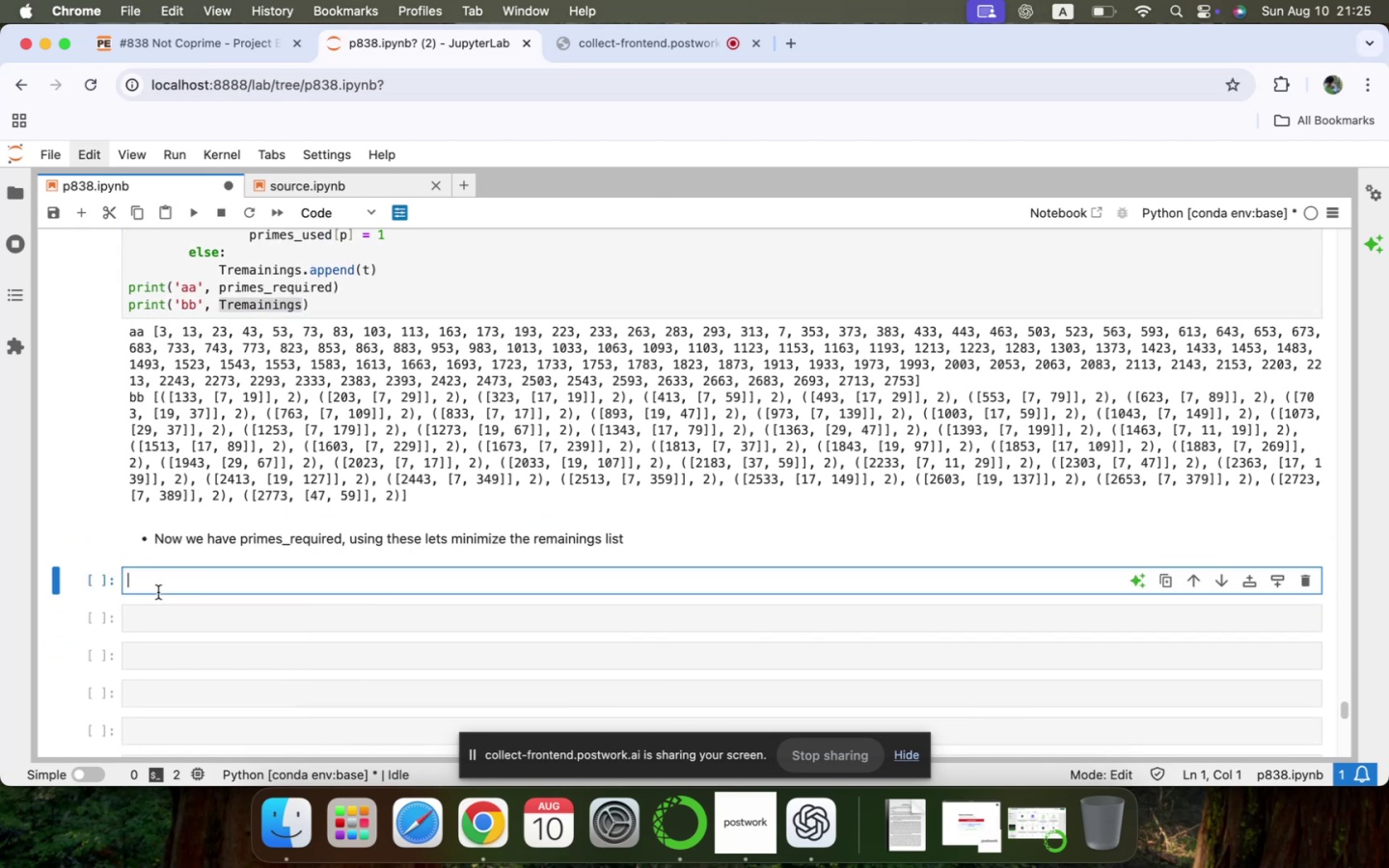 
type(len()
 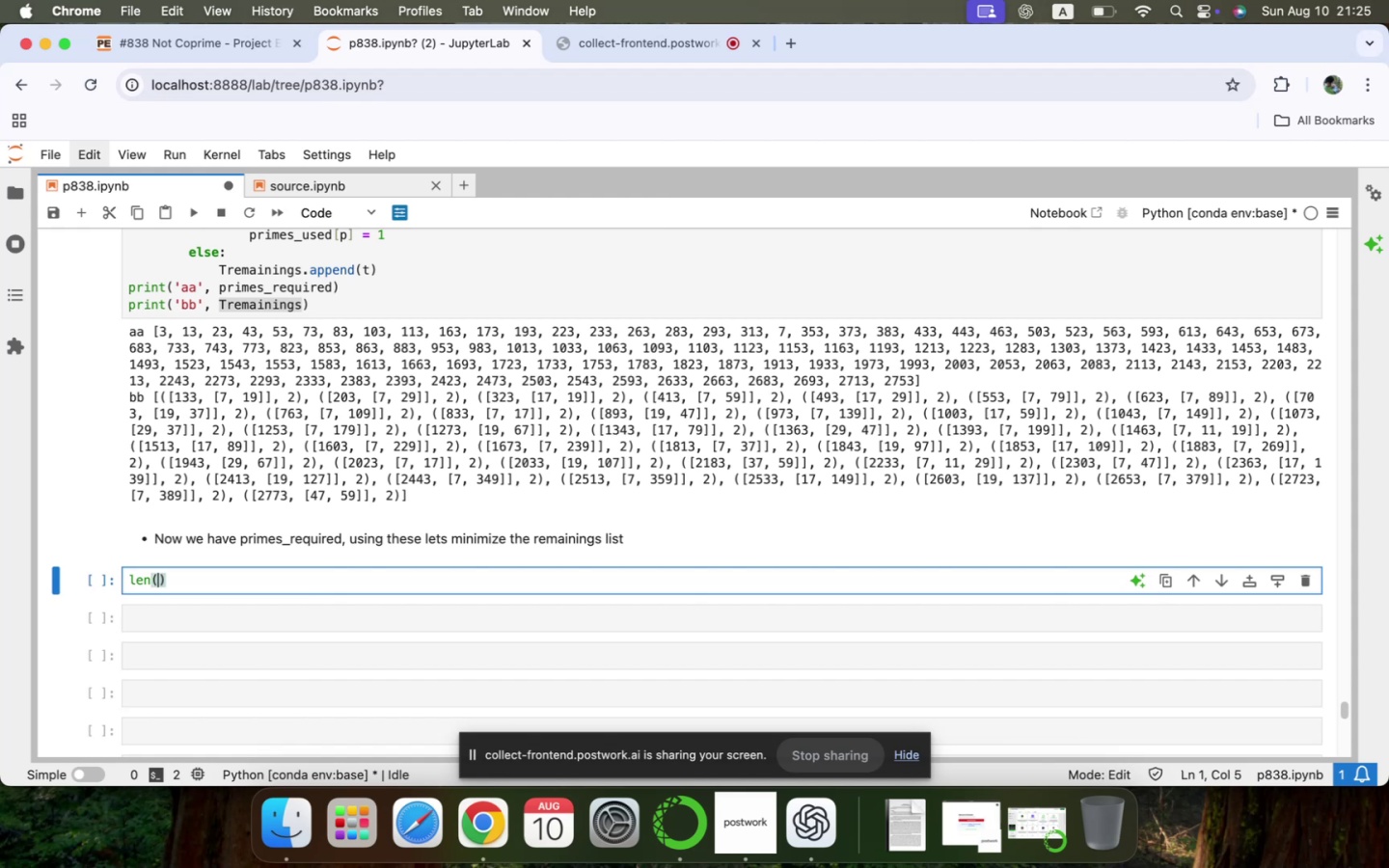 
key(Meta+V)
 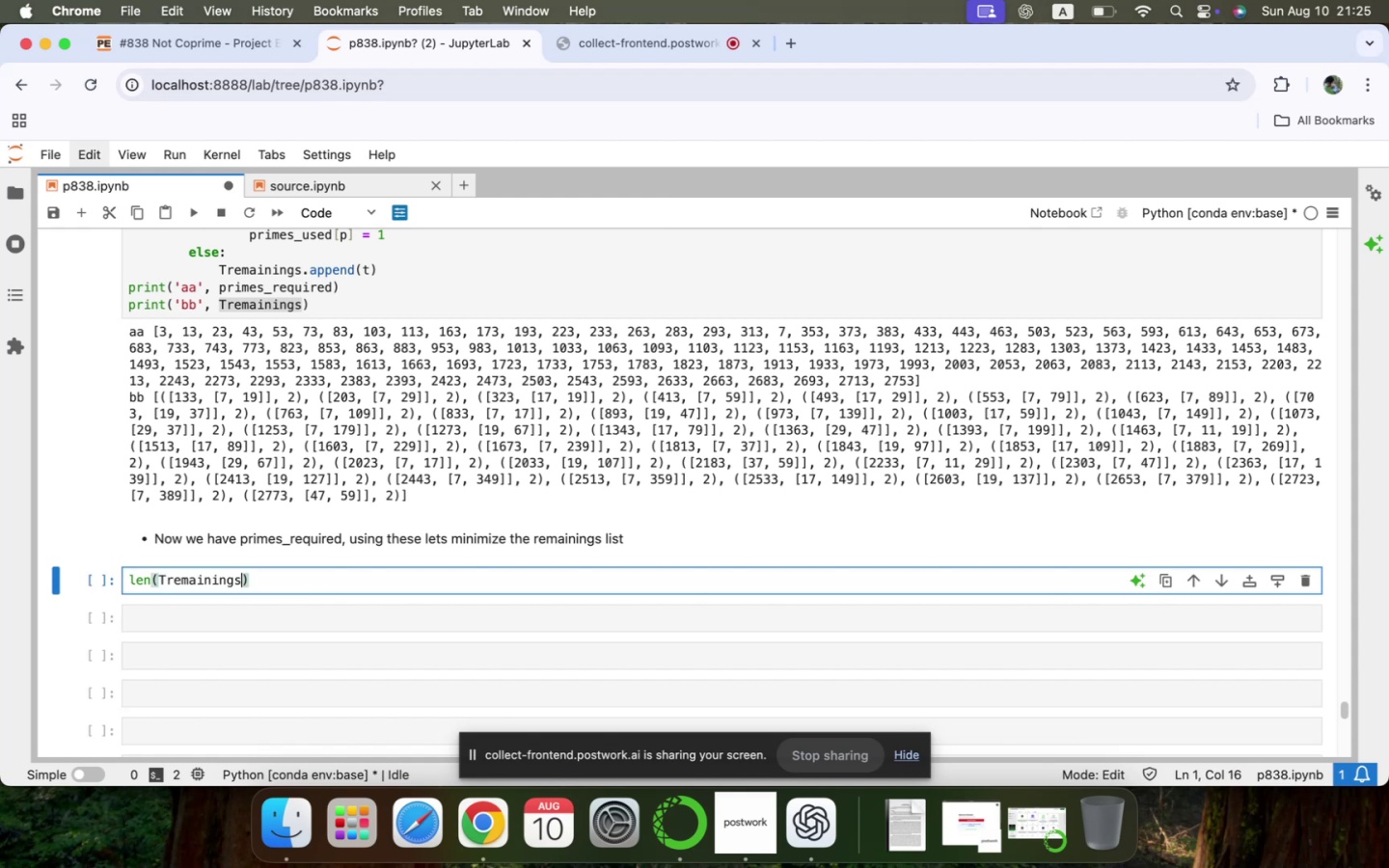 
key(Shift+ShiftLeft)
 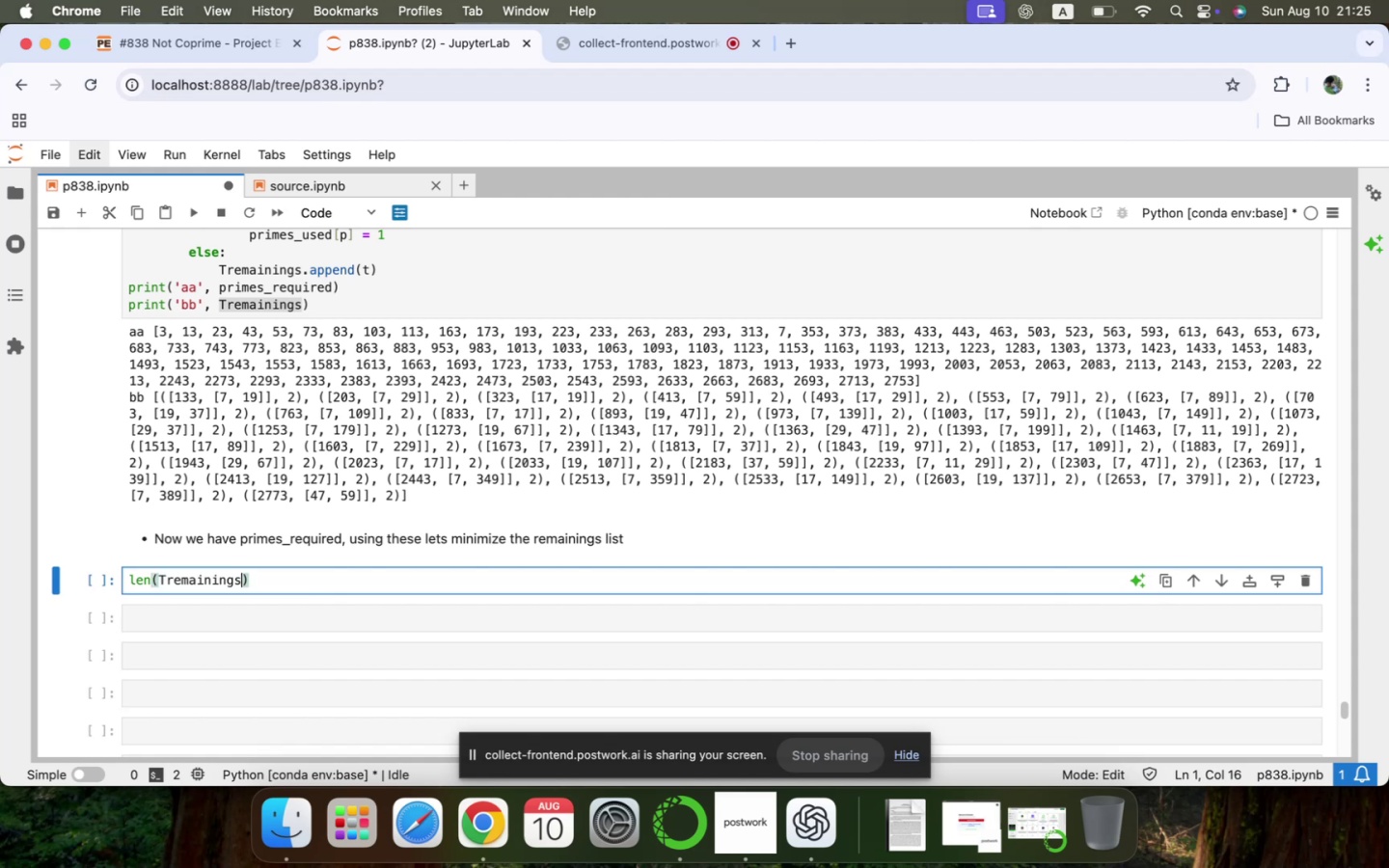 
key(Shift+Enter)
 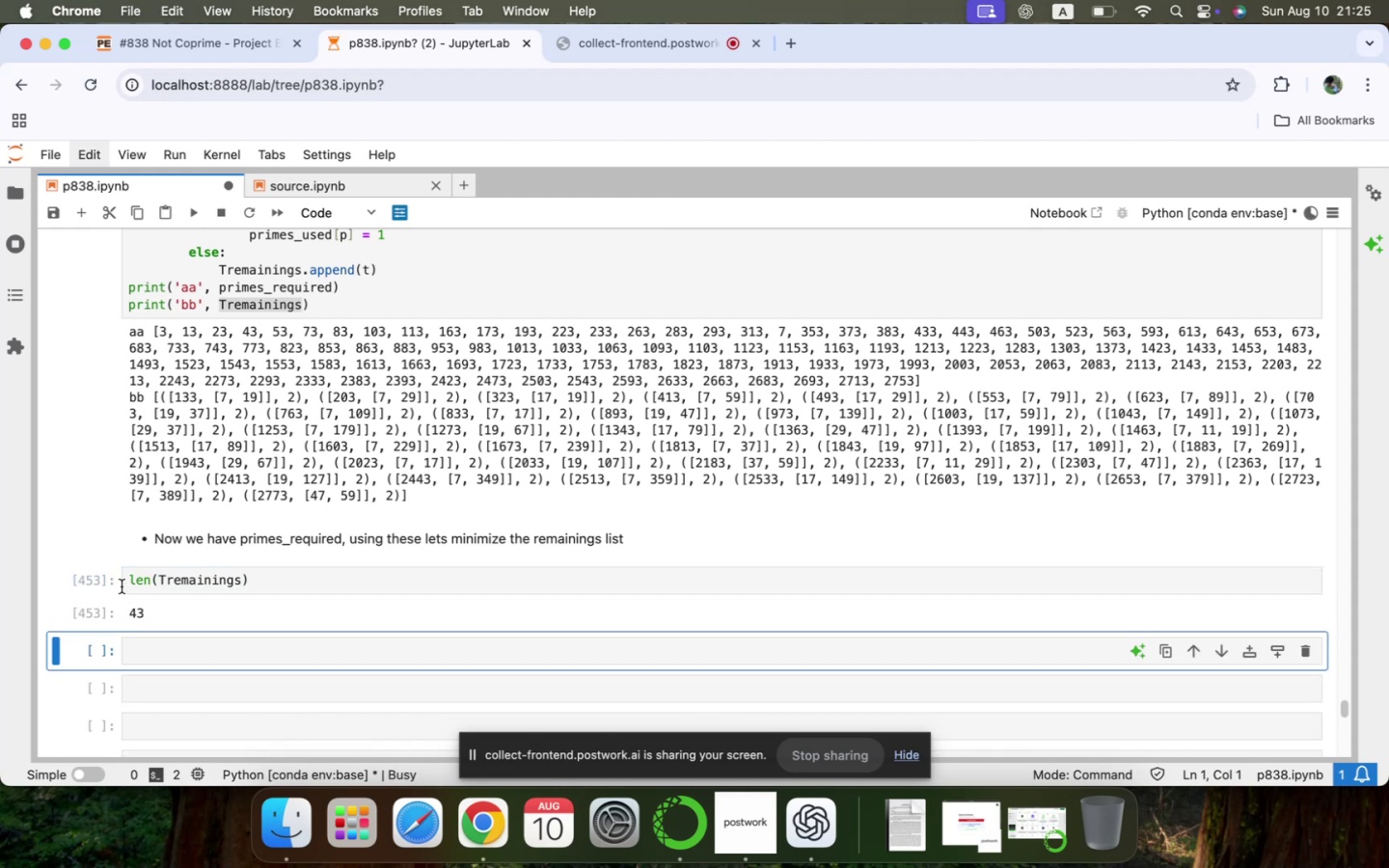 
left_click([275, 583])
 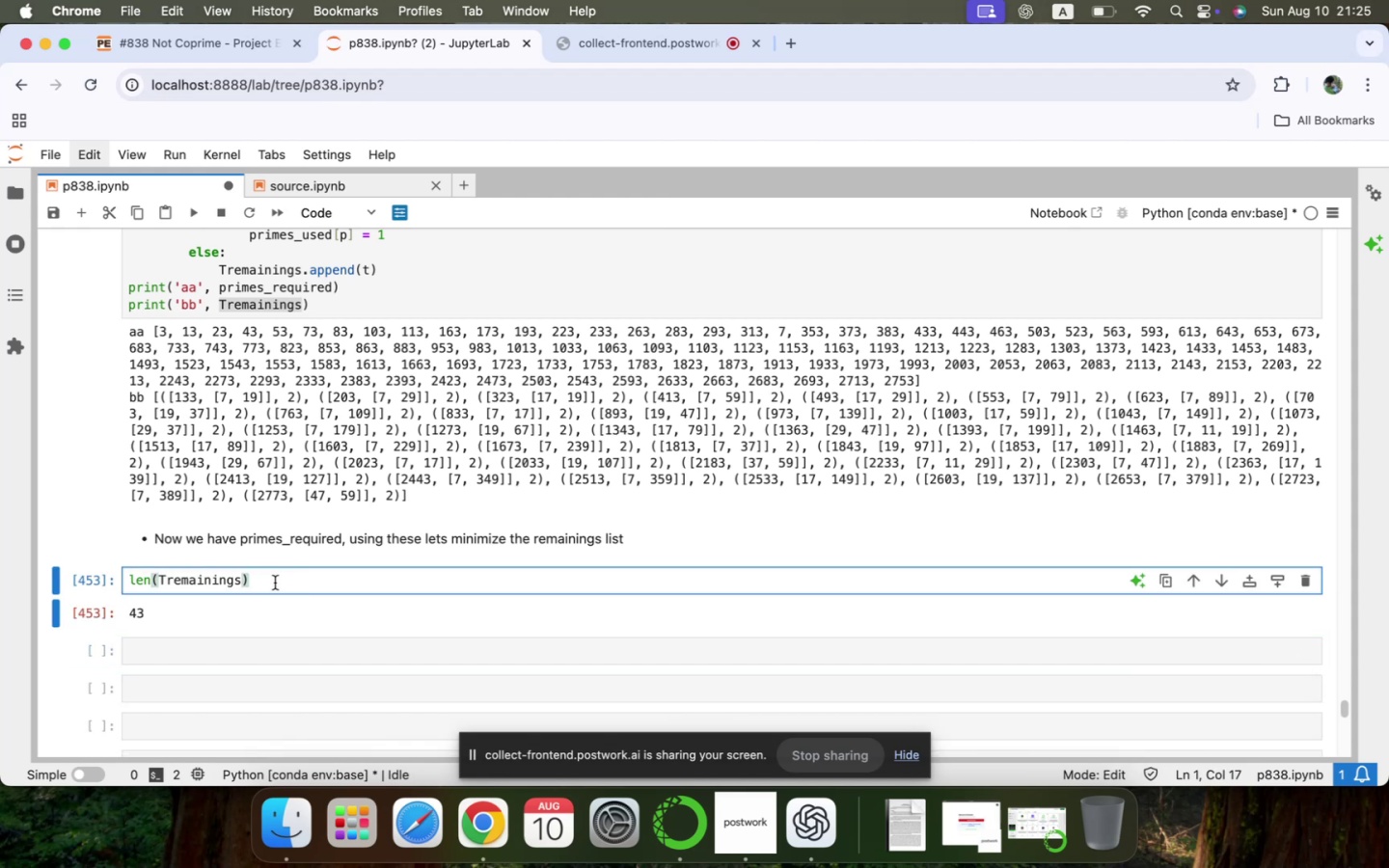 
key(Enter)
 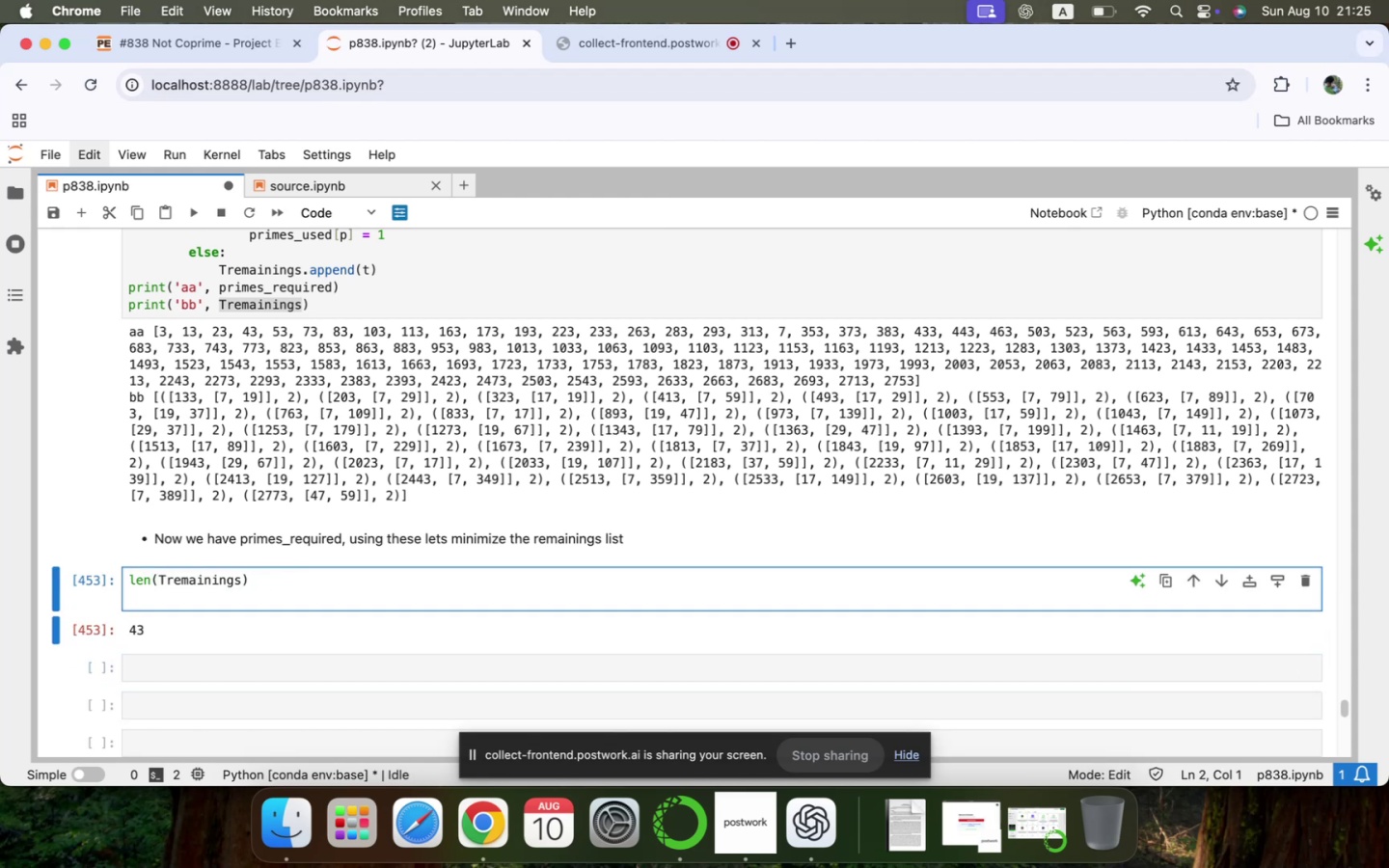 
type(Trest = [])
 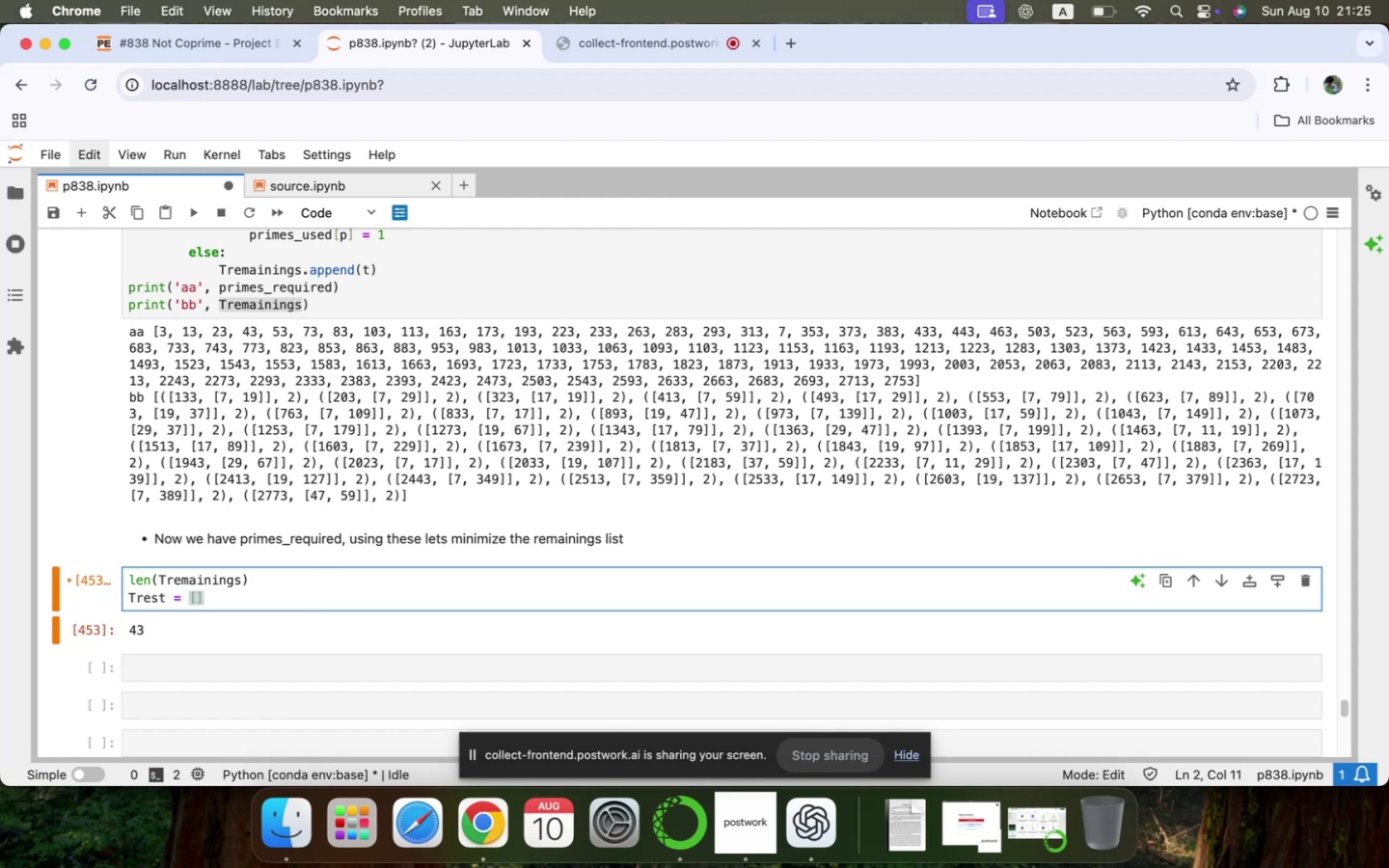 
key(Enter)
 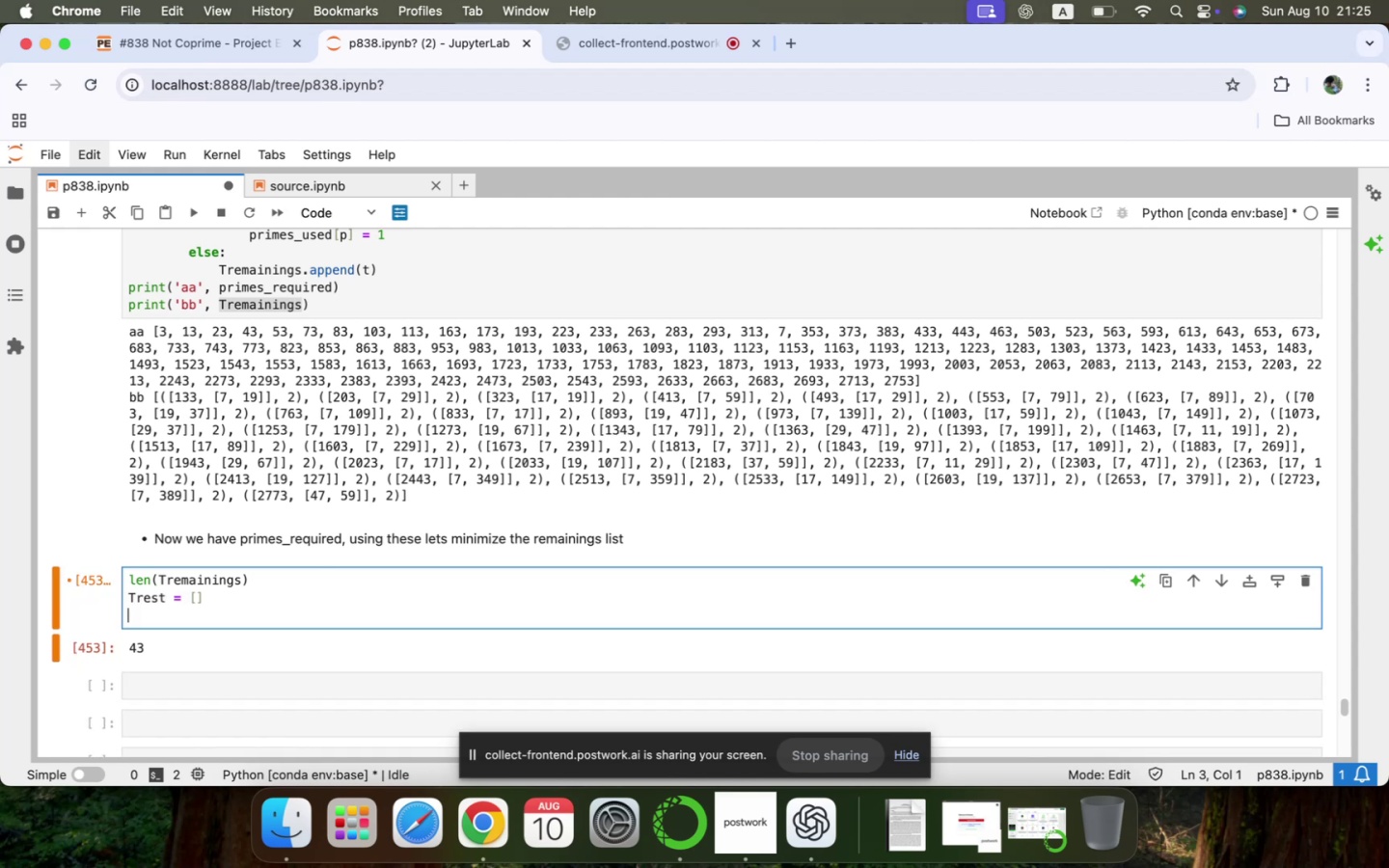 
type(for t in )
 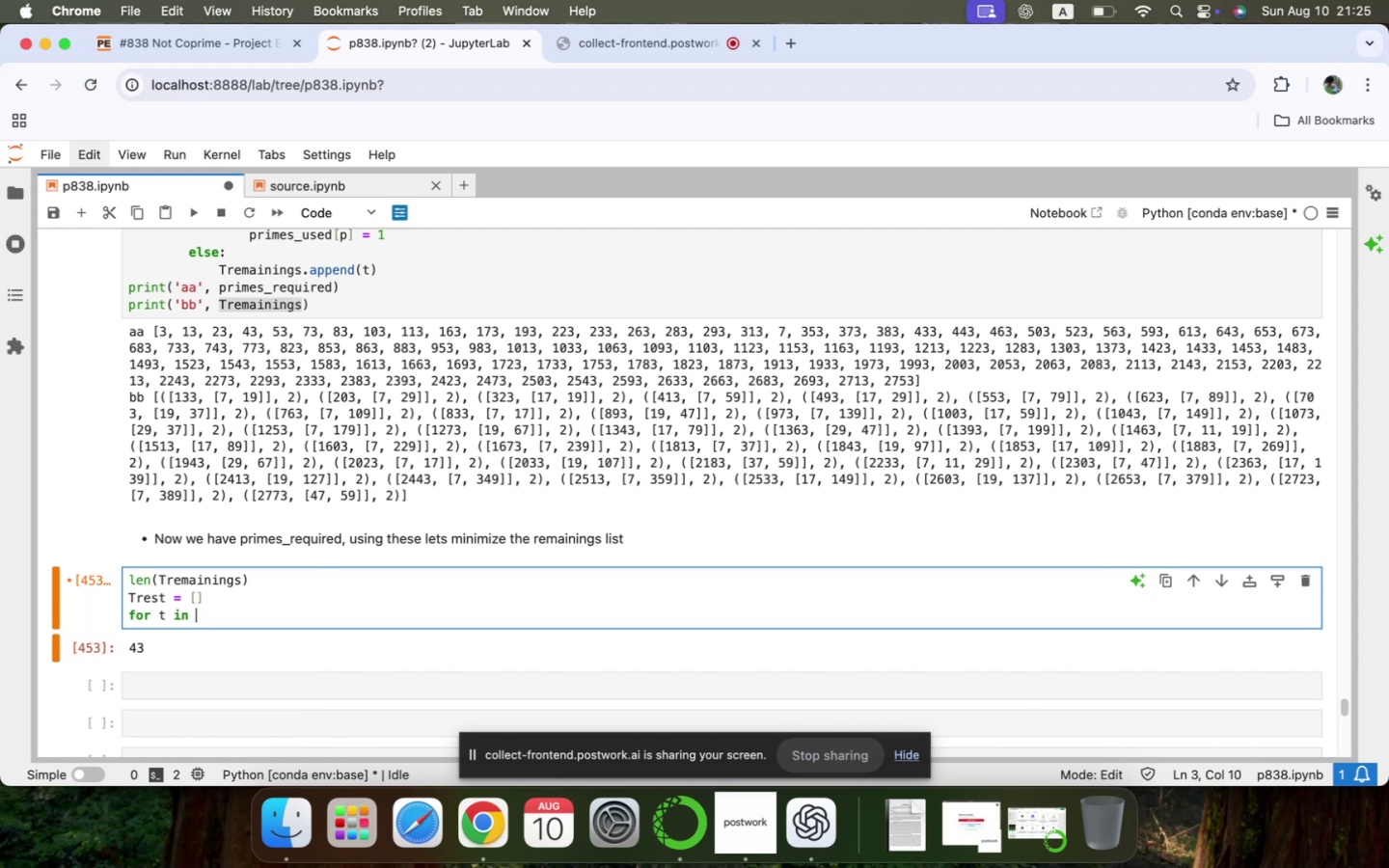 
wait(5.66)
 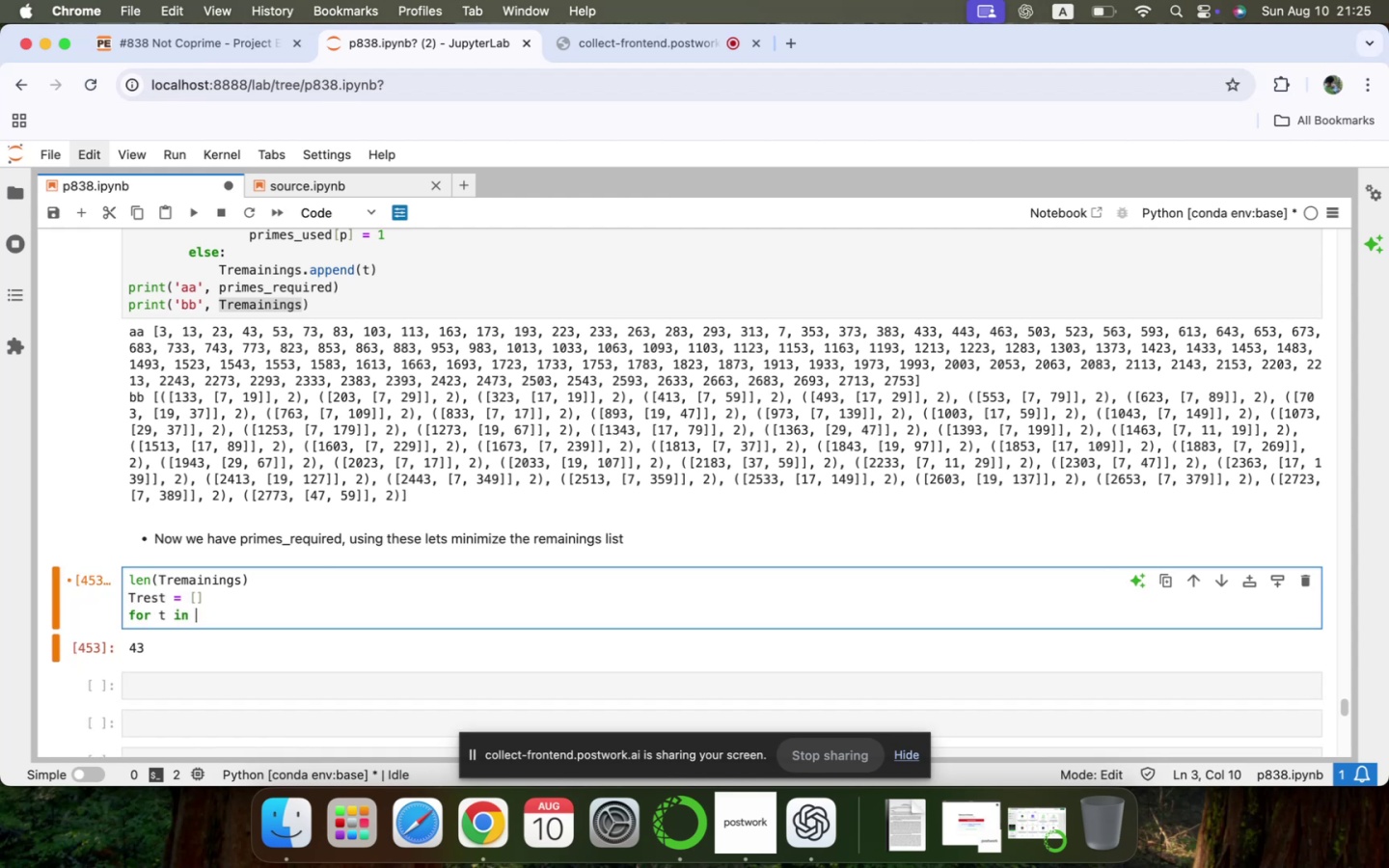 
type(Tmr)
key(Backspace)
key(Backspace)
type(r)
key(Backspace)
type(rme)
key(Backspace)
key(Backspace)
type(ema)
key(Tab)
key(Tab)
type(:)
 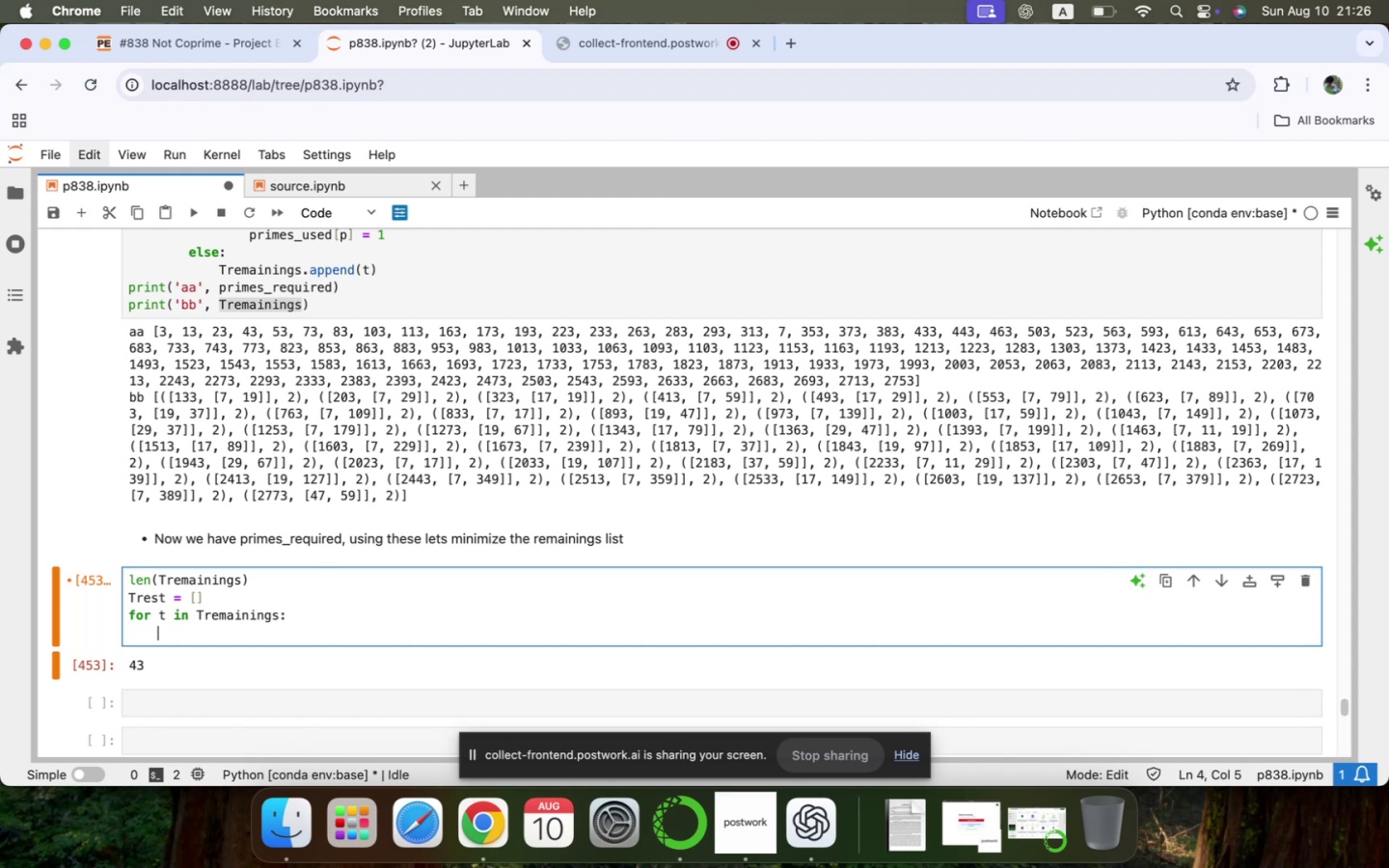 
 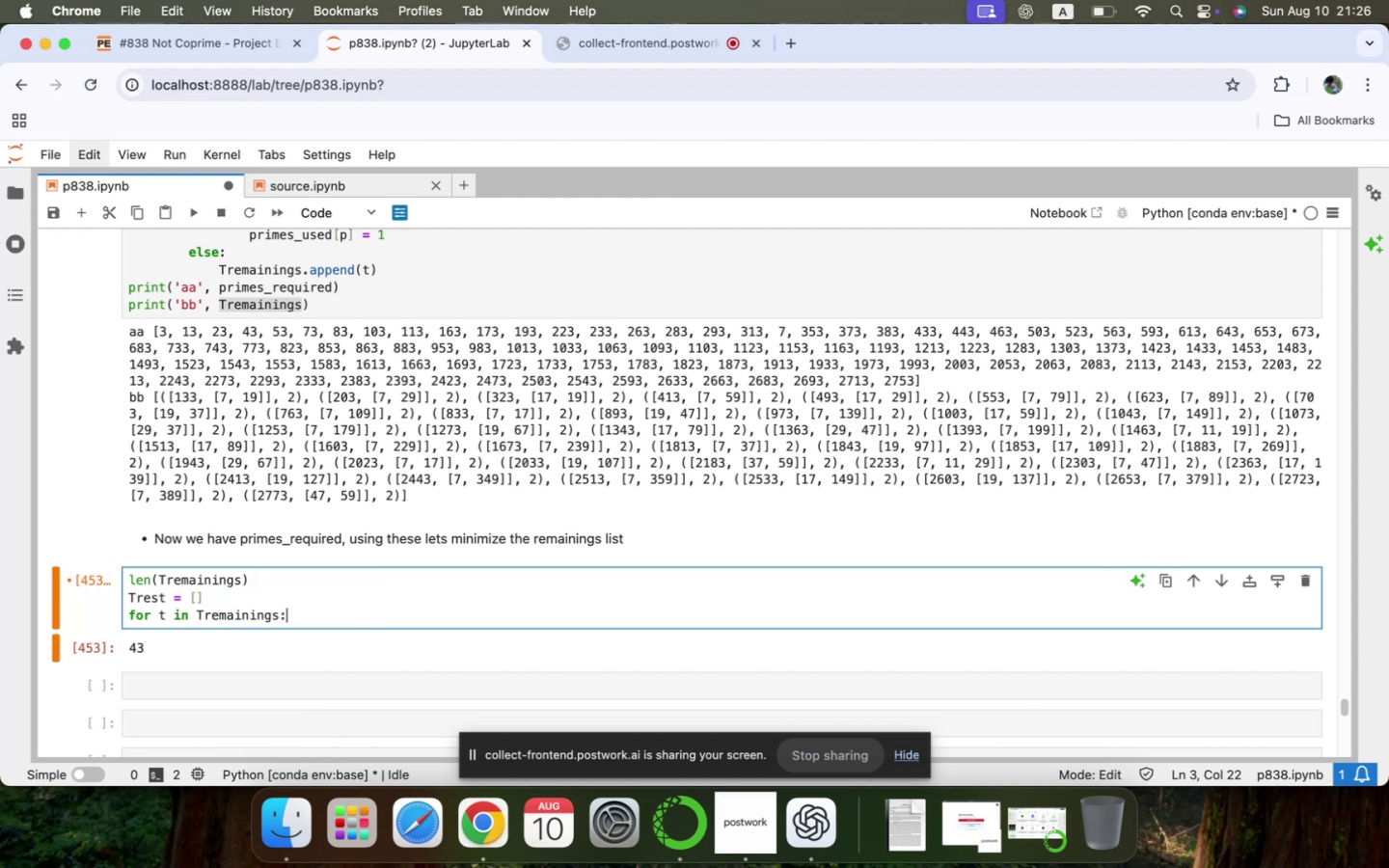 
key(Enter)
 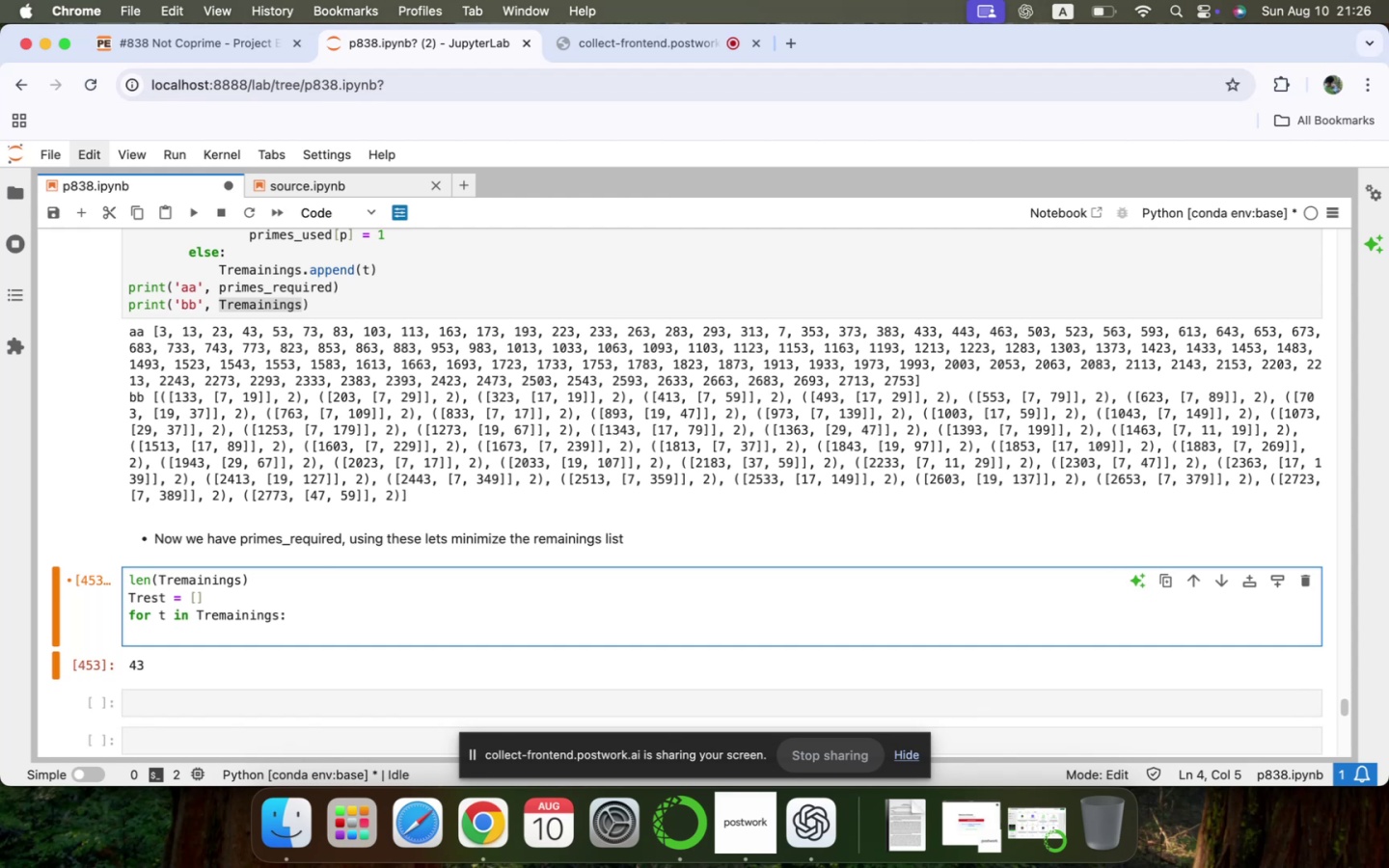 
scroll: coordinate [275, 583], scroll_direction: up, amount: 11.0
 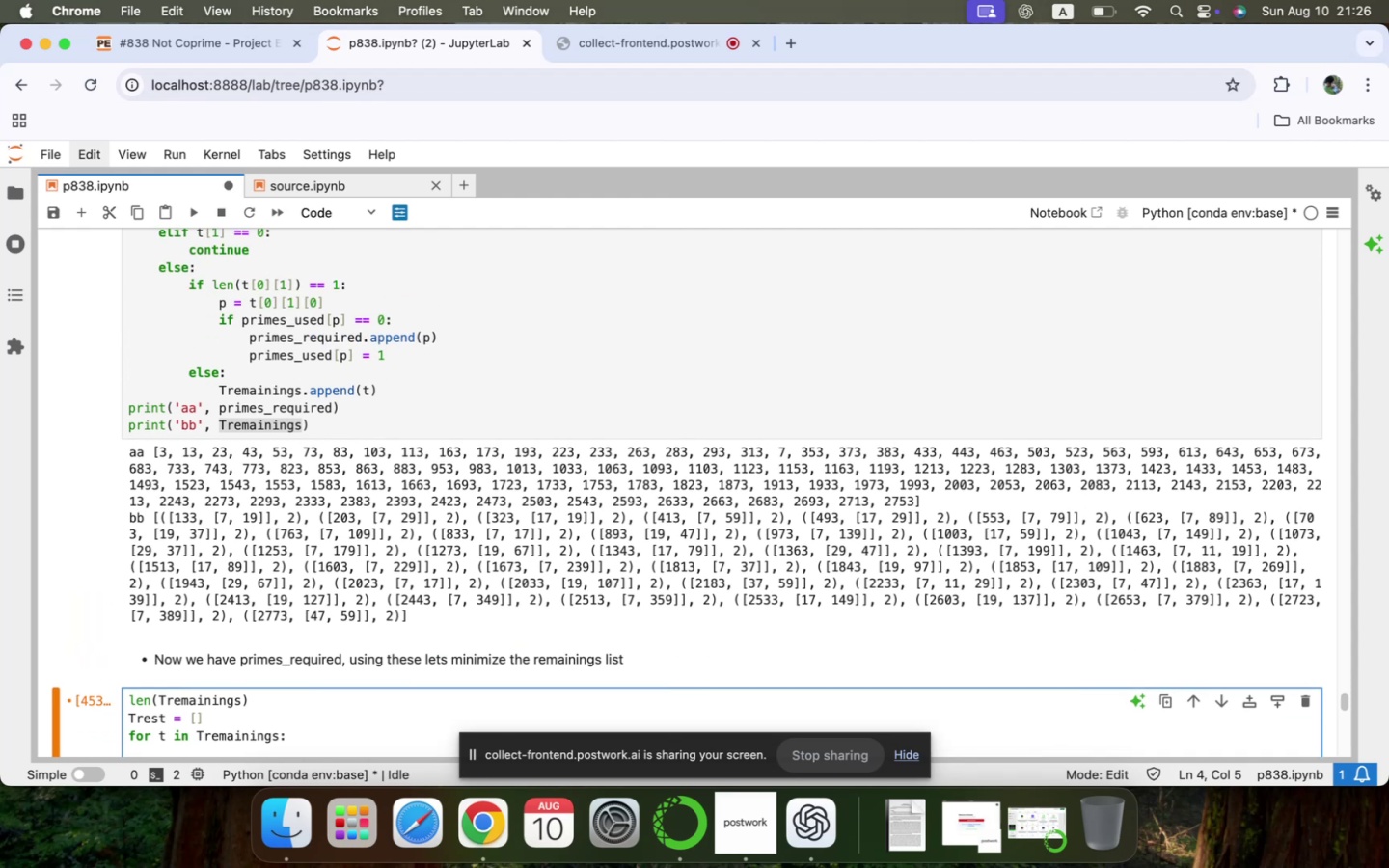 
scroll: coordinate [275, 583], scroll_direction: down, amount: 1.0
 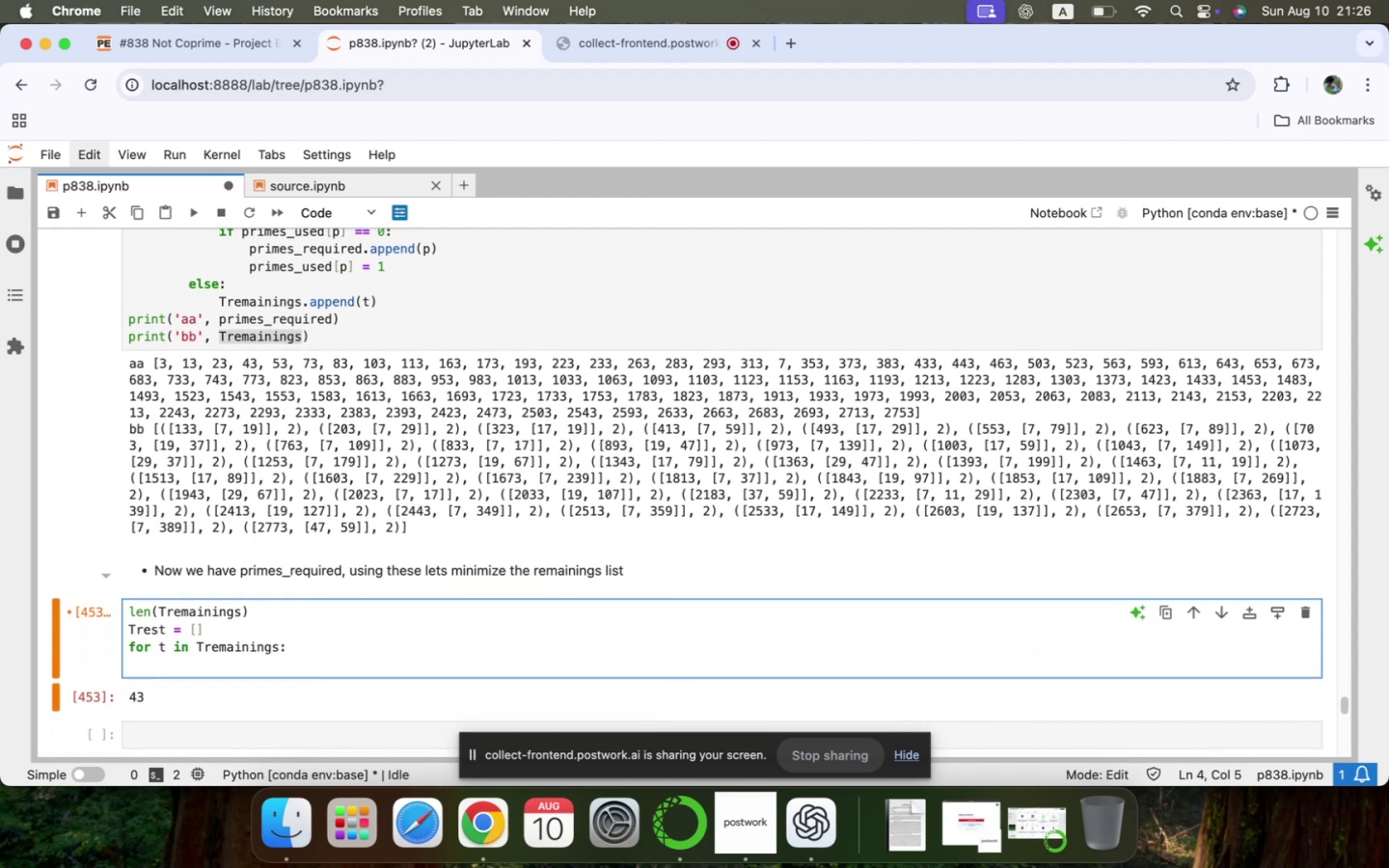 
type(for p in )
 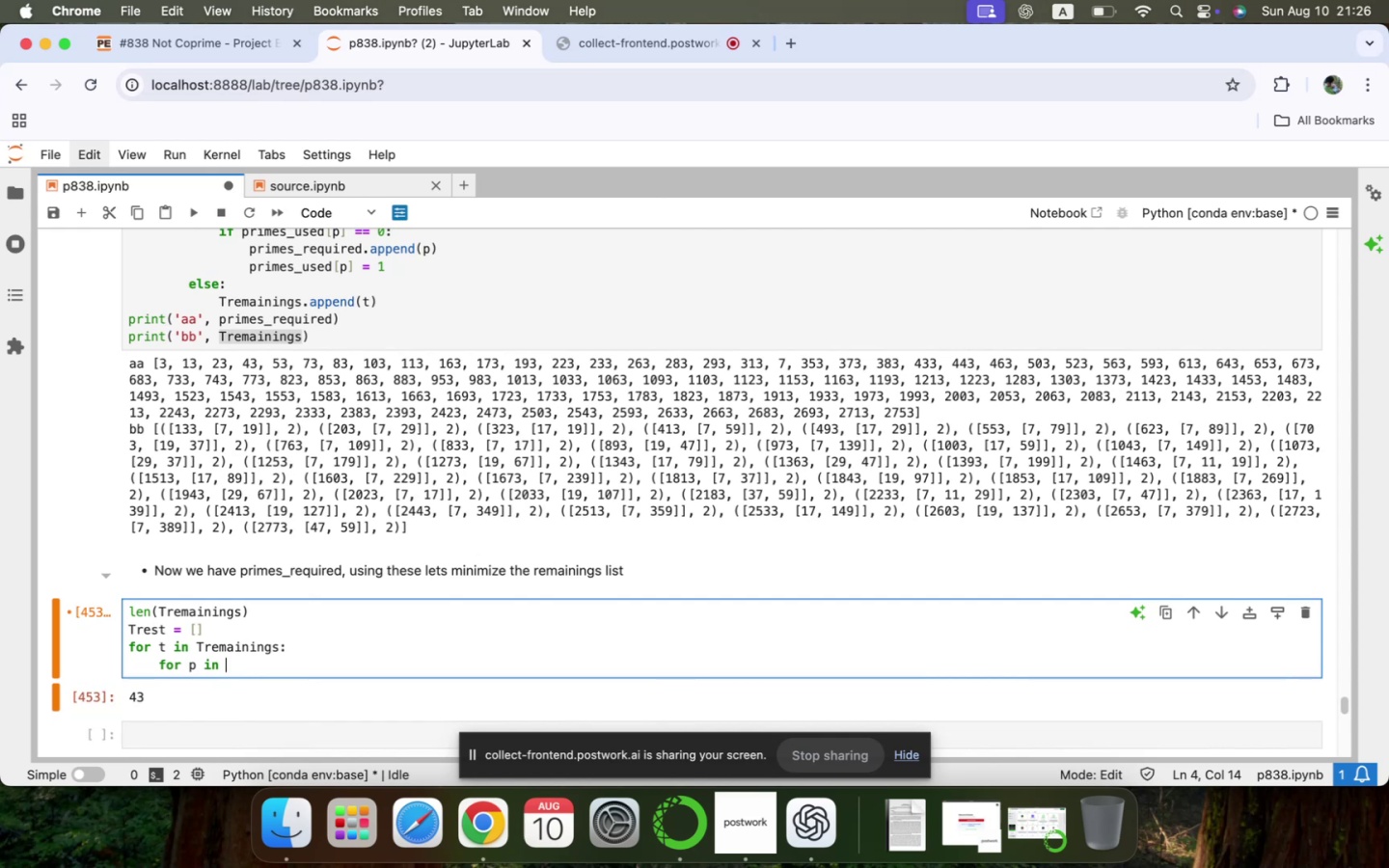 
wait(5.34)
 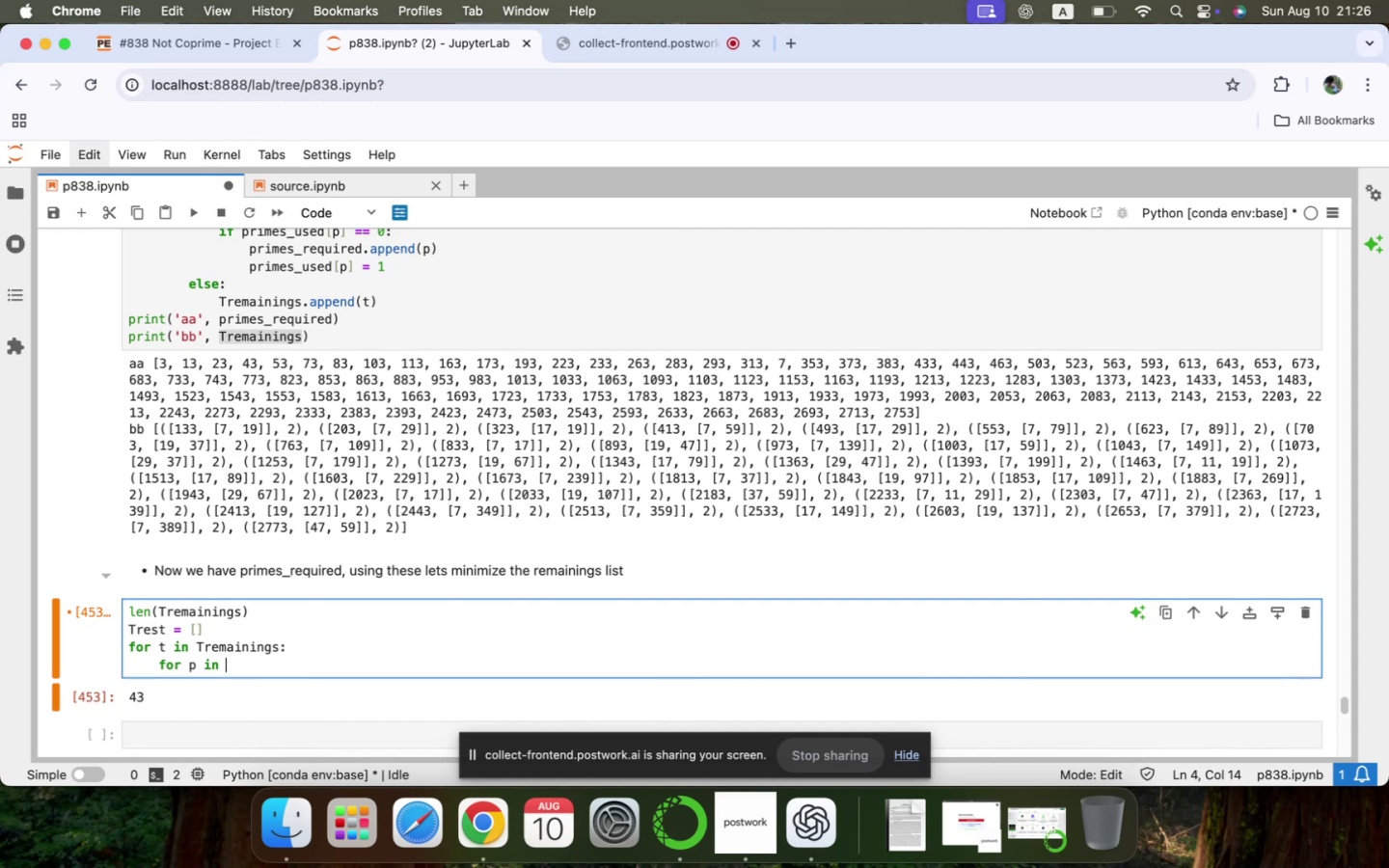 
type(primes_re)
key(Tab)
key(Tab)
type(:)
 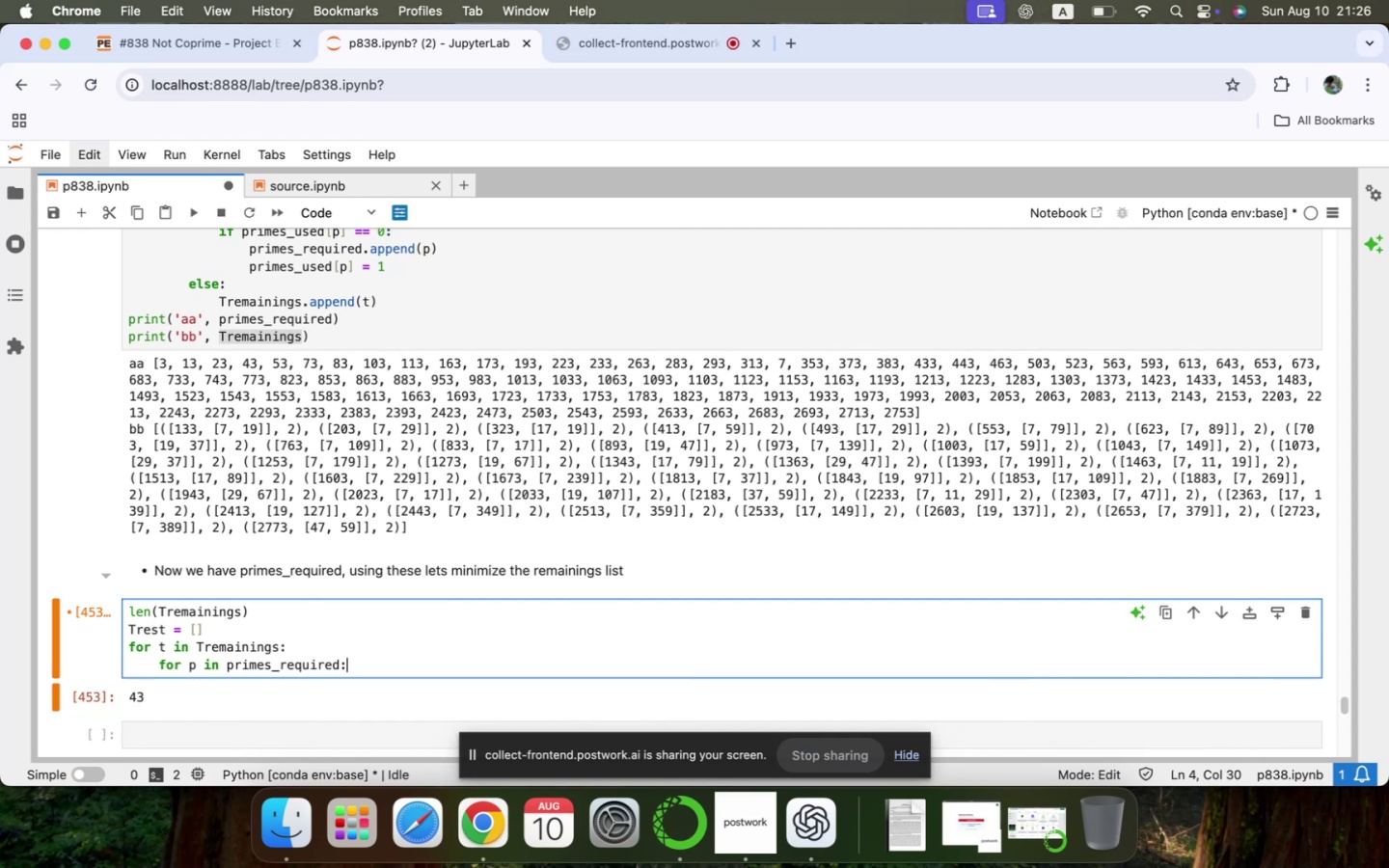 
 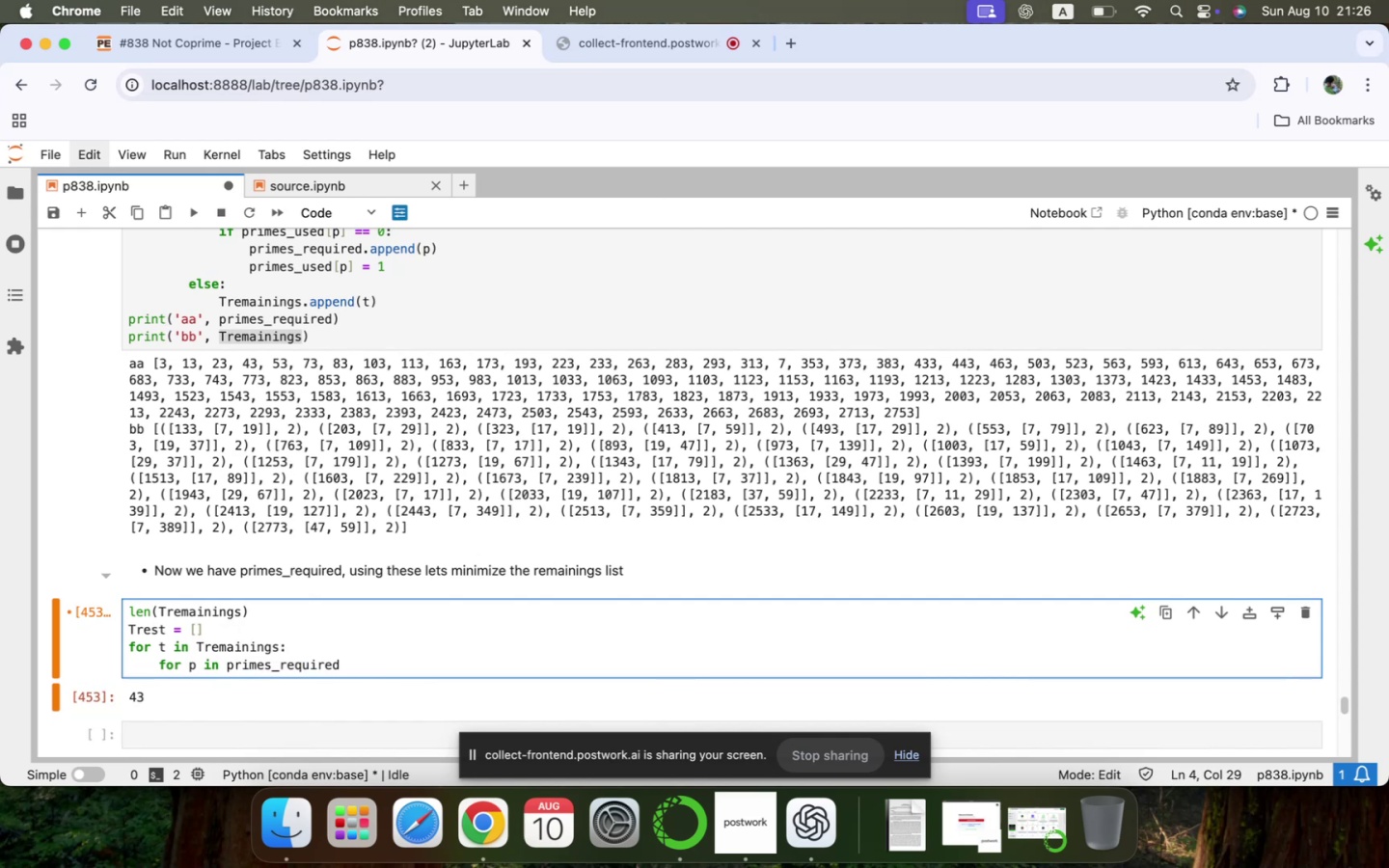 
key(Enter)
 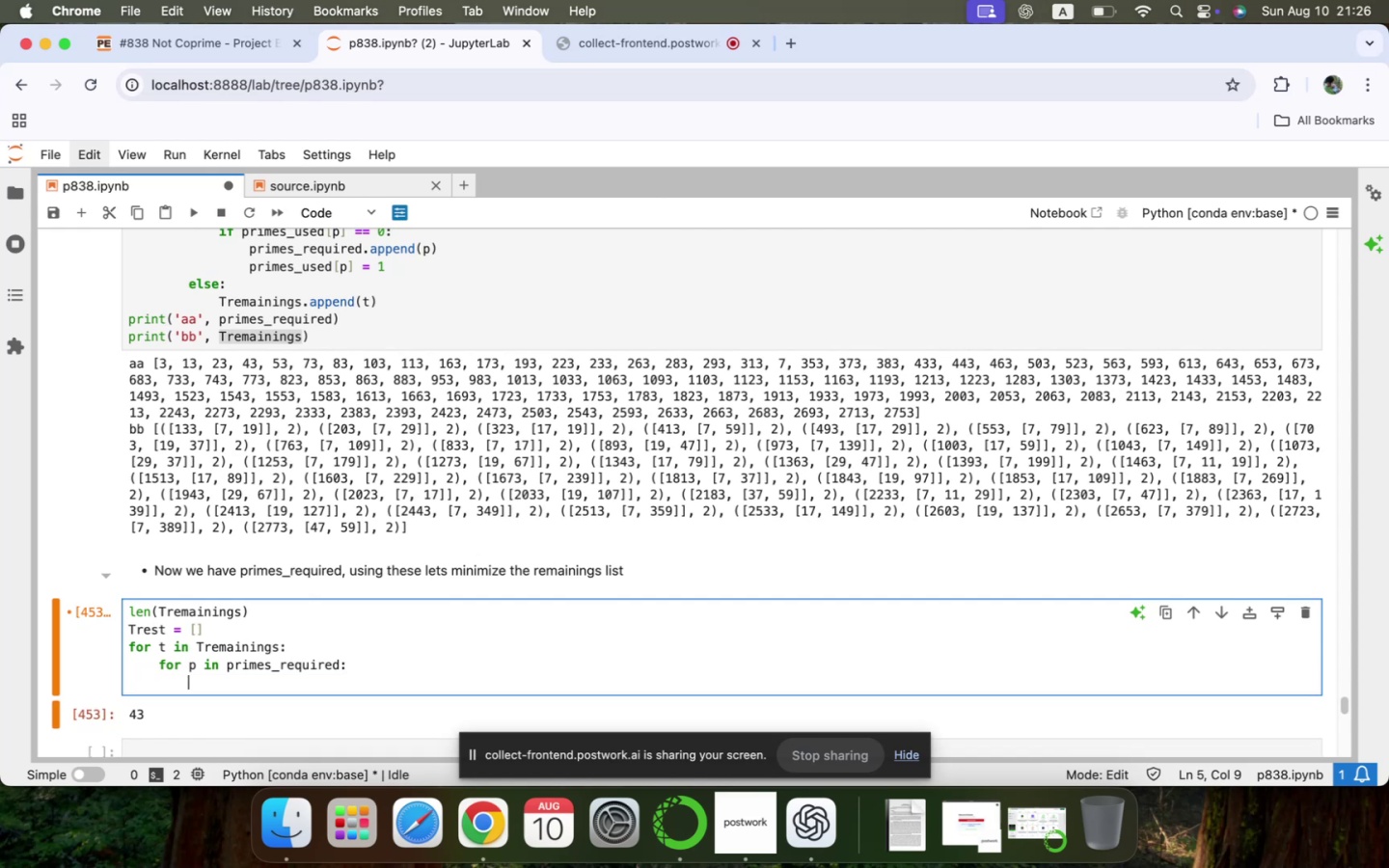 
type(if p in )
 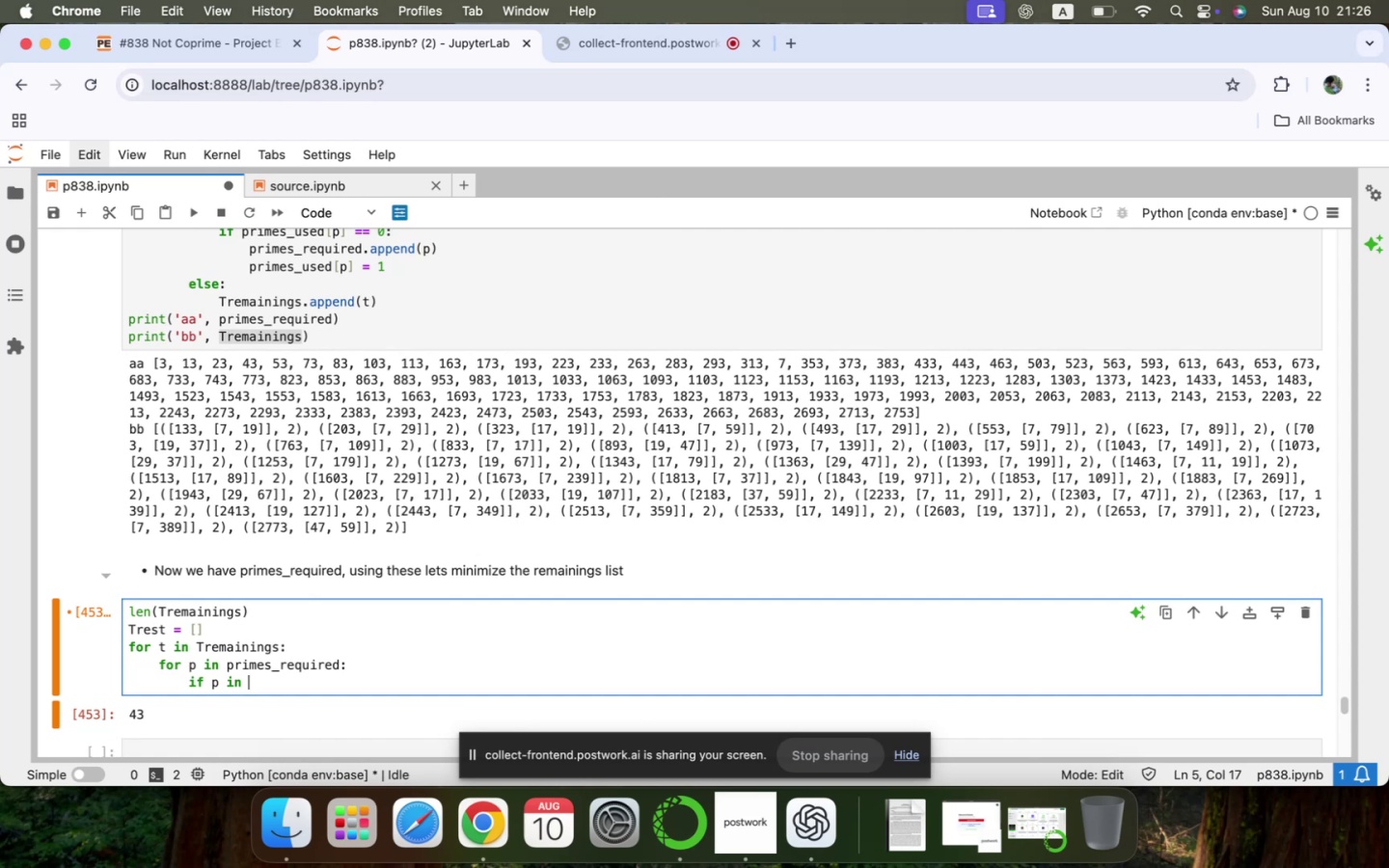 
key(T)
 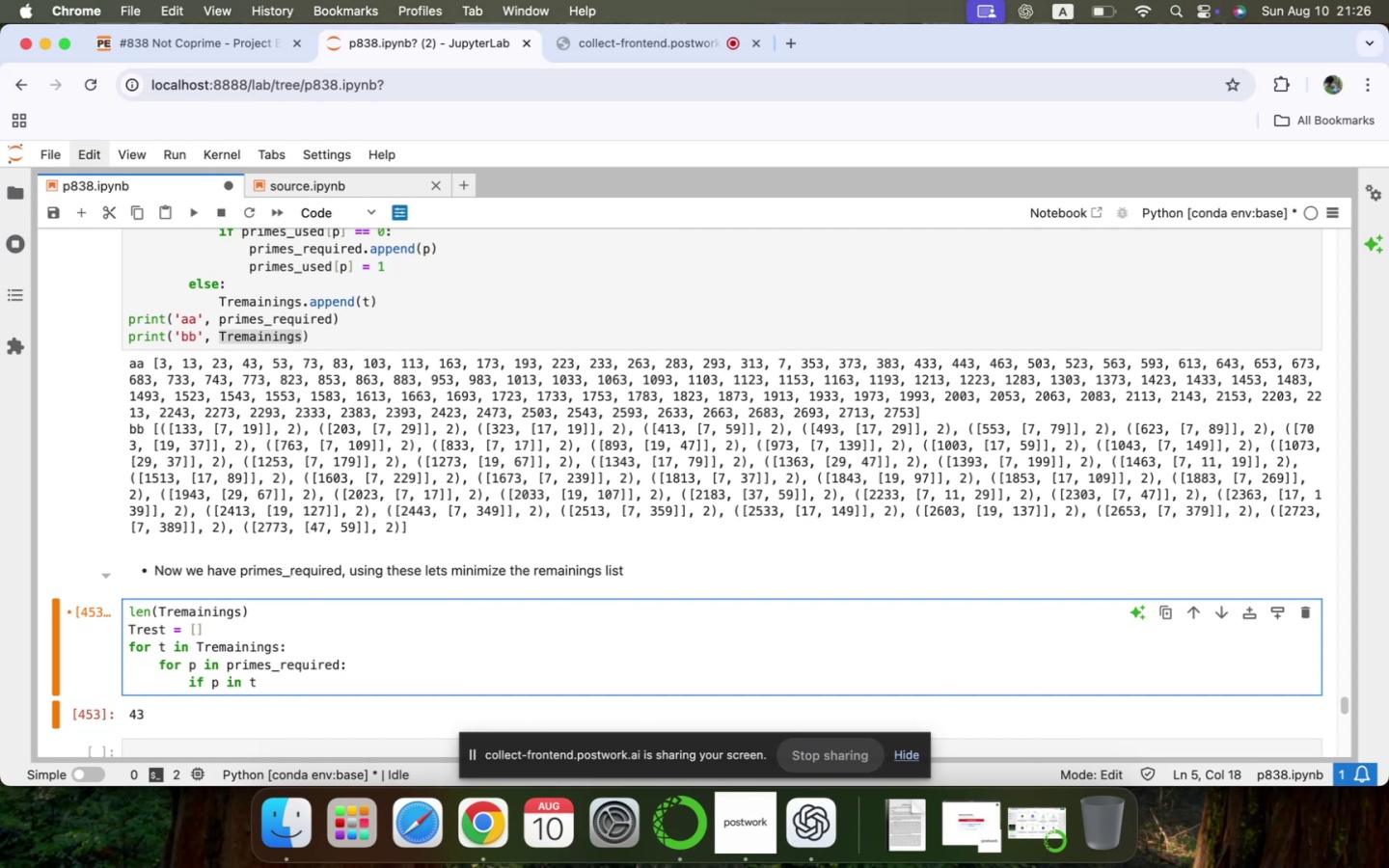 
scroll: coordinate [275, 583], scroll_direction: up, amount: 12.0
 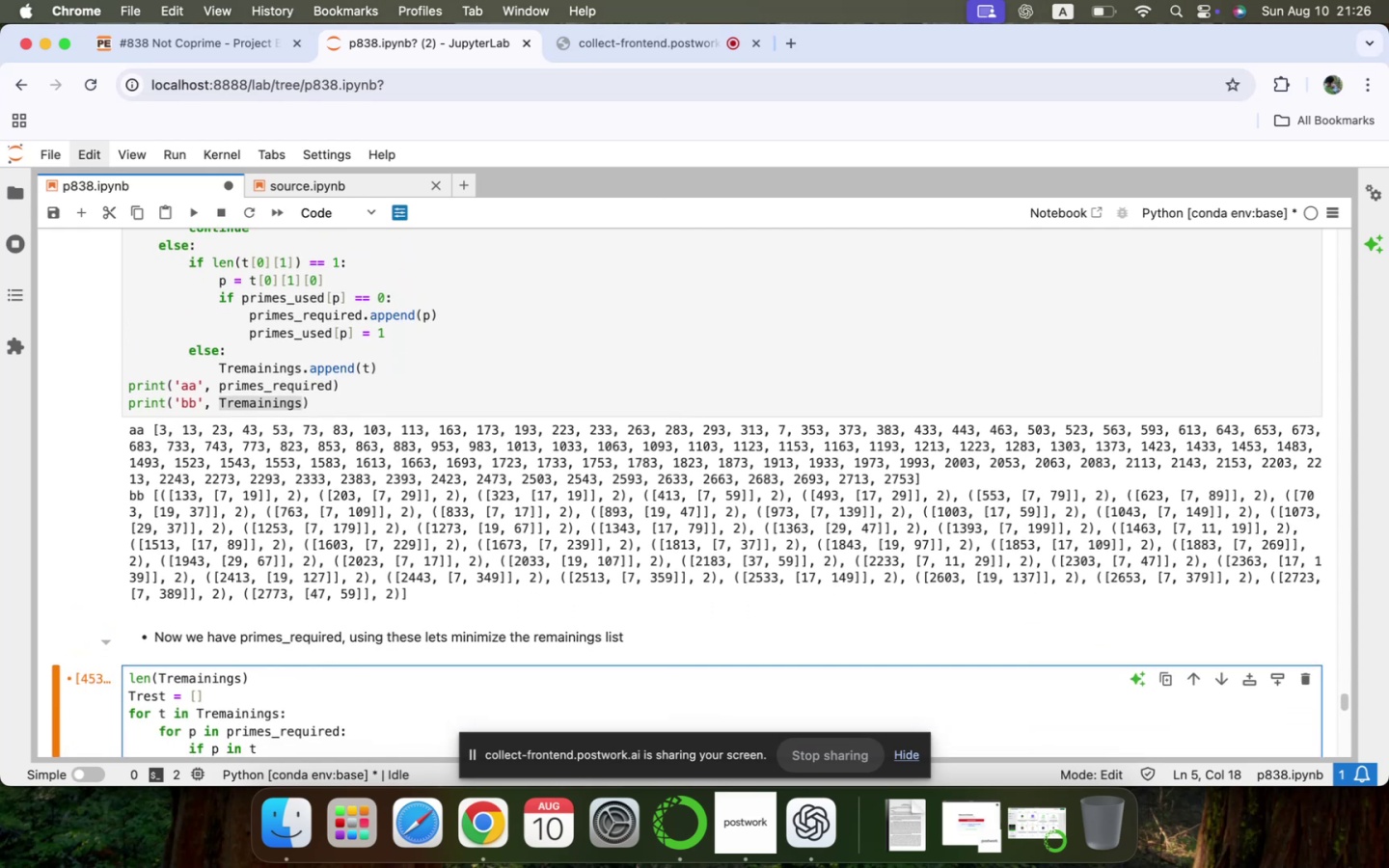 
scroll: coordinate [275, 583], scroll_direction: down, amount: 23.0
 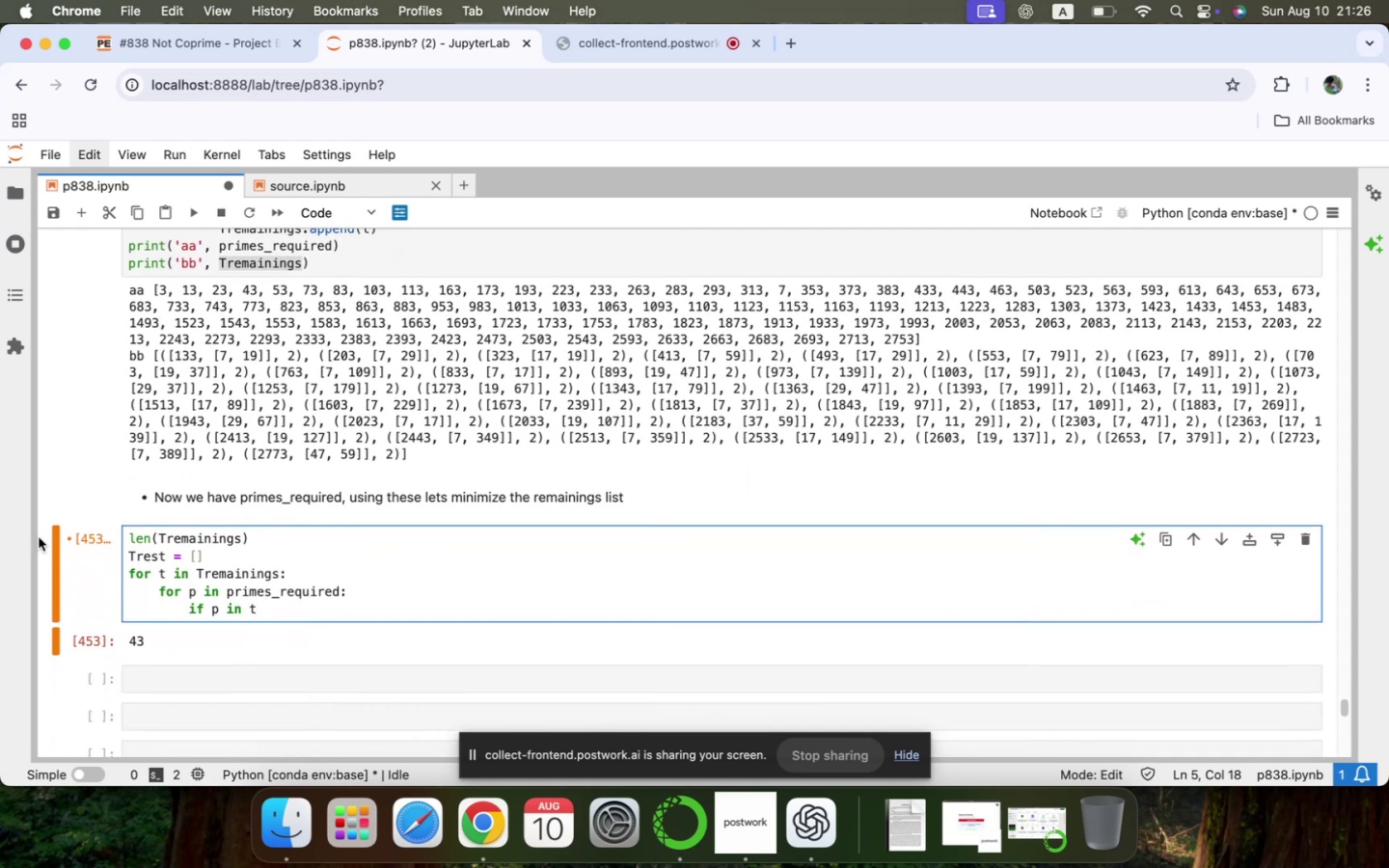 
left_click([81, 555])
 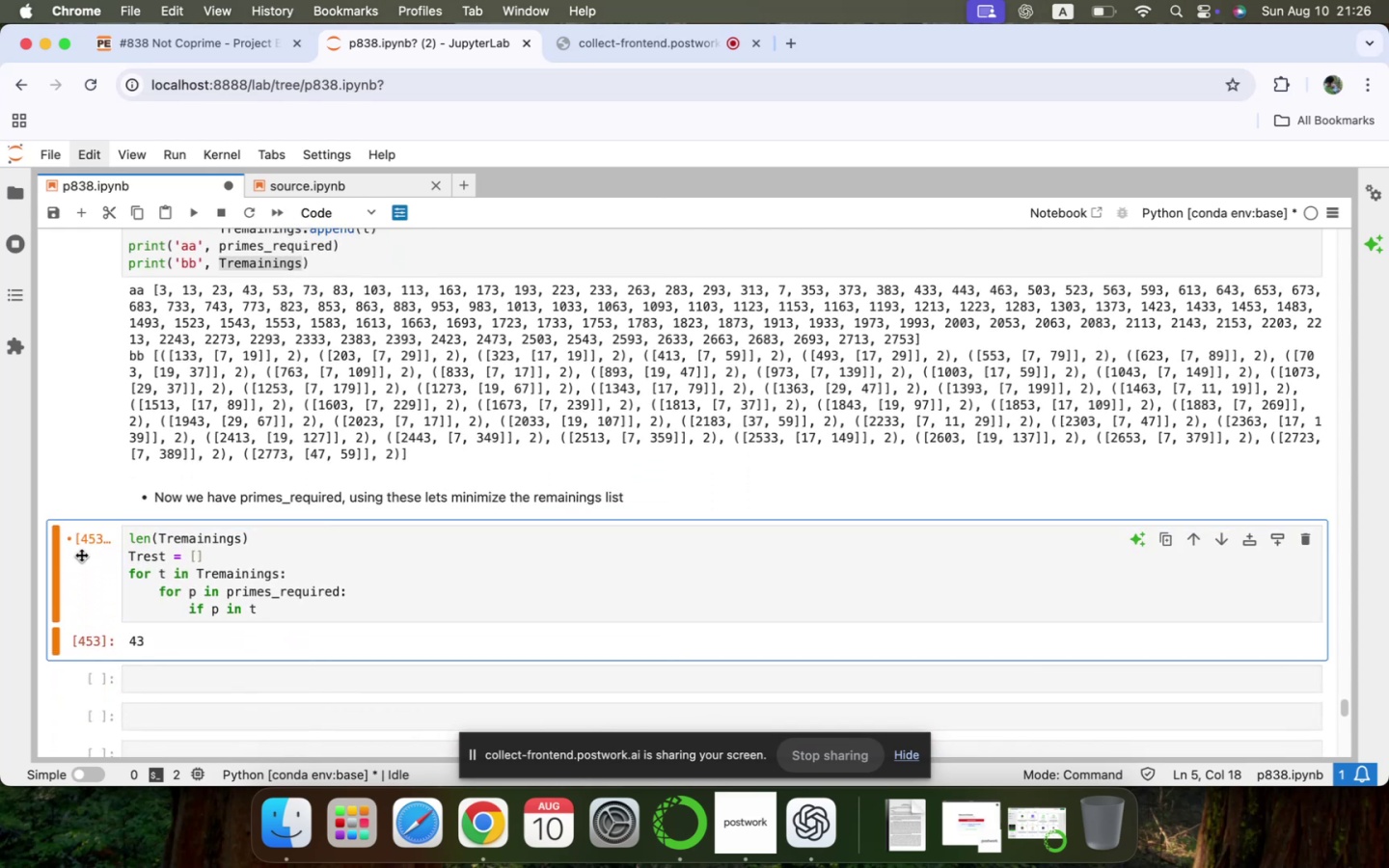 
key(A)
 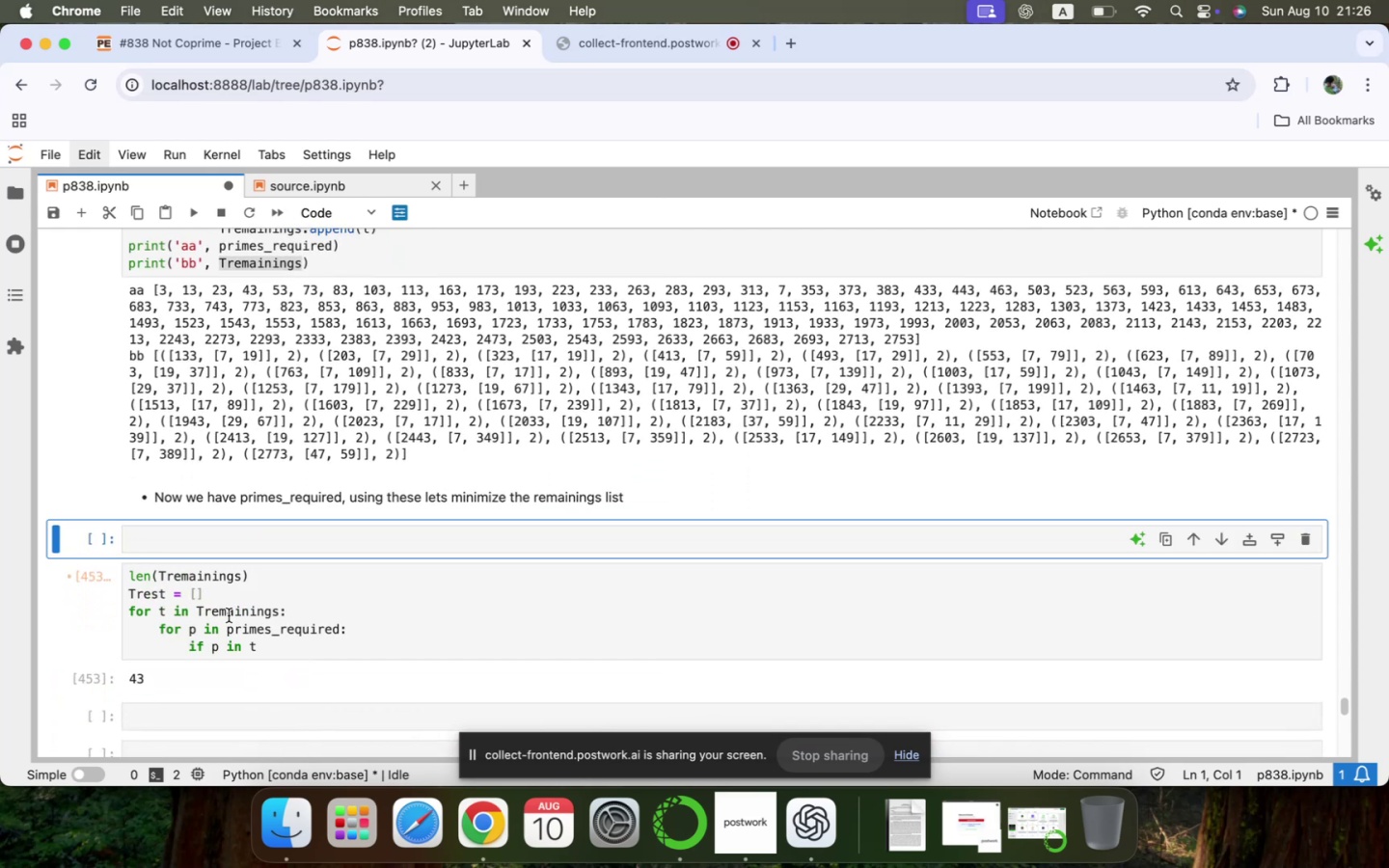 
double_click([232, 610])
 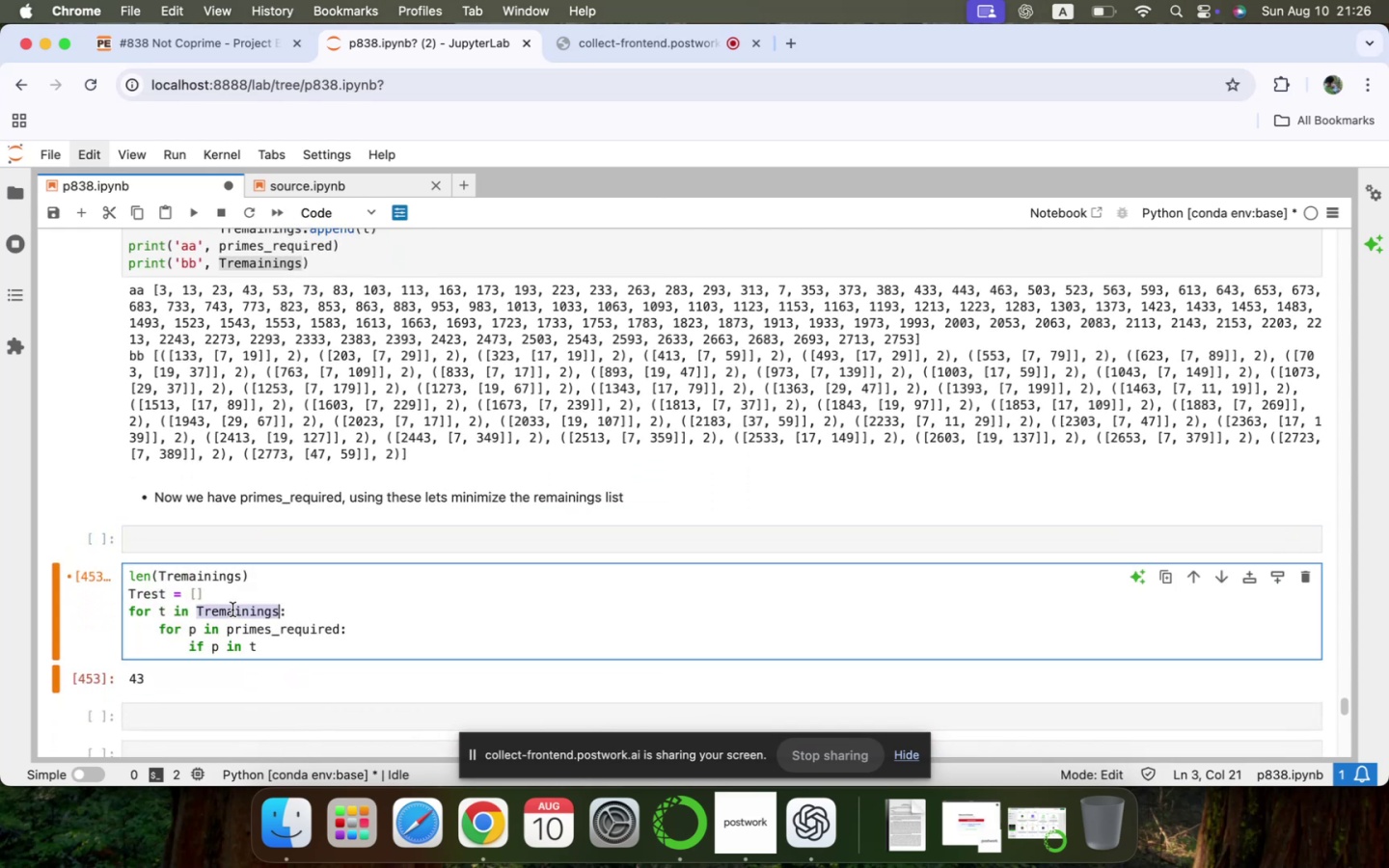 
key(Meta+CommandLeft)
 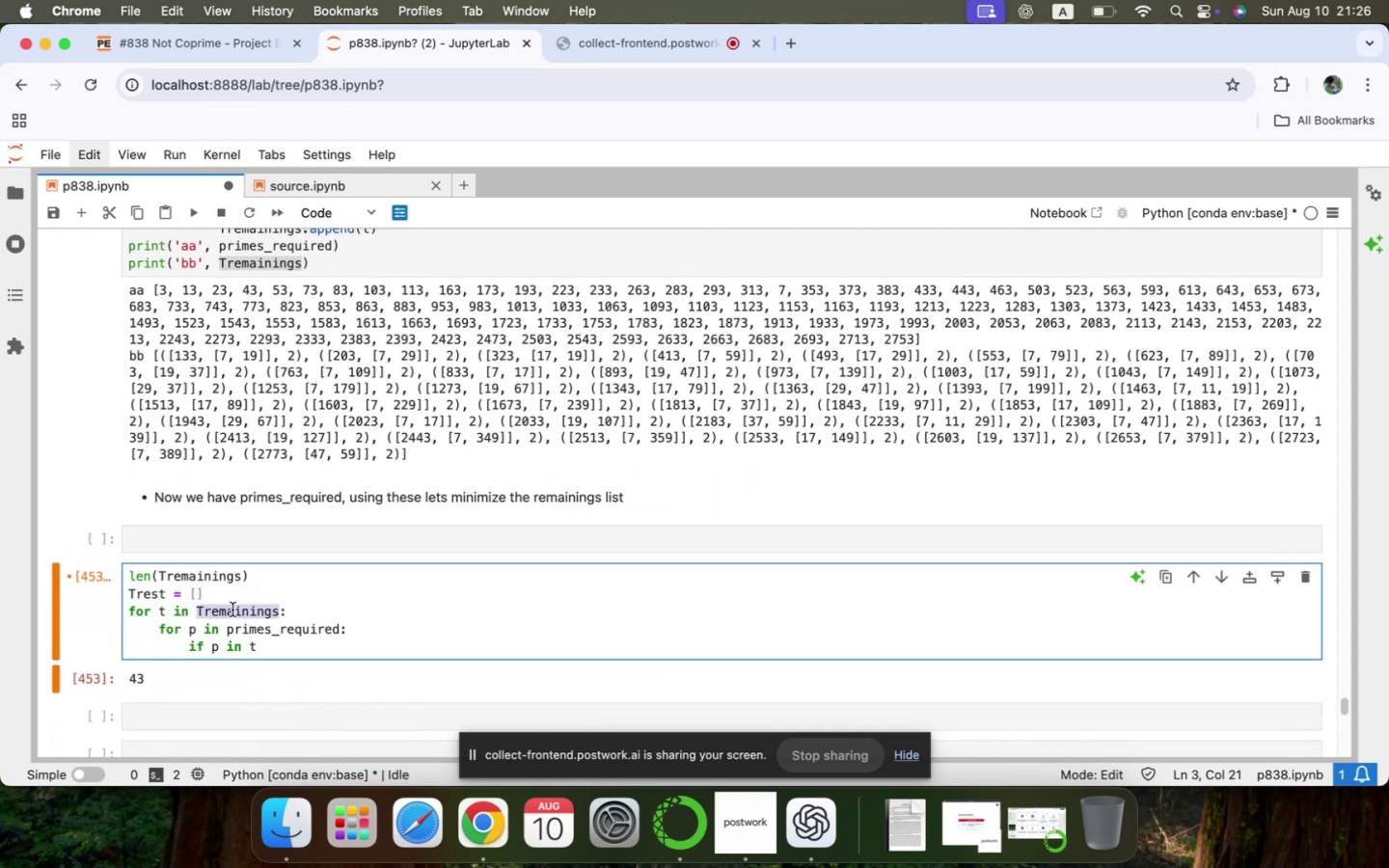 
key(Meta+C)
 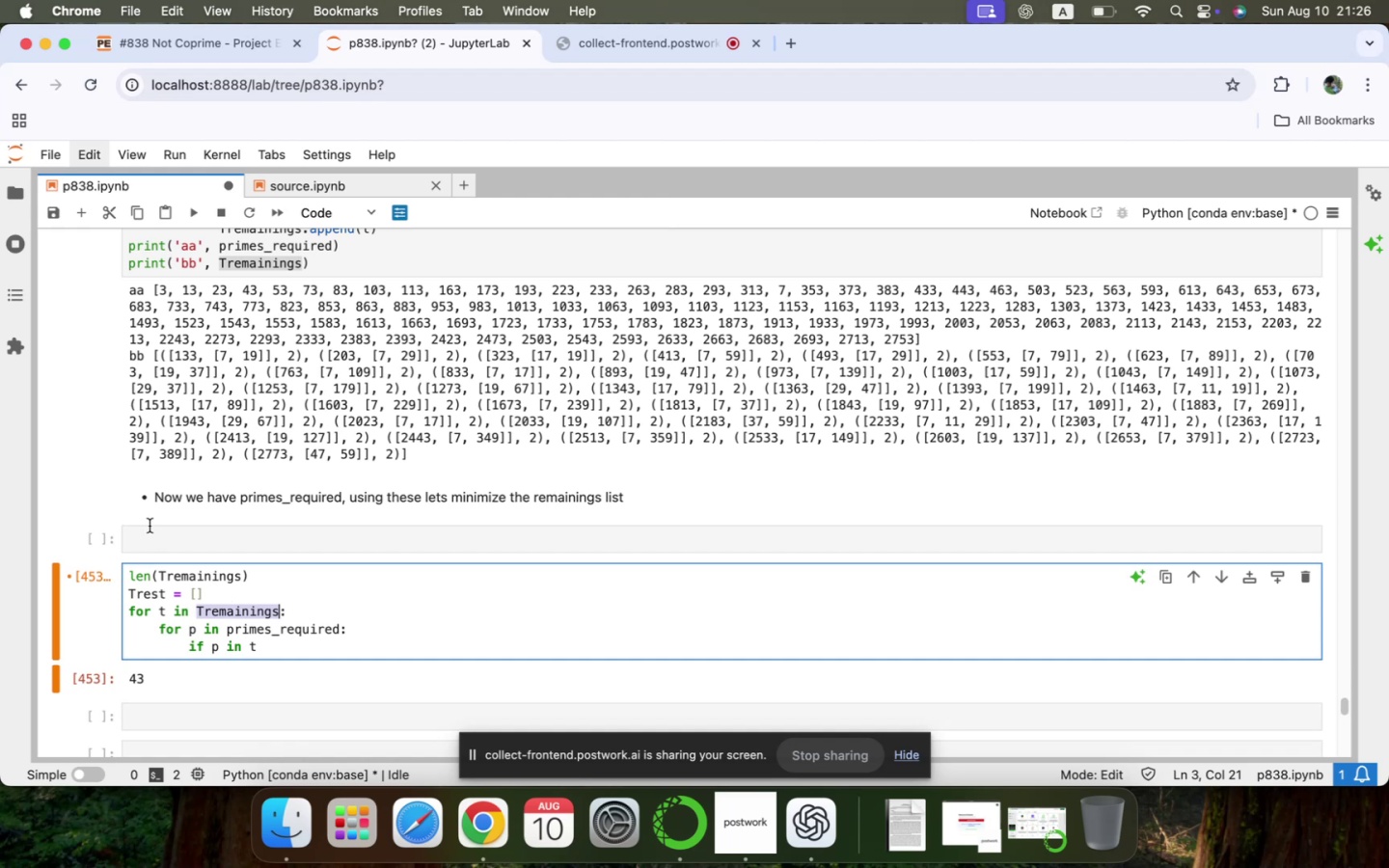 
left_click([151, 520])
 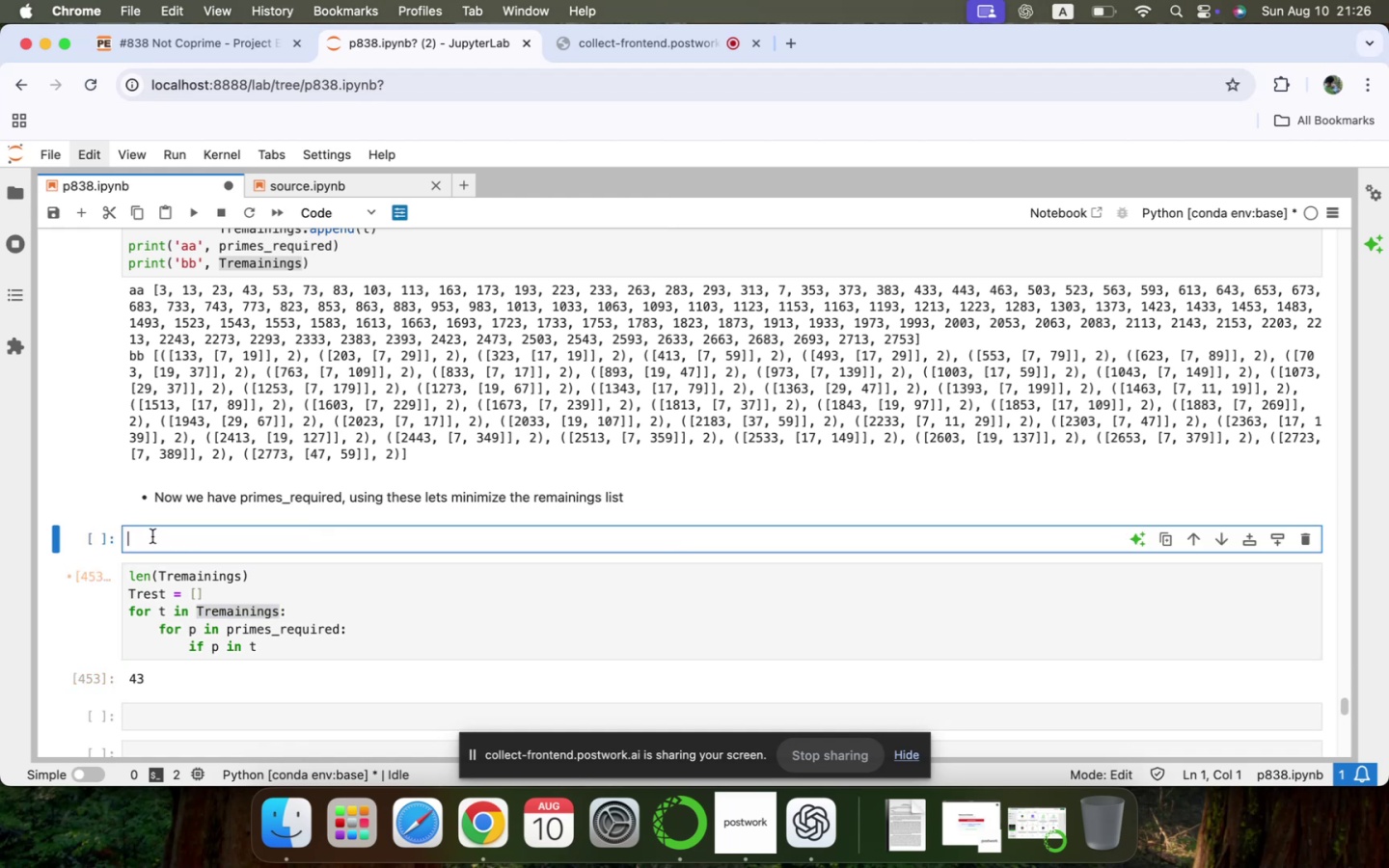 
key(Meta+V)
 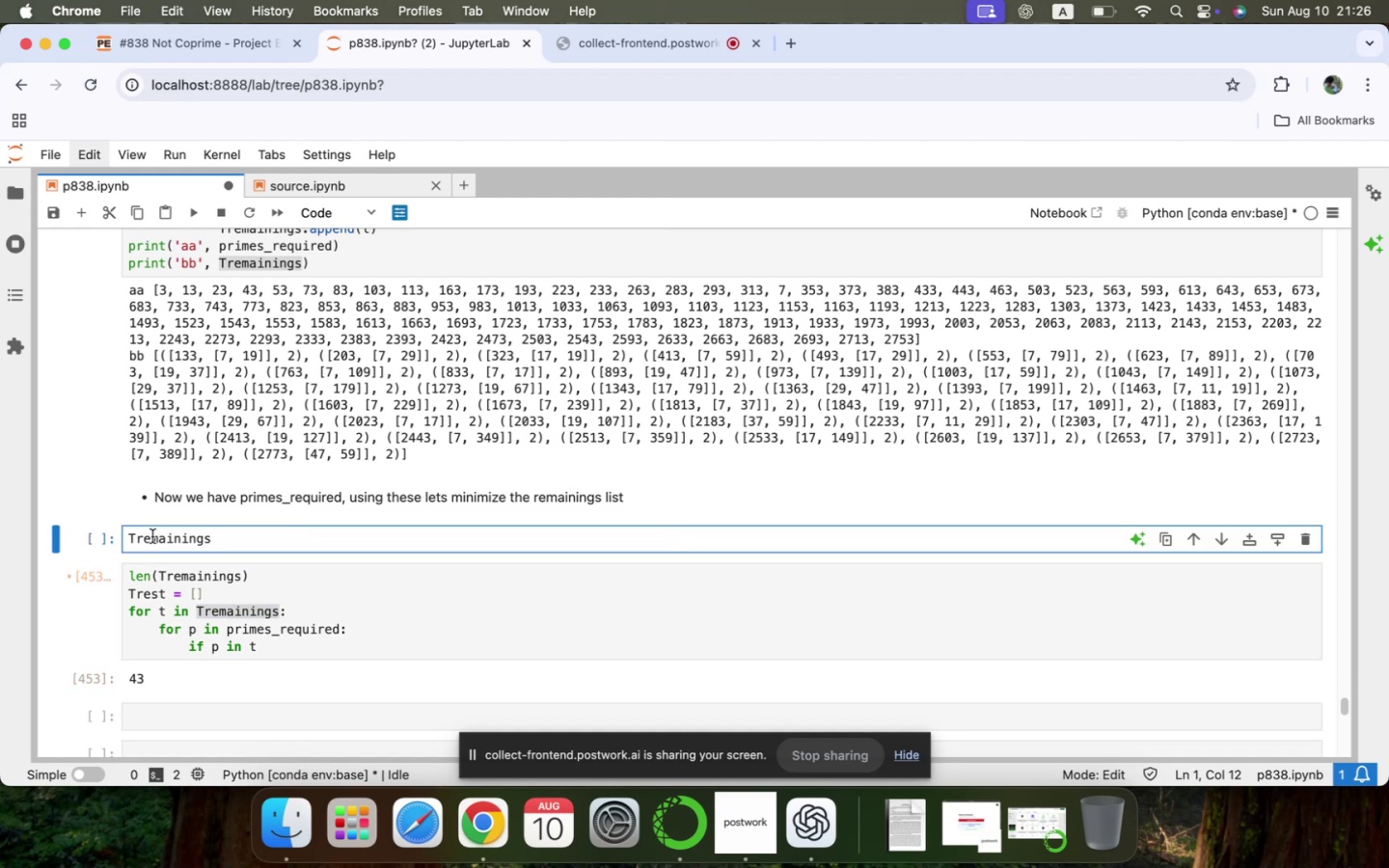 
key(BracketLeft)
 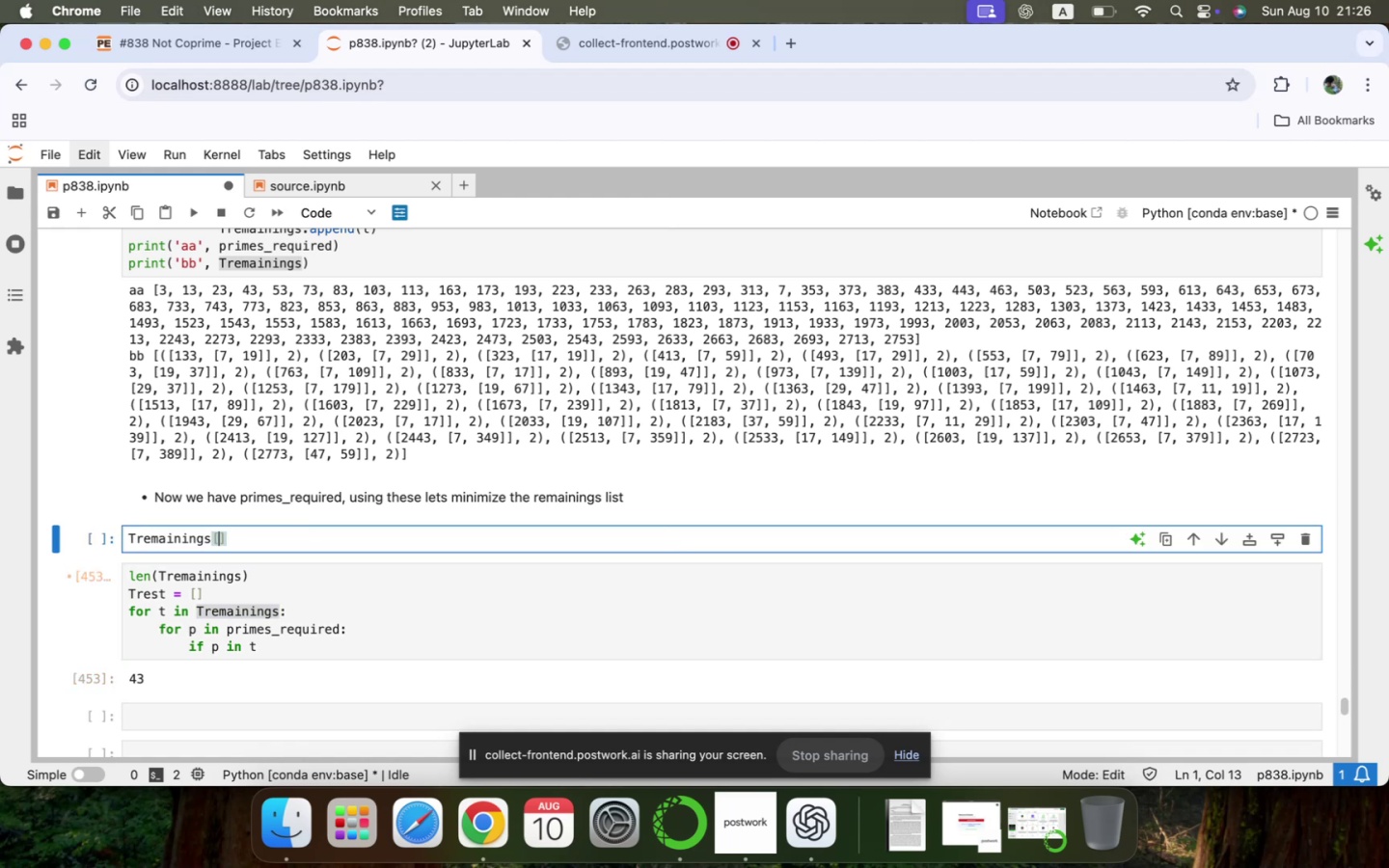 
key(0)
 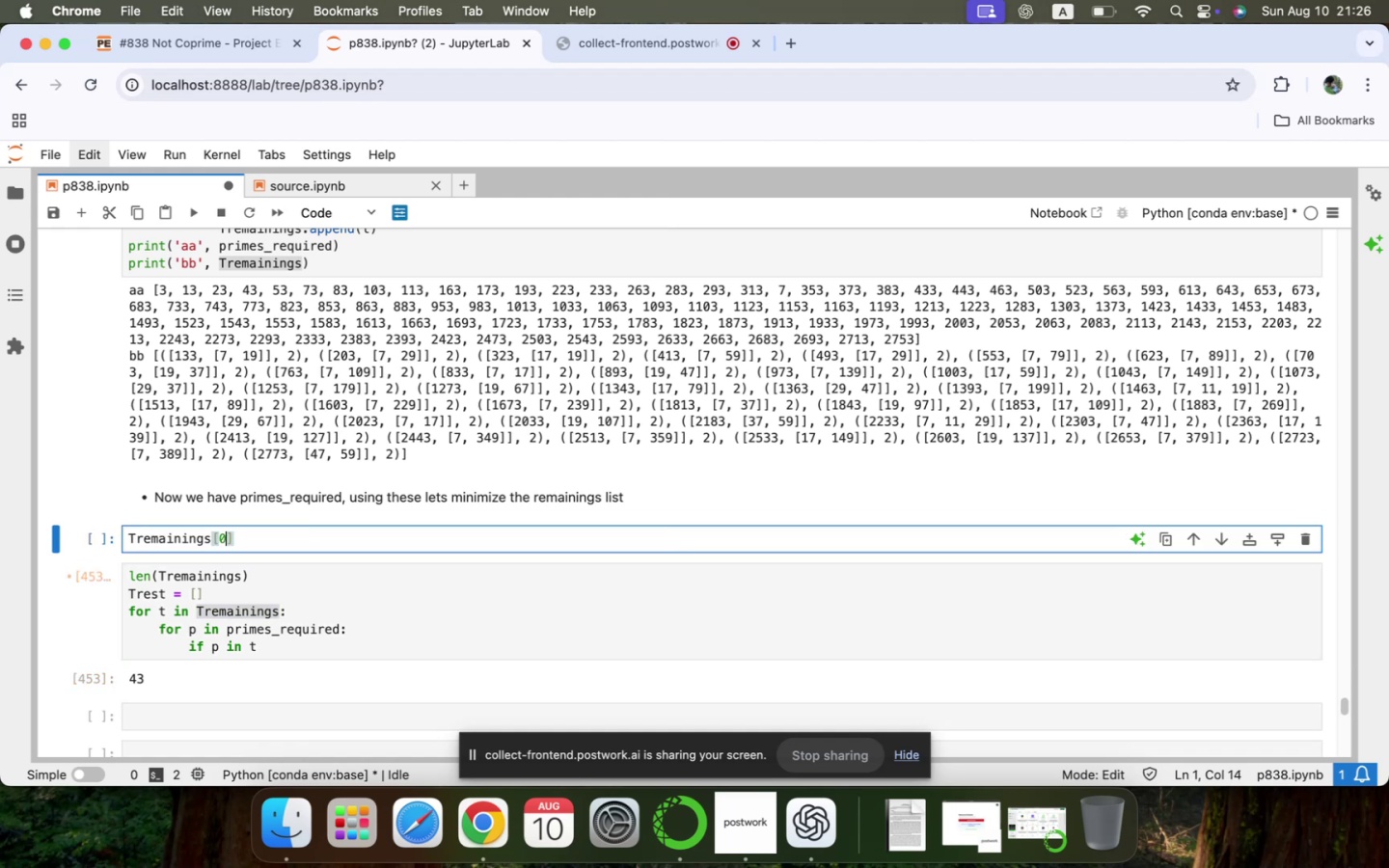 
hold_key(key=CapsLock, duration=0.34)
 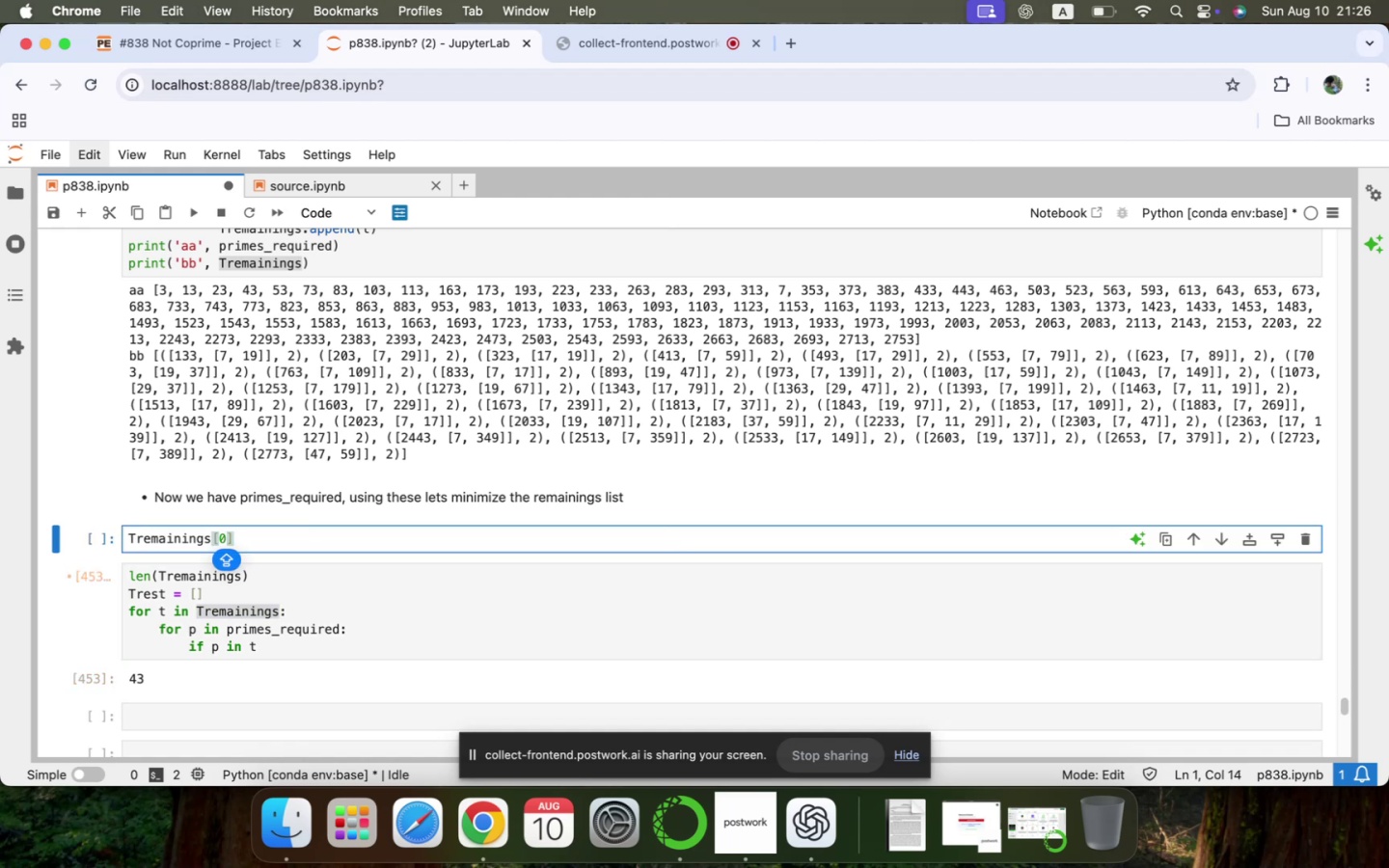 
key(CapsLock)
 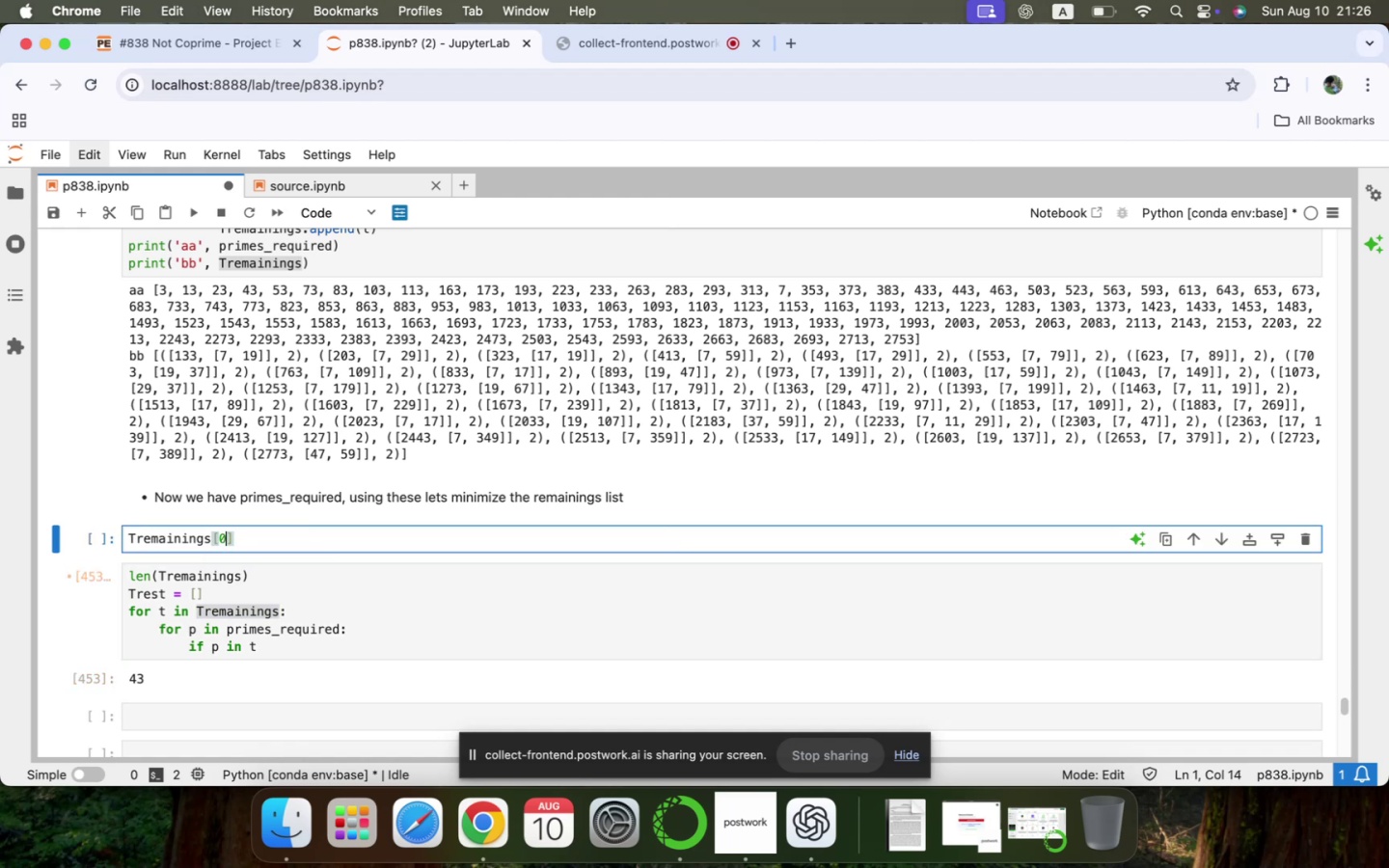 
key(Shift+ShiftLeft)
 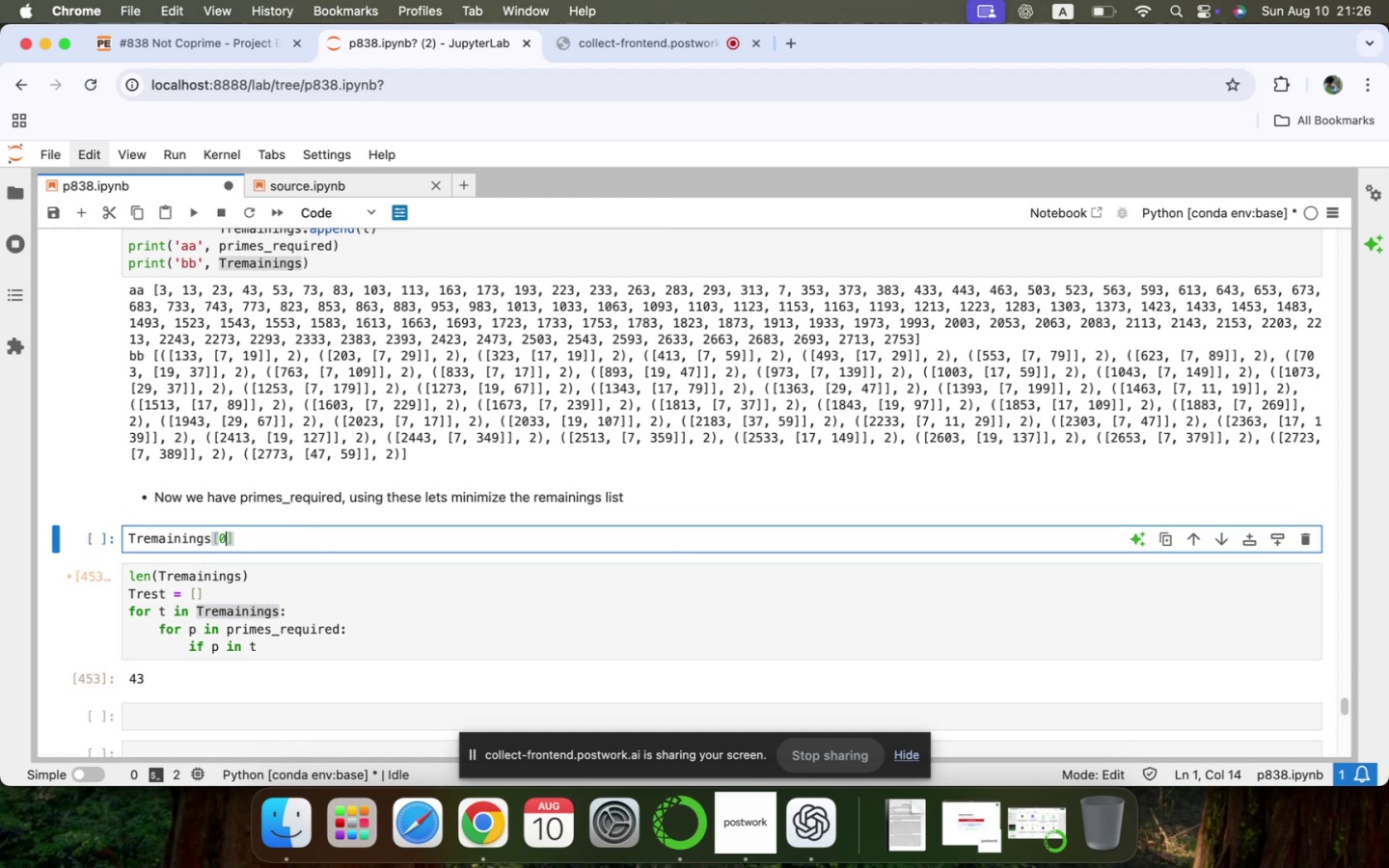 
key(Shift+Enter)
 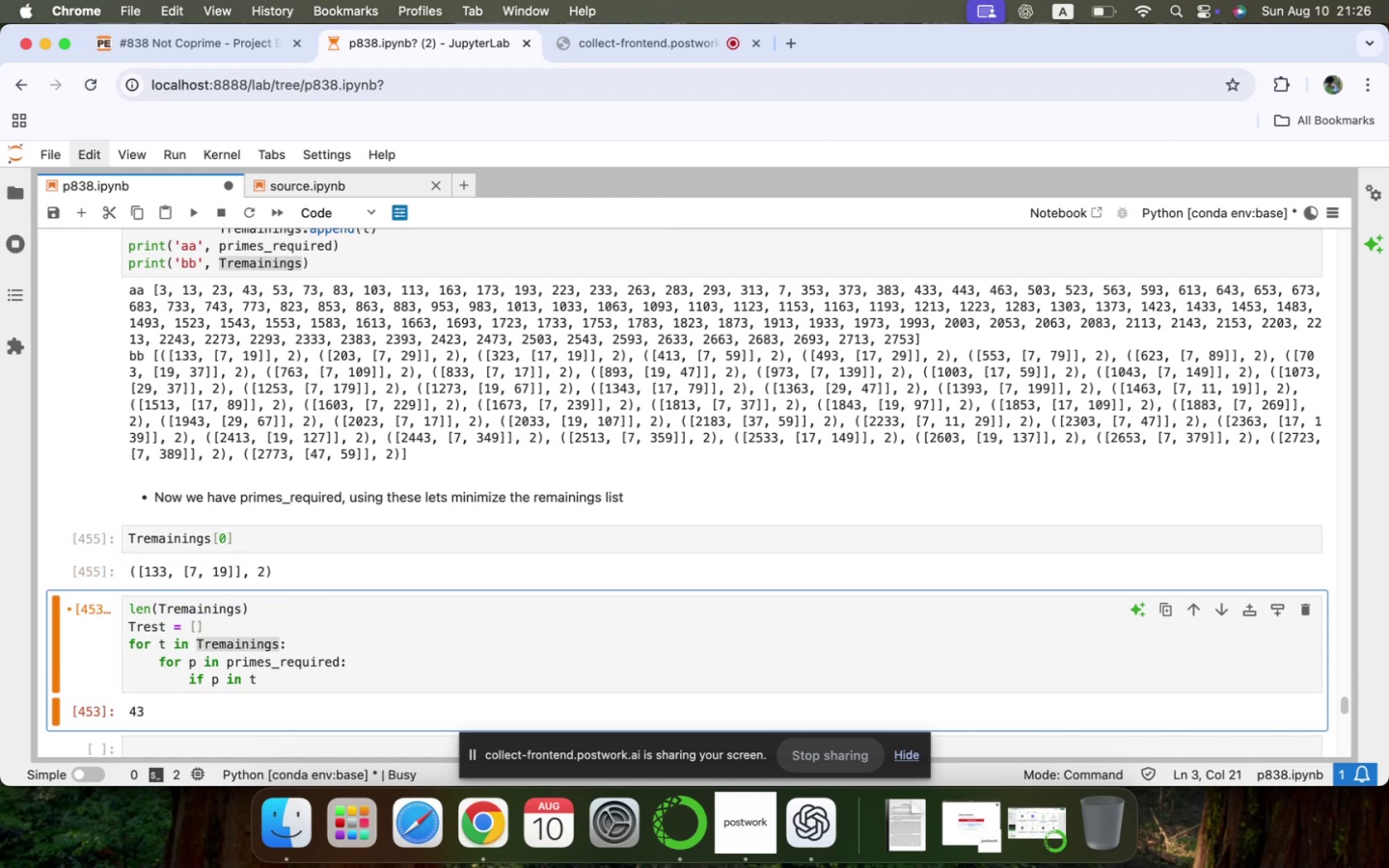 
scroll: coordinate [152, 536], scroll_direction: down, amount: 18.0
 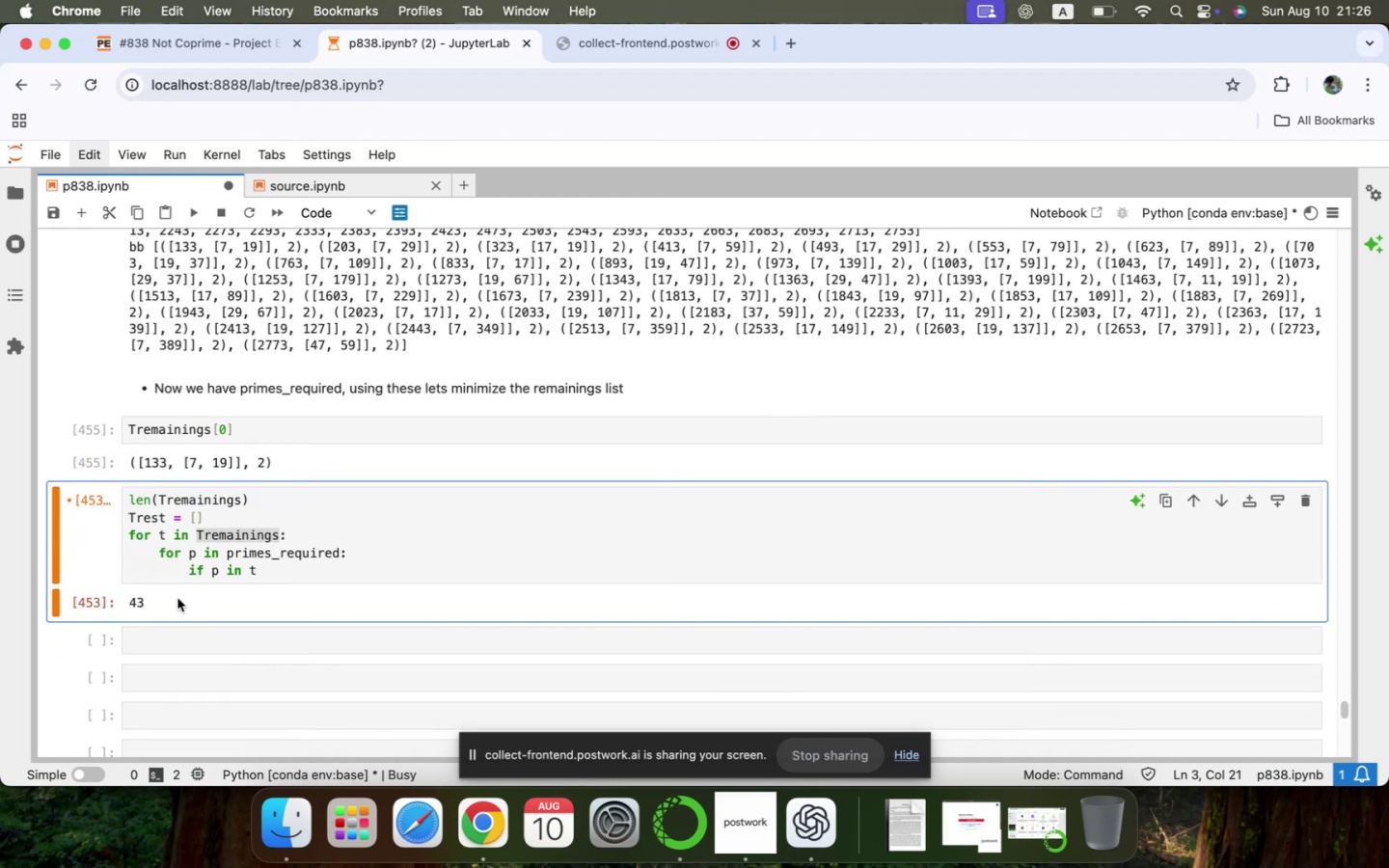 
left_click([266, 580])
 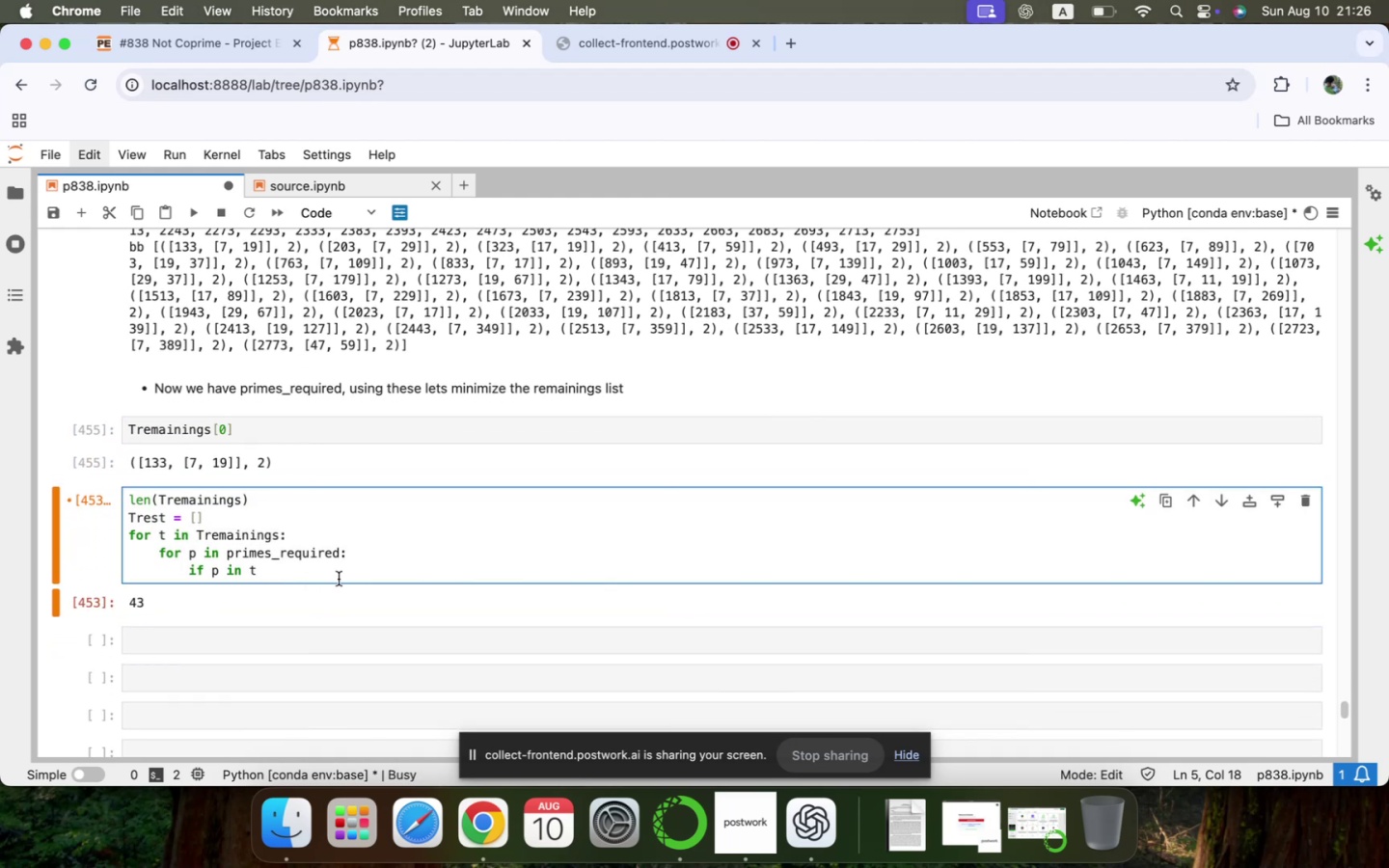 
key(BracketLeft)
 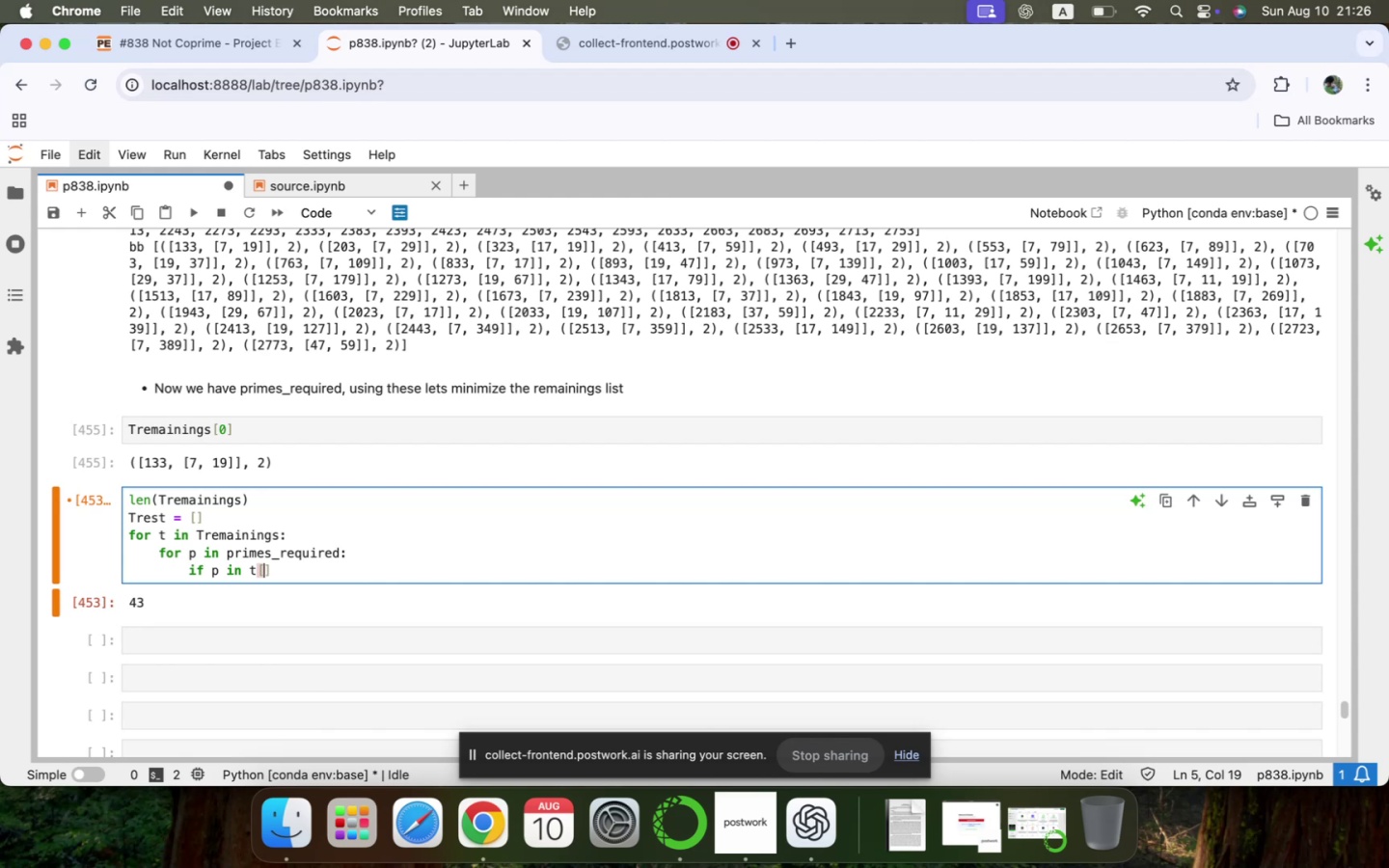 
key(0)
 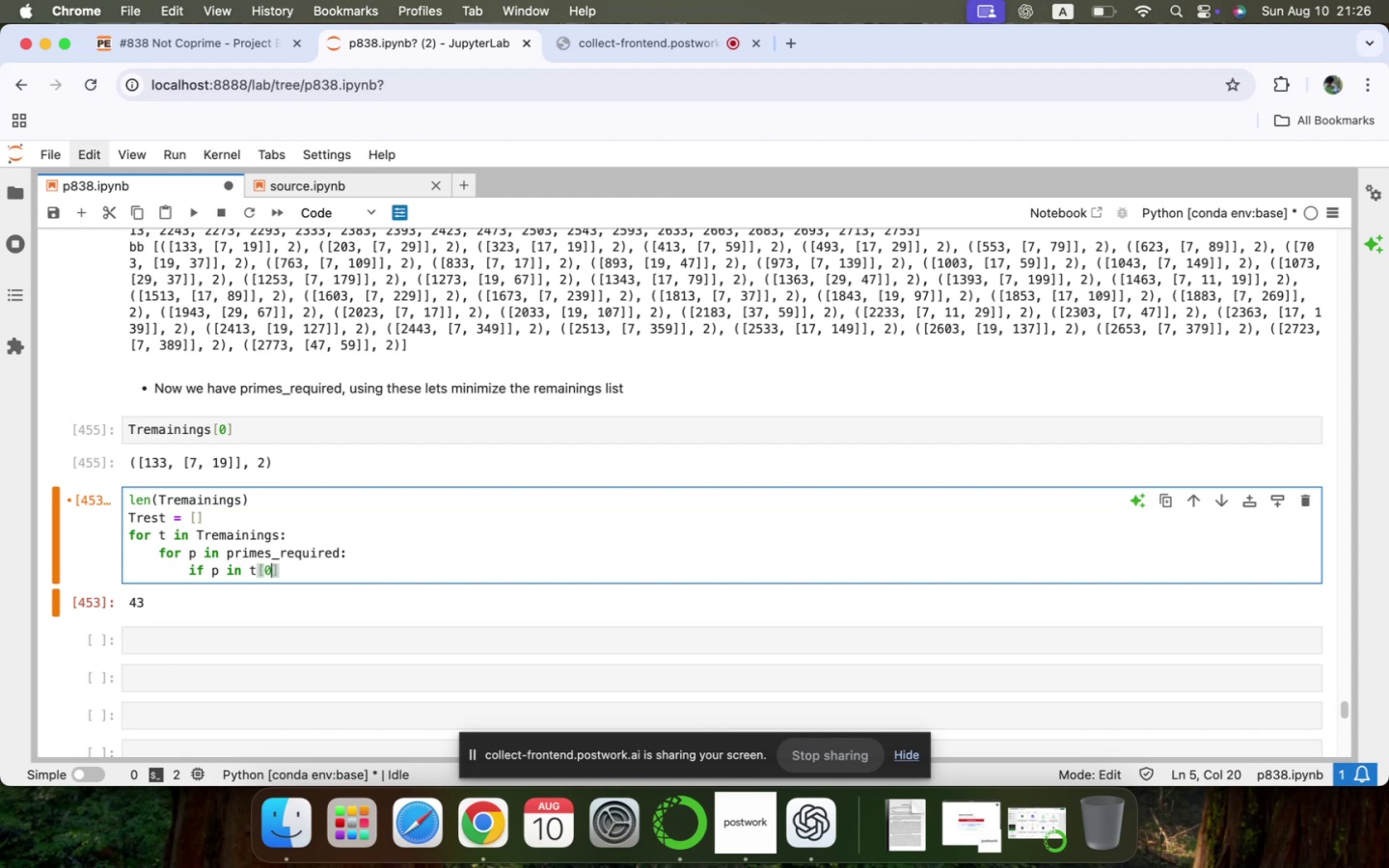 
key(ArrowRight)
 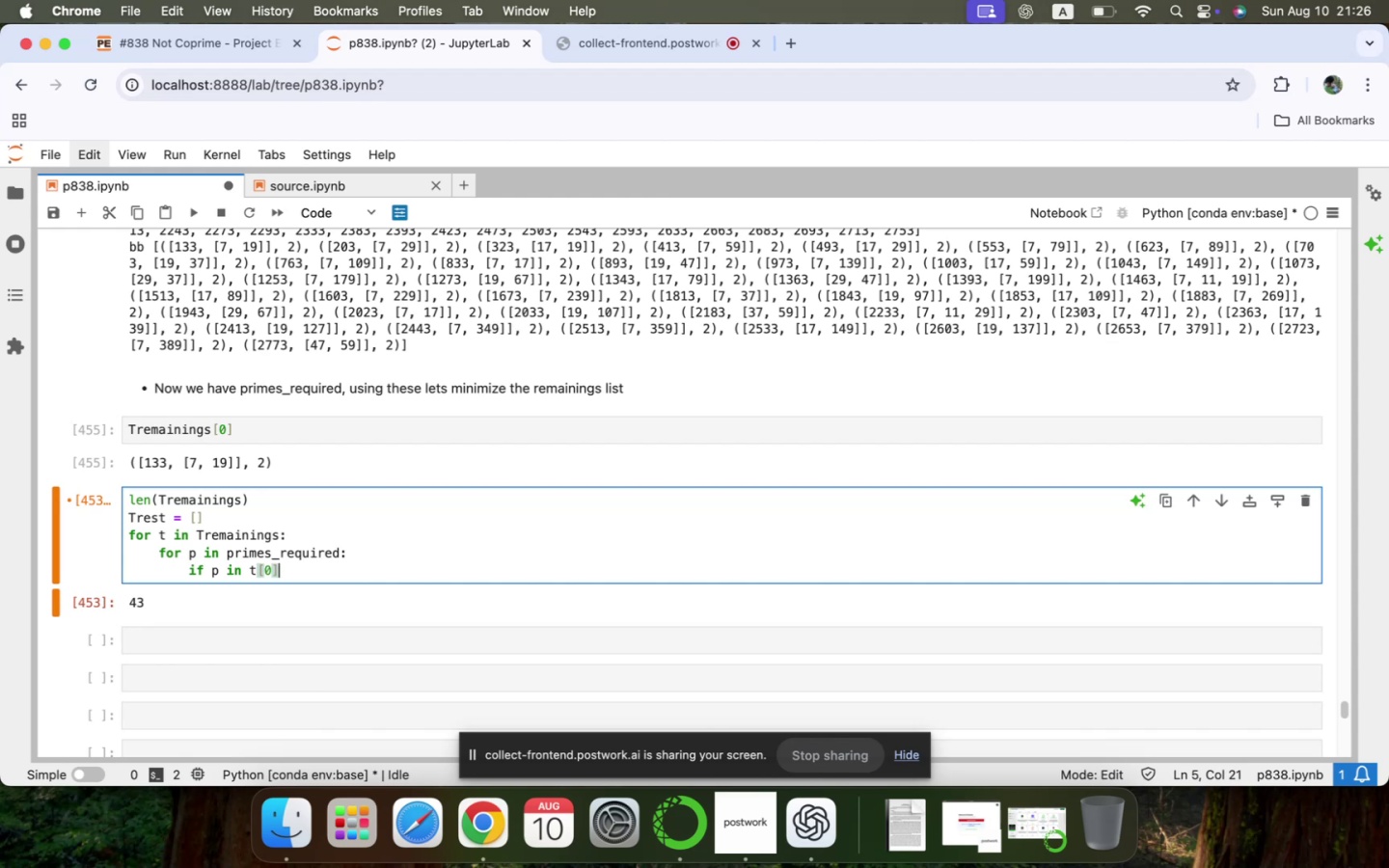 
key(BracketLeft)
 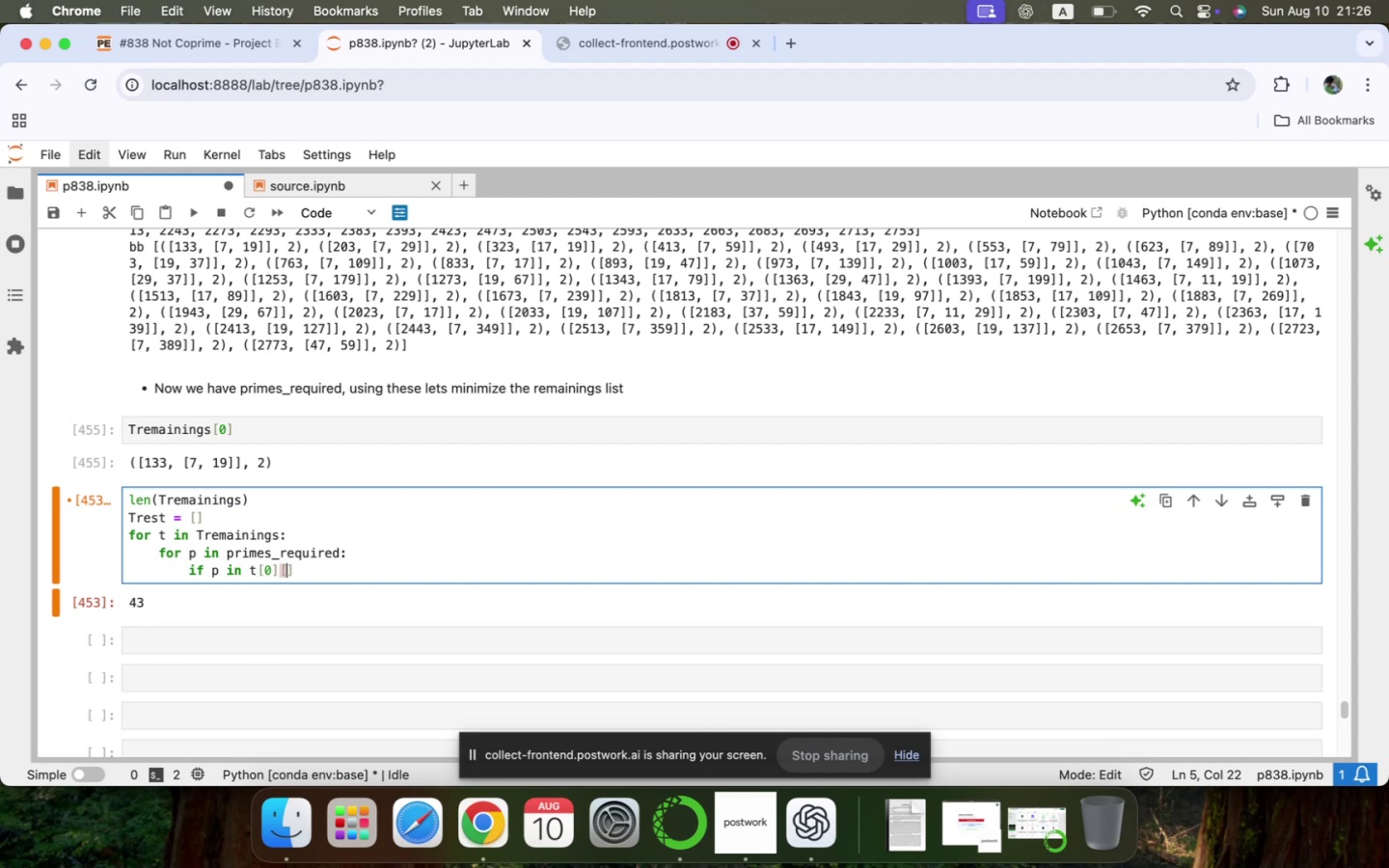 
key(0)
 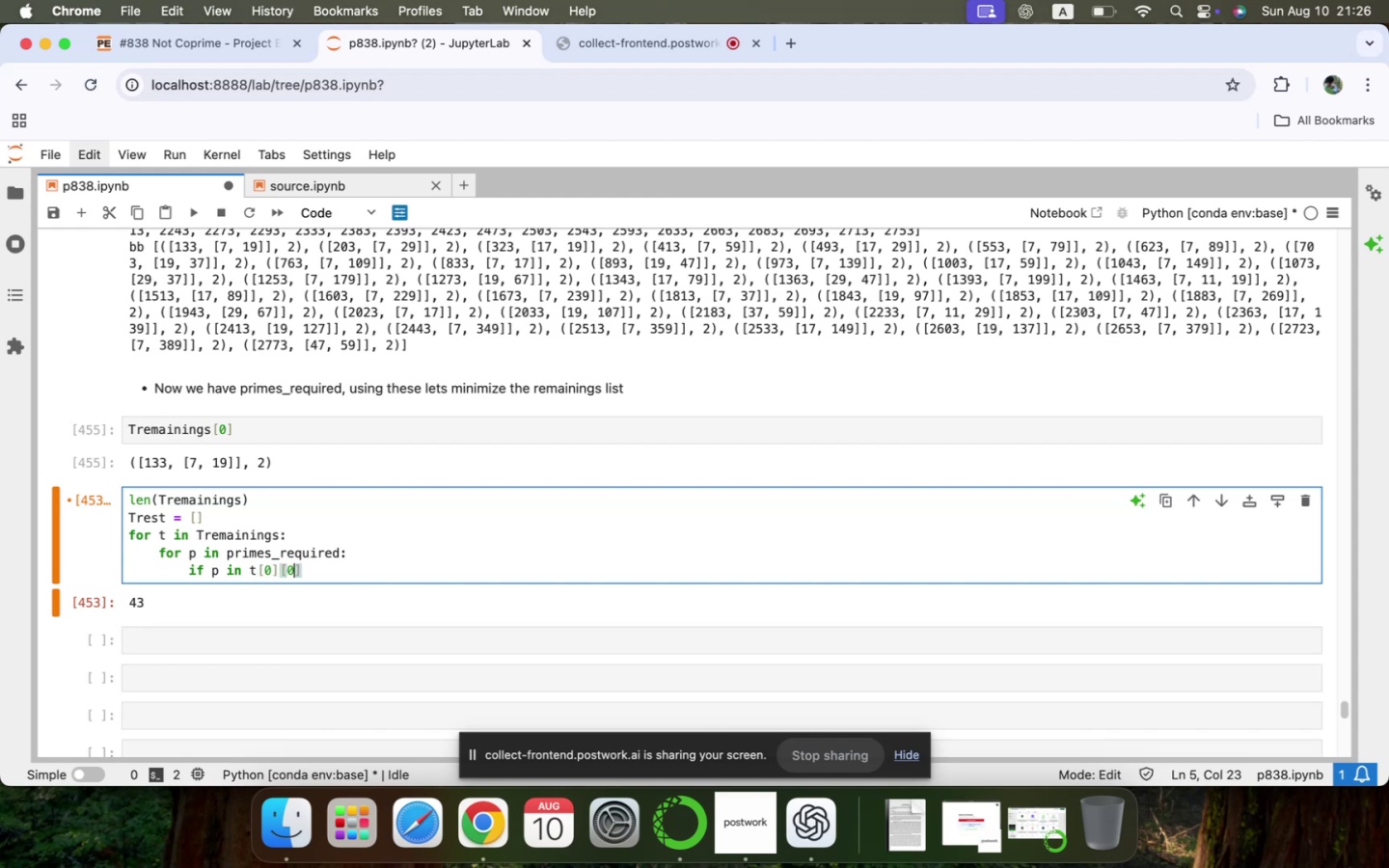 
key(ArrowRight)
 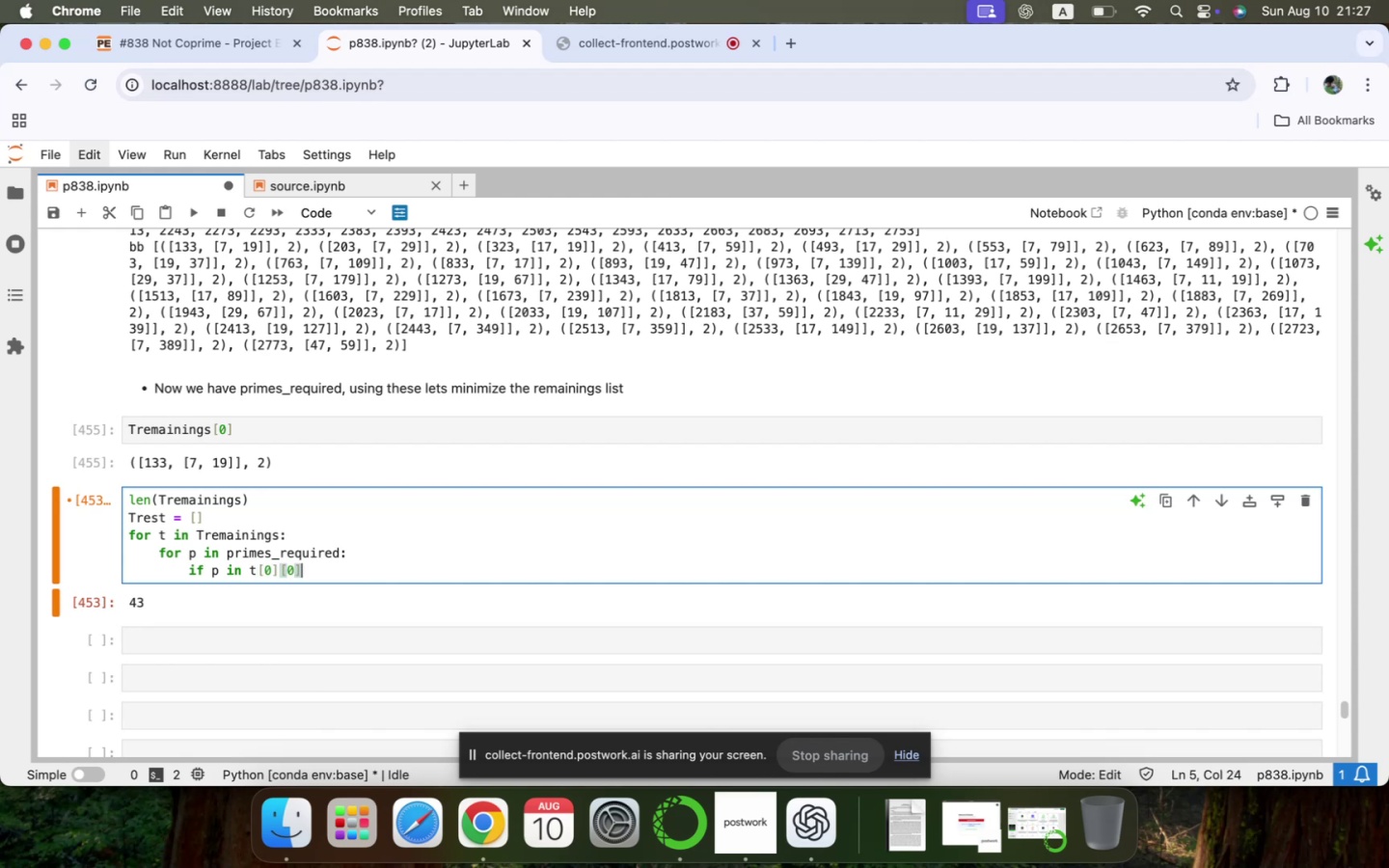 
key(ArrowLeft)
 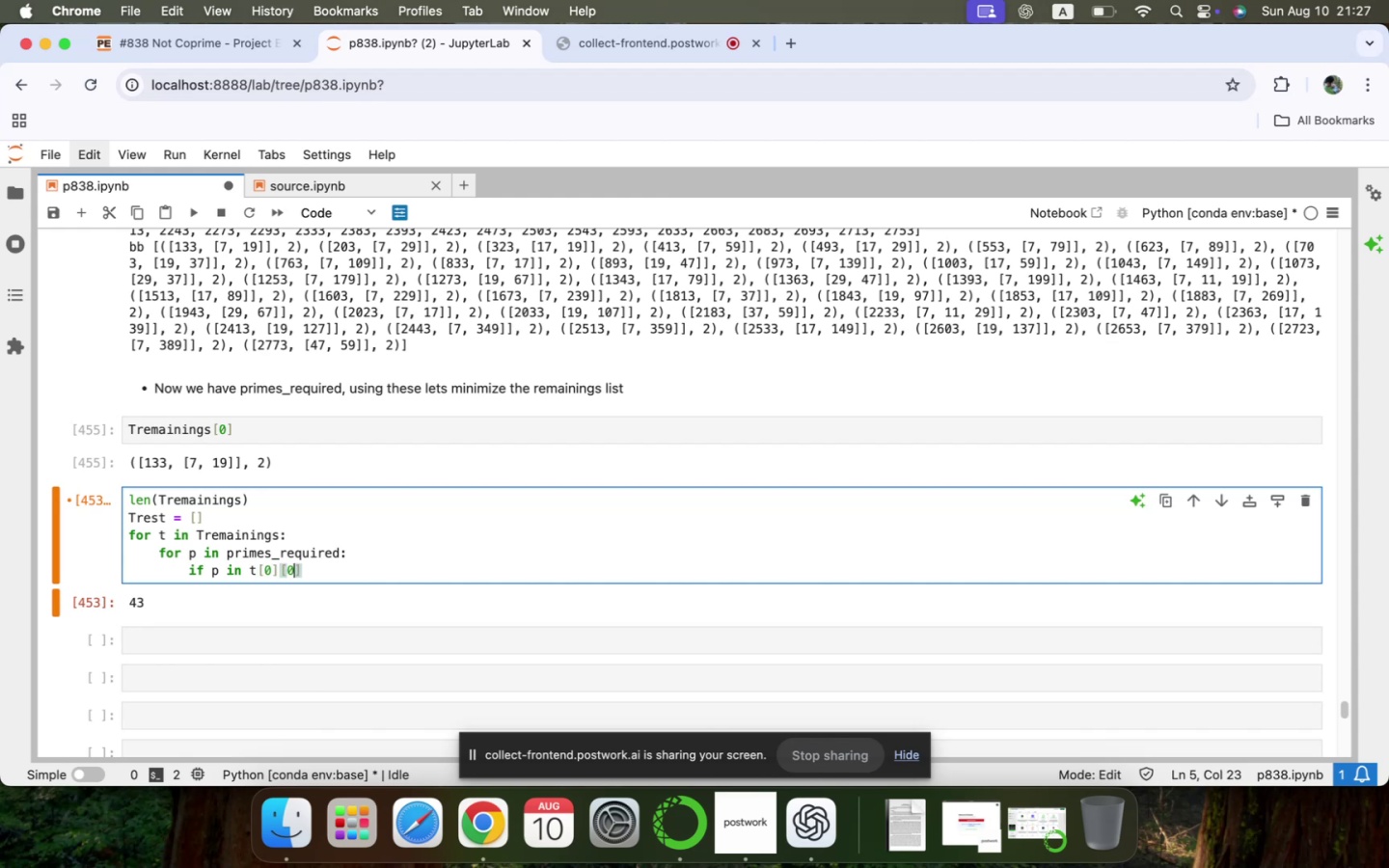 
key(Backspace)
 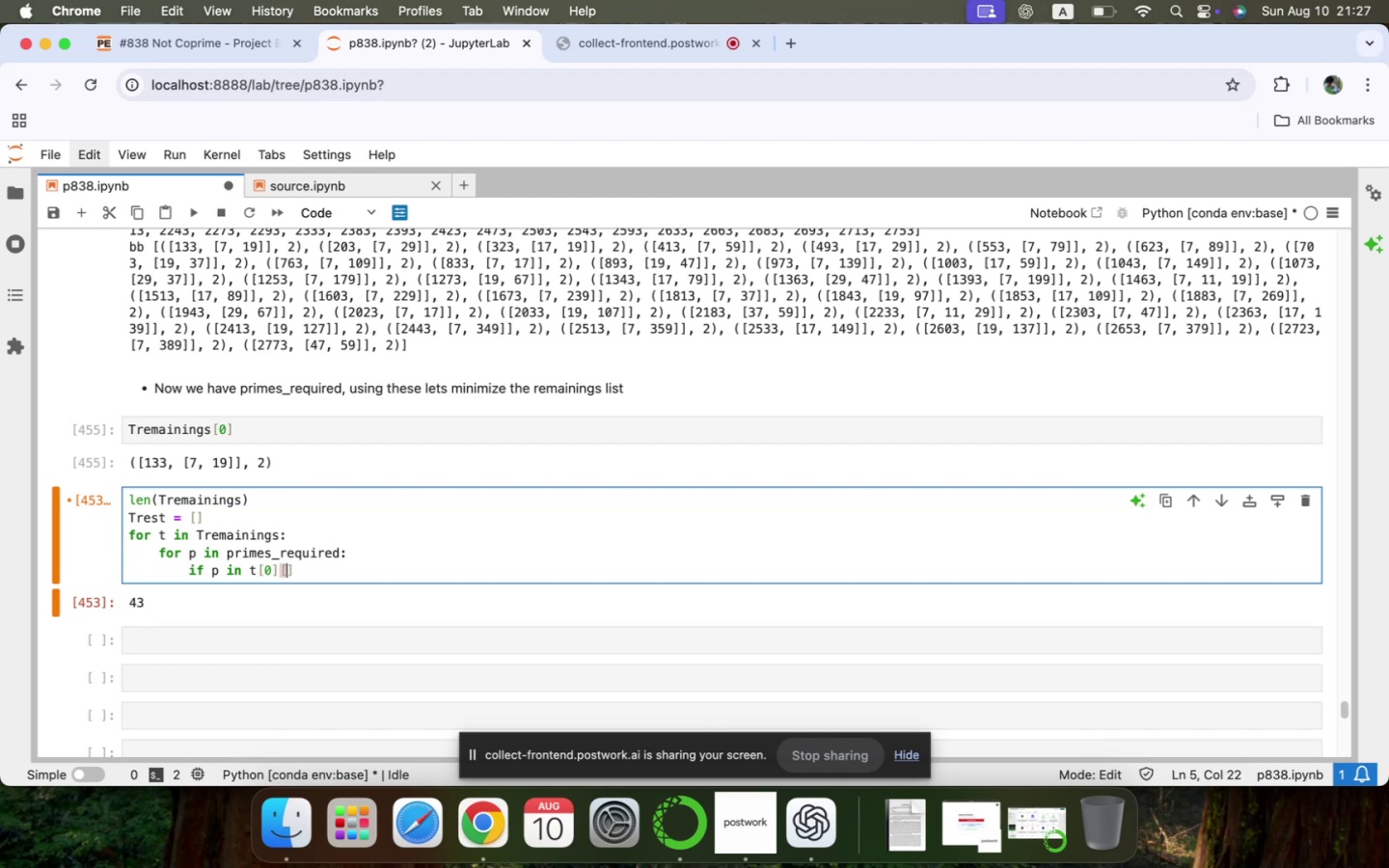 
key(1)
 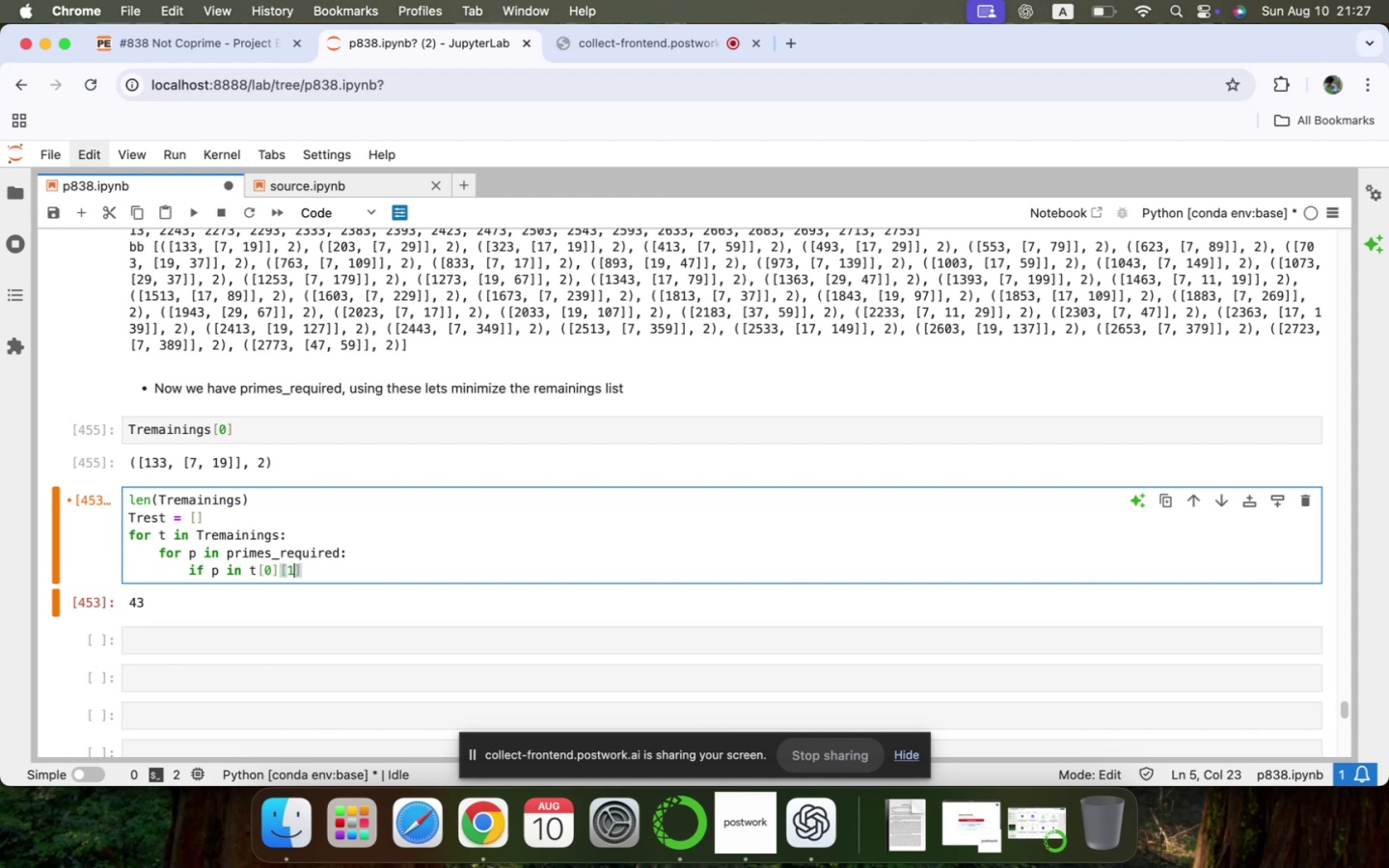 
key(ArrowRight)
 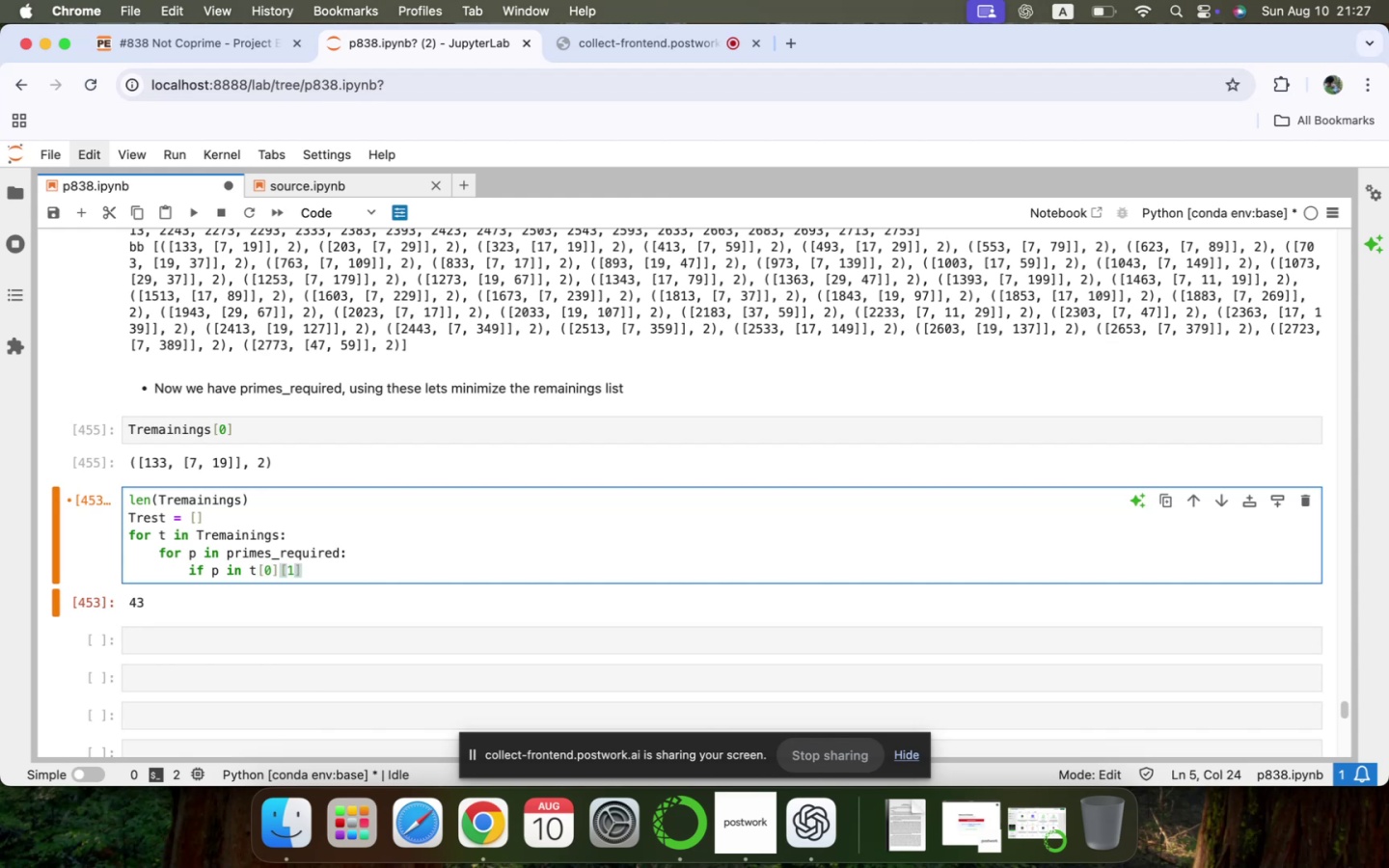 
key(Shift+Semicolon)
 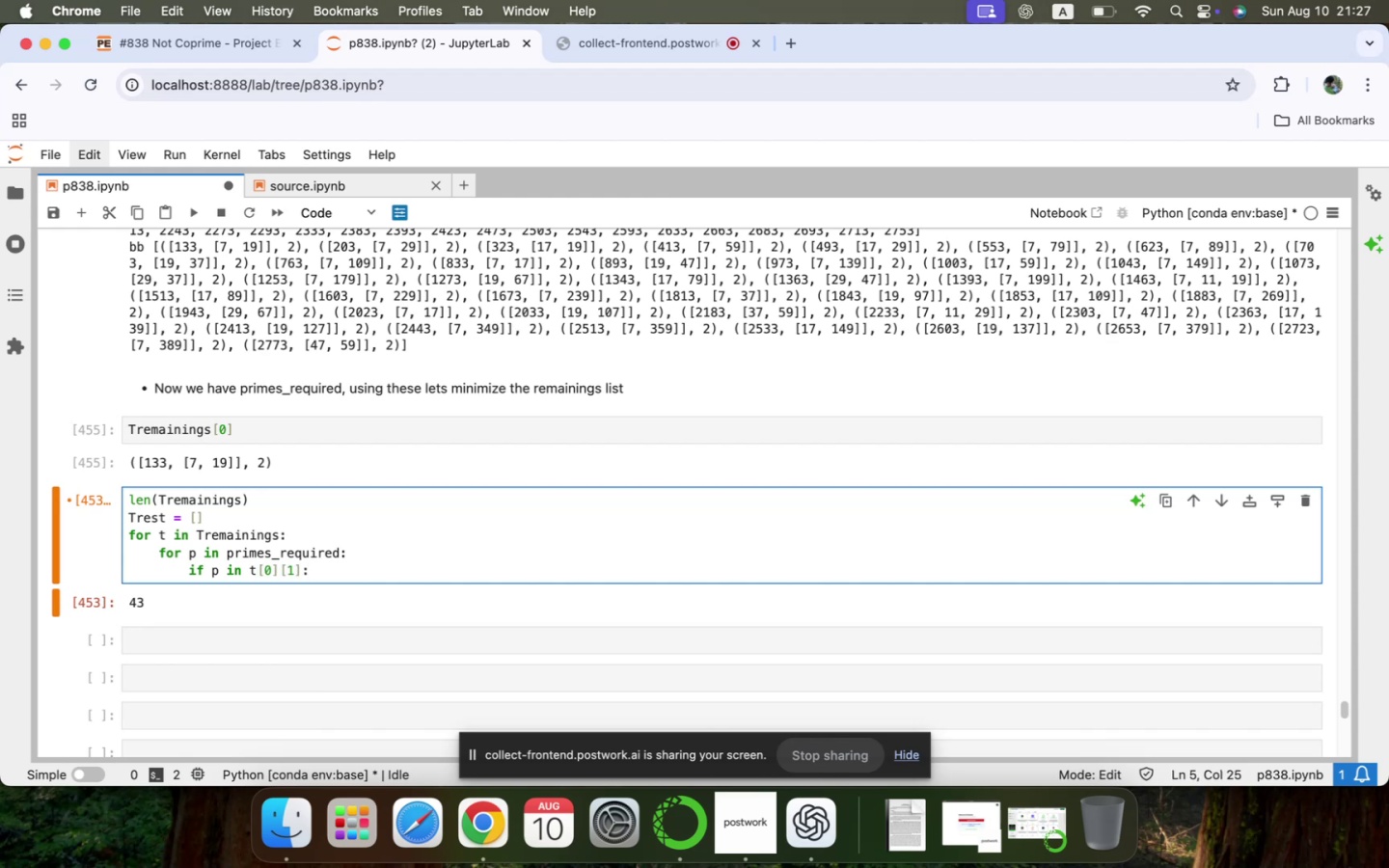 
key(Enter)
 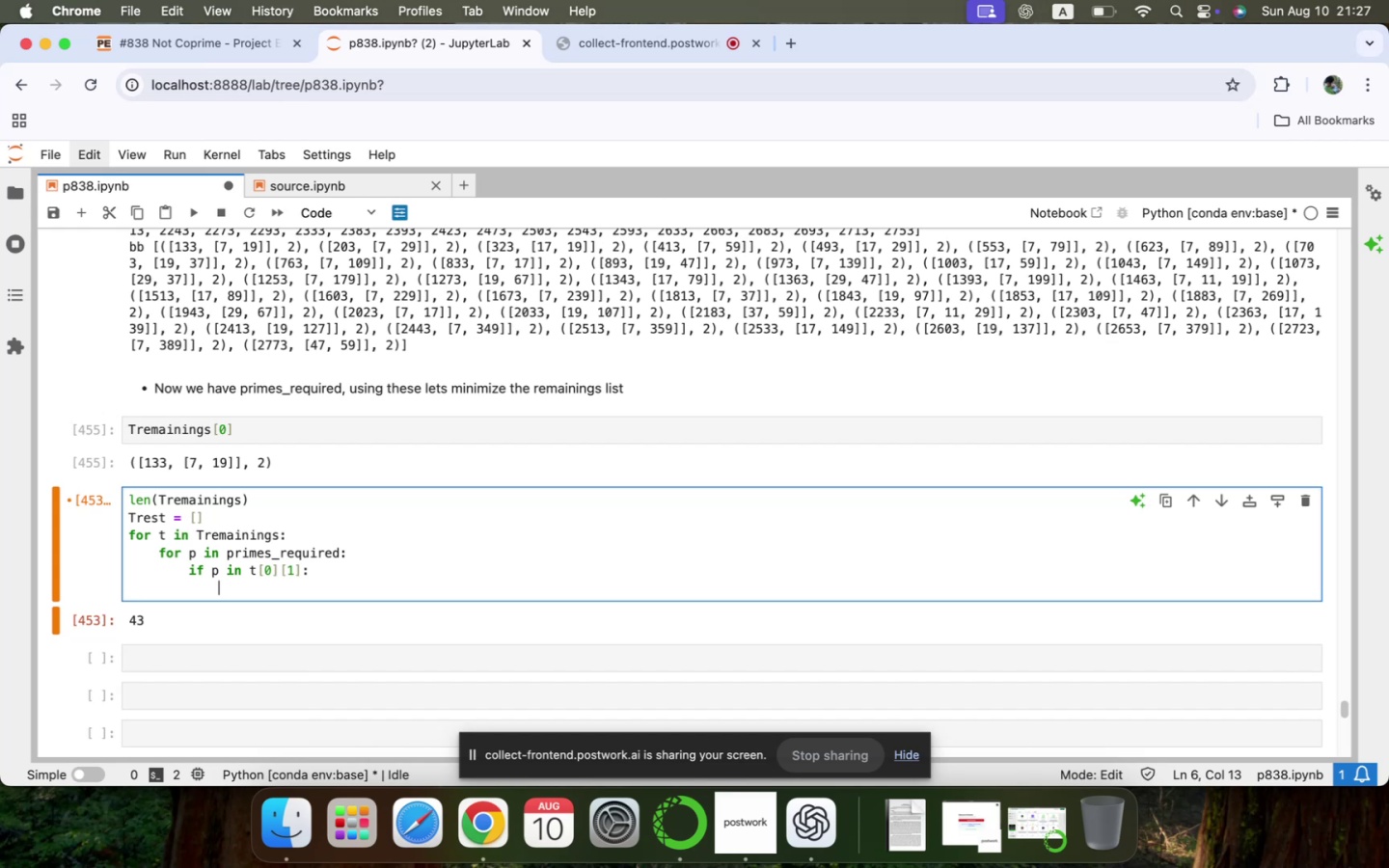 
wait(8.85)
 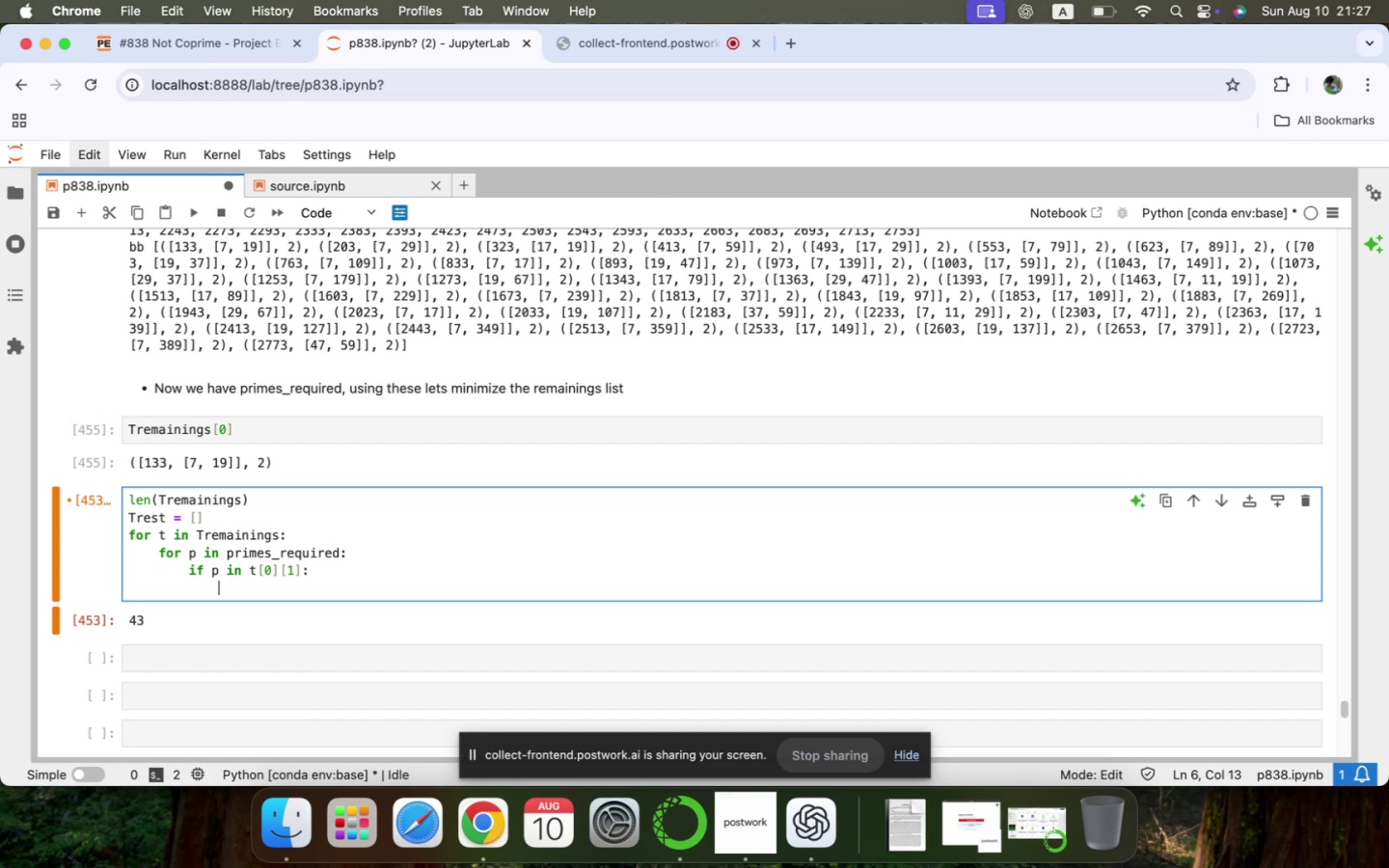 
left_click([305, 539])
 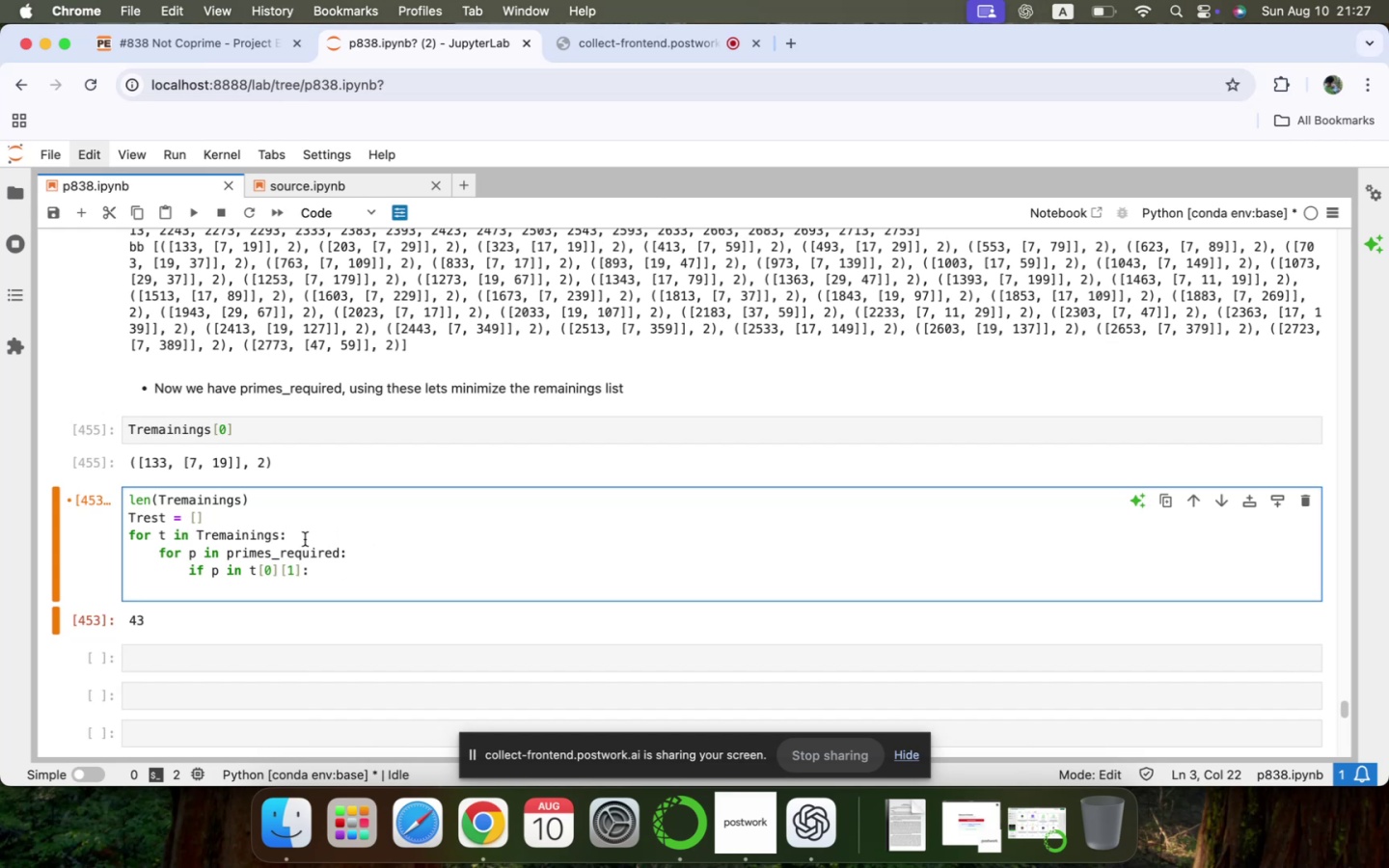 
key(Enter)
 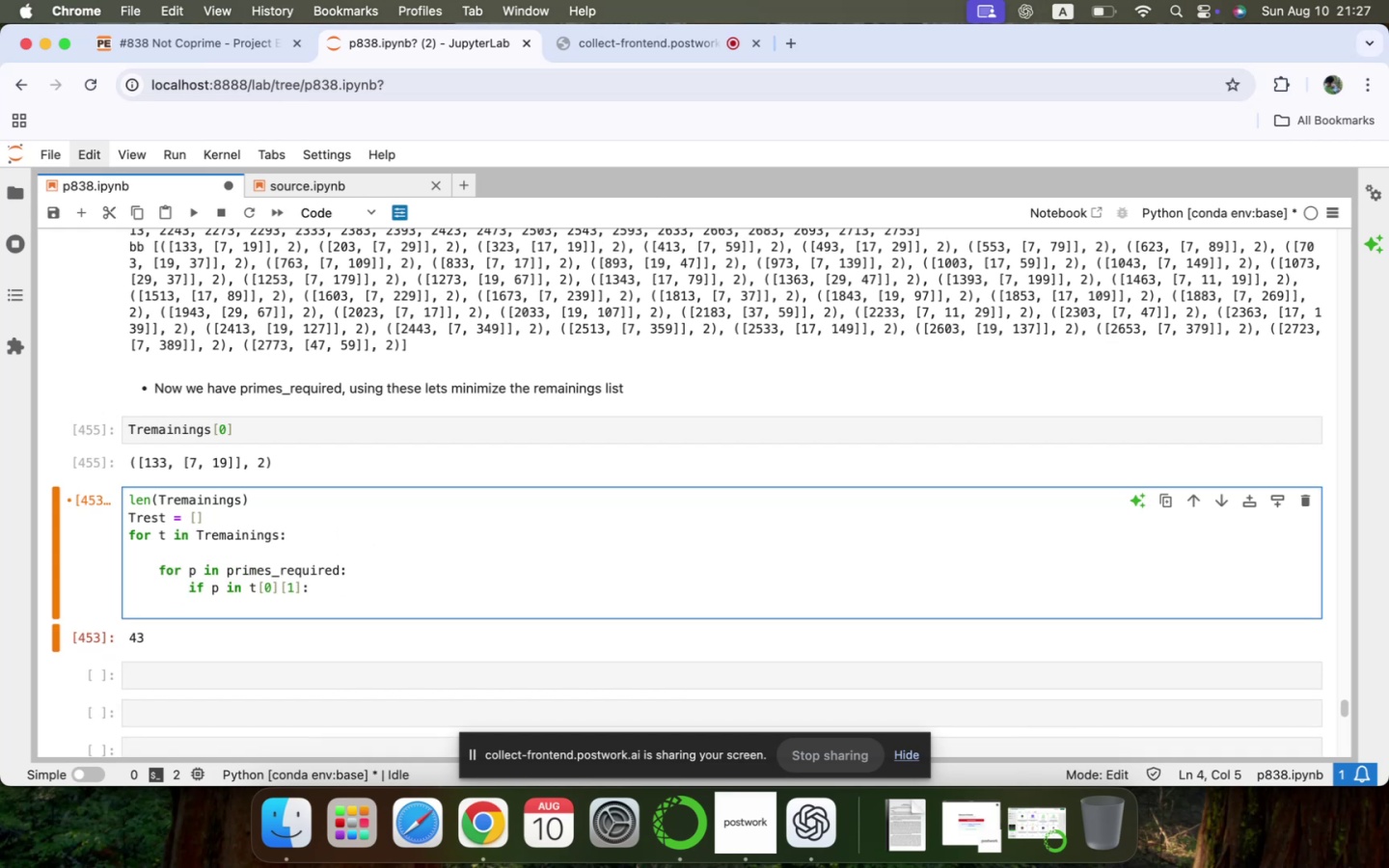 
type(checker = False)
 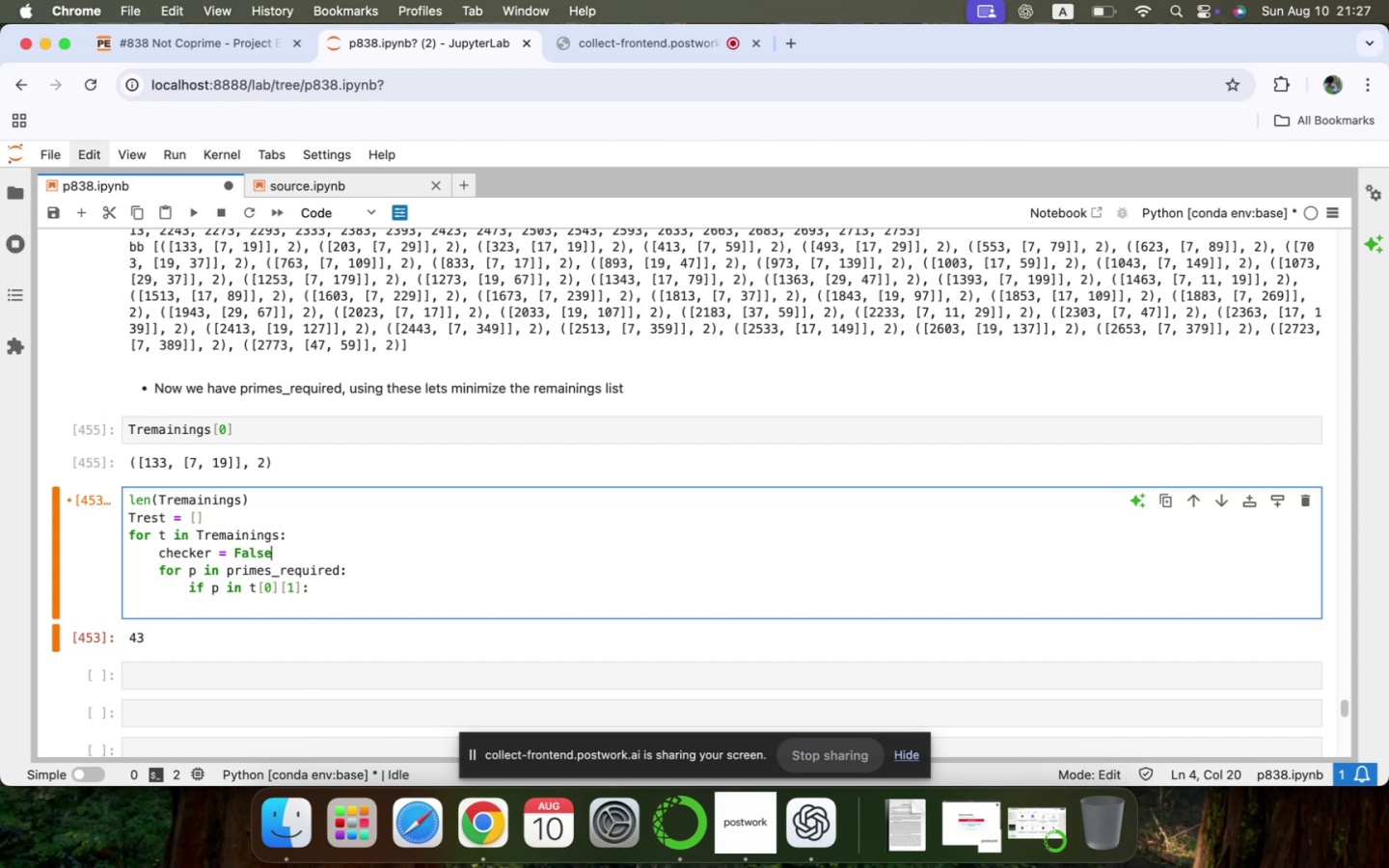 
key(ArrowDown)
 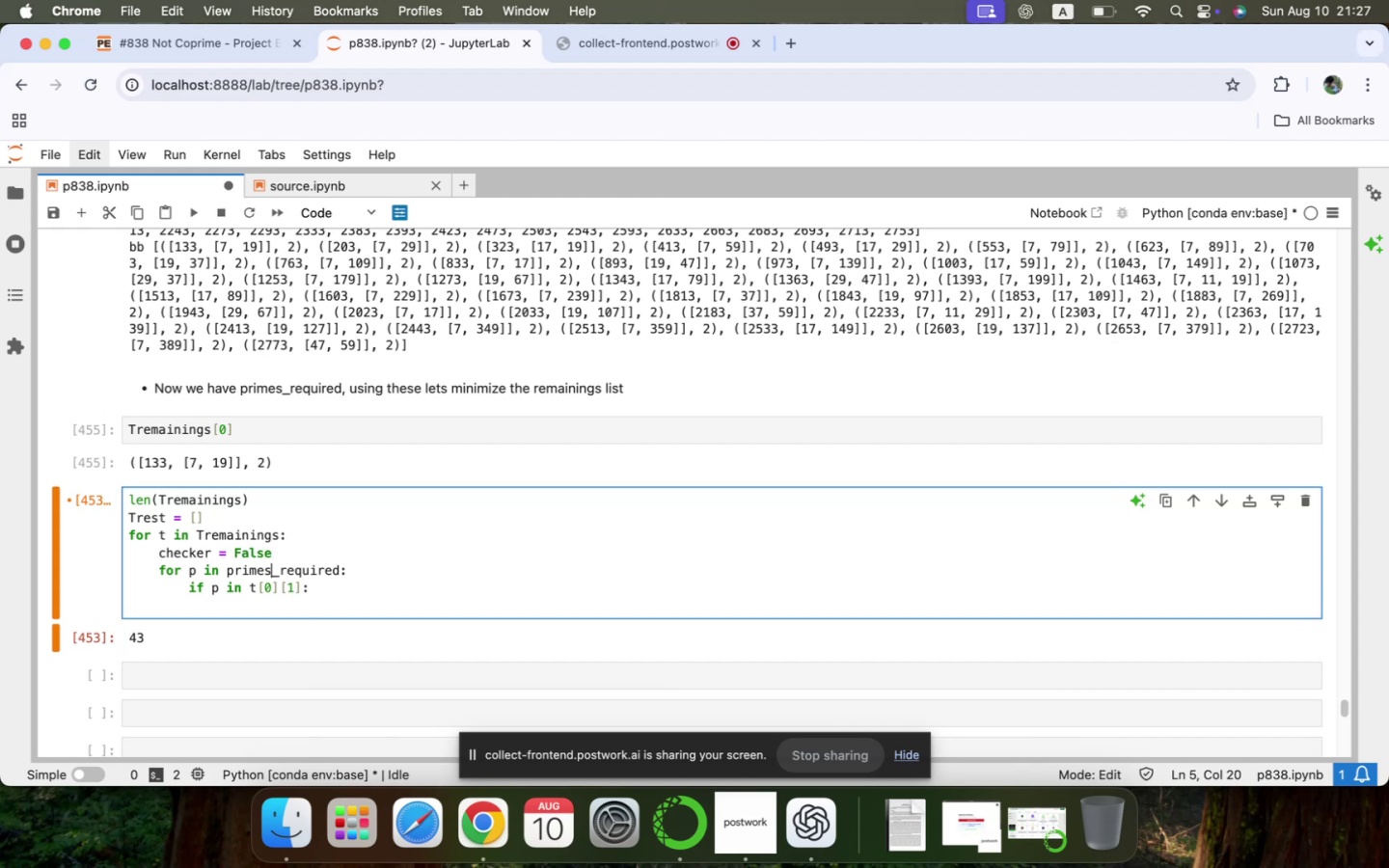 
key(ArrowDown)
 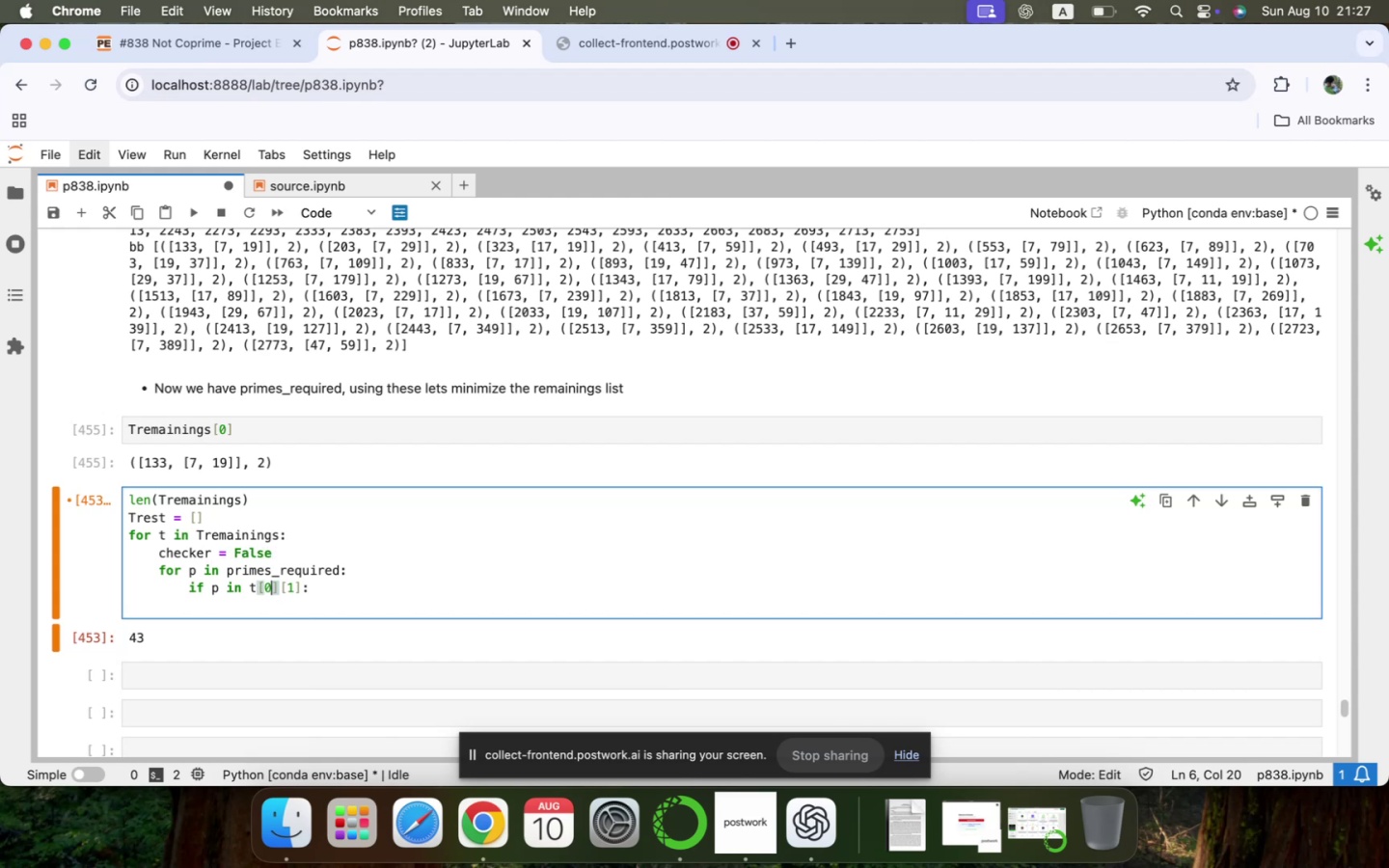 
key(ArrowDown)
 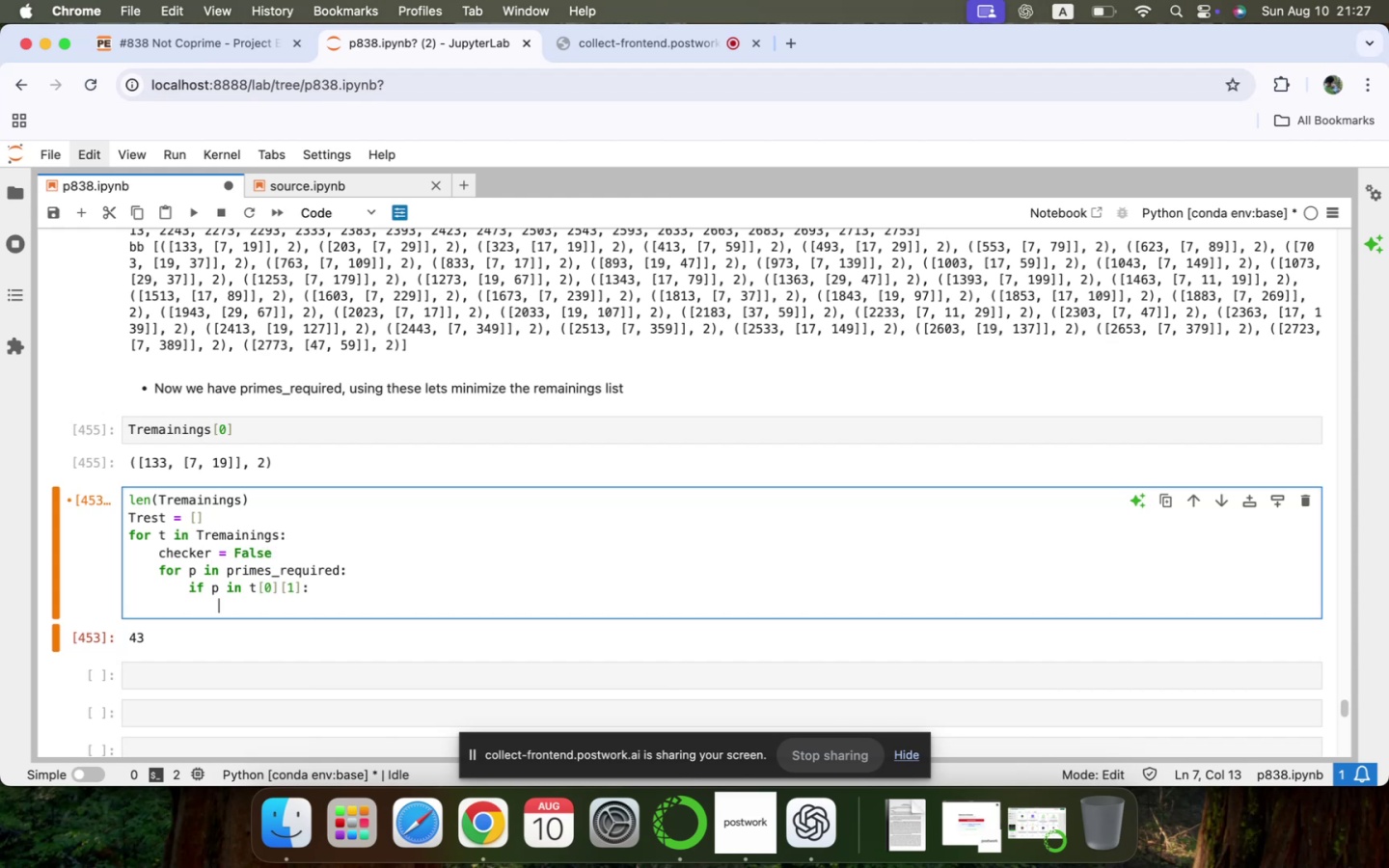 
type(checker = True)
 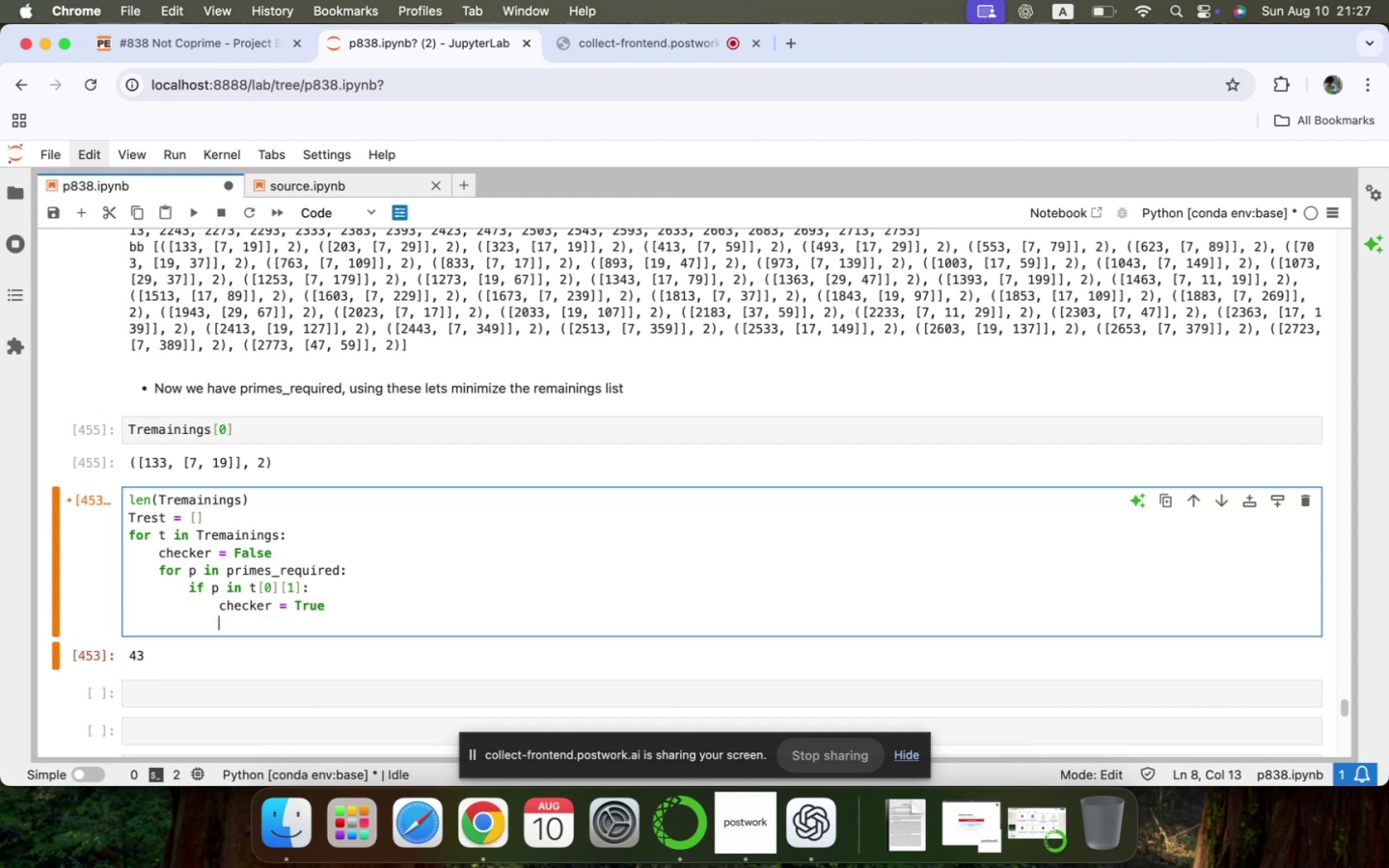 
 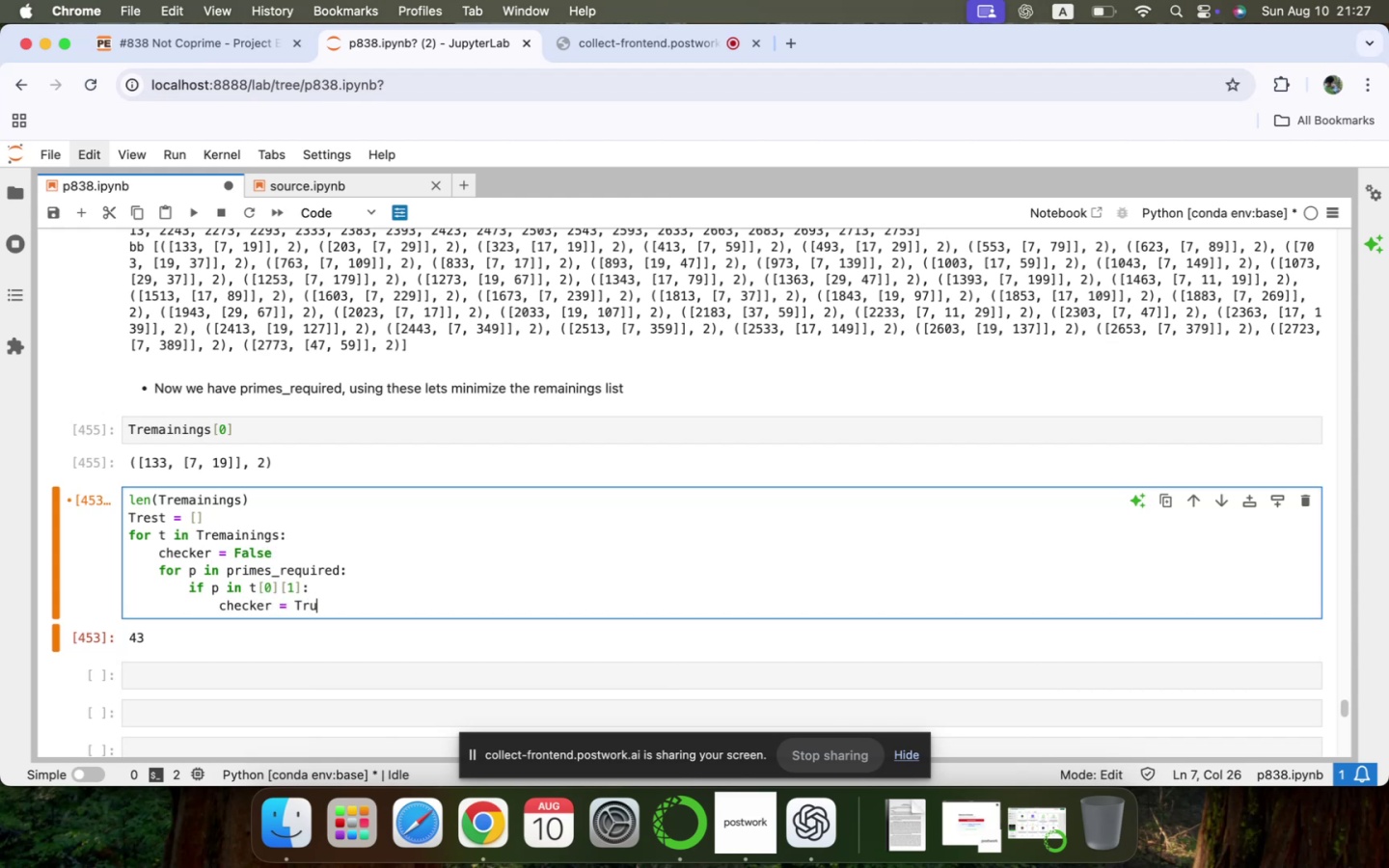 
key(Enter)
 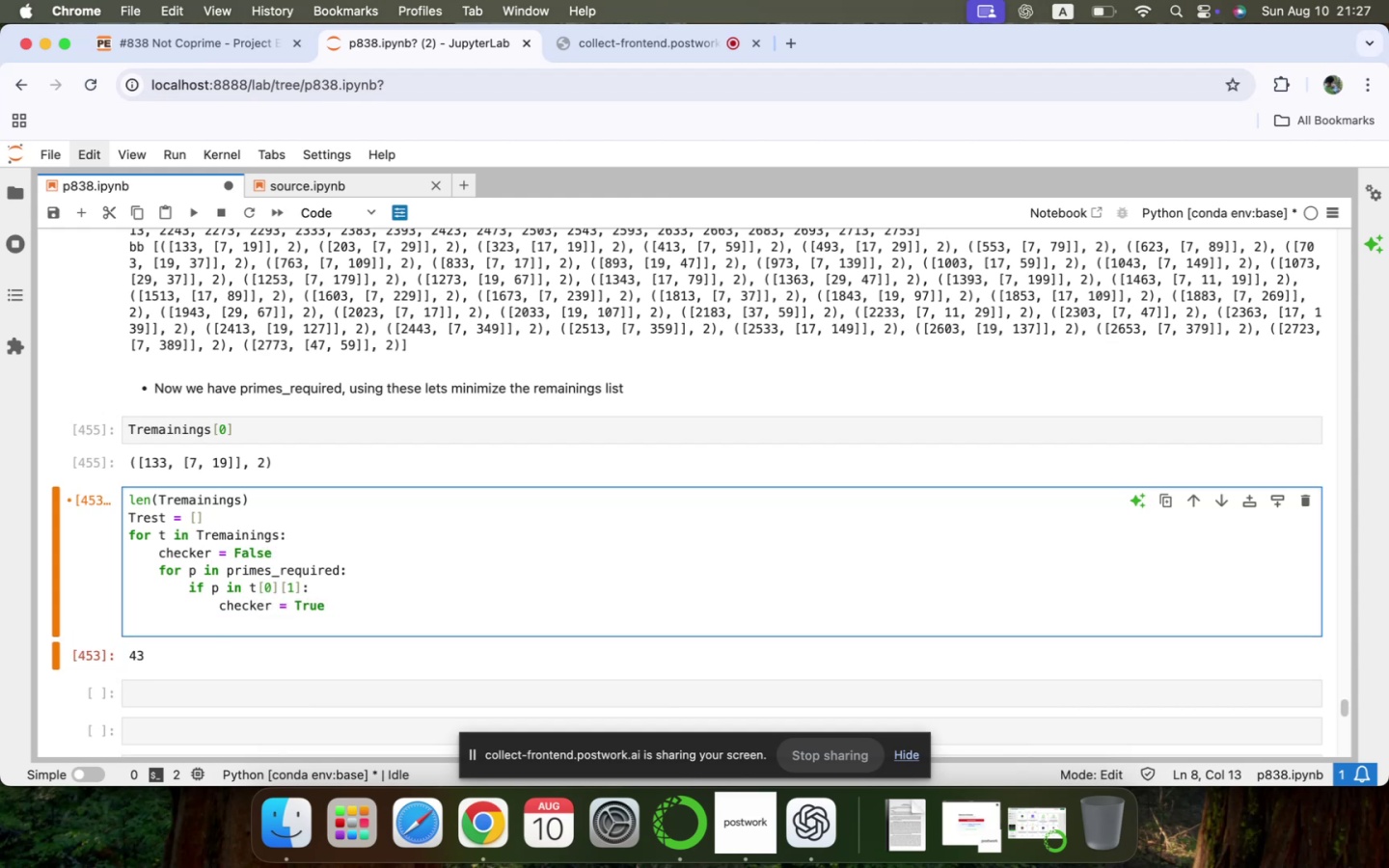 
type(break)
 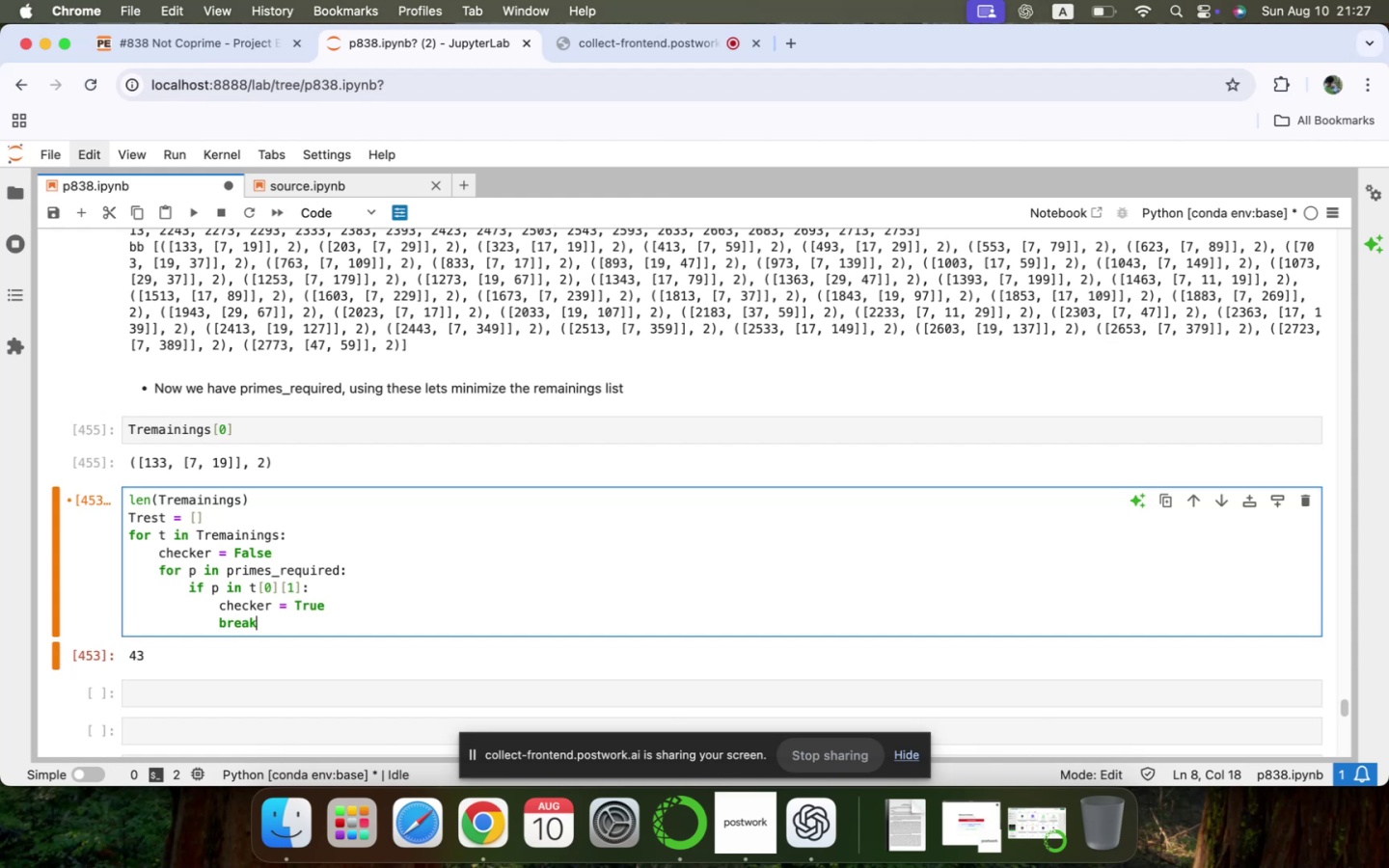 
key(Enter)
 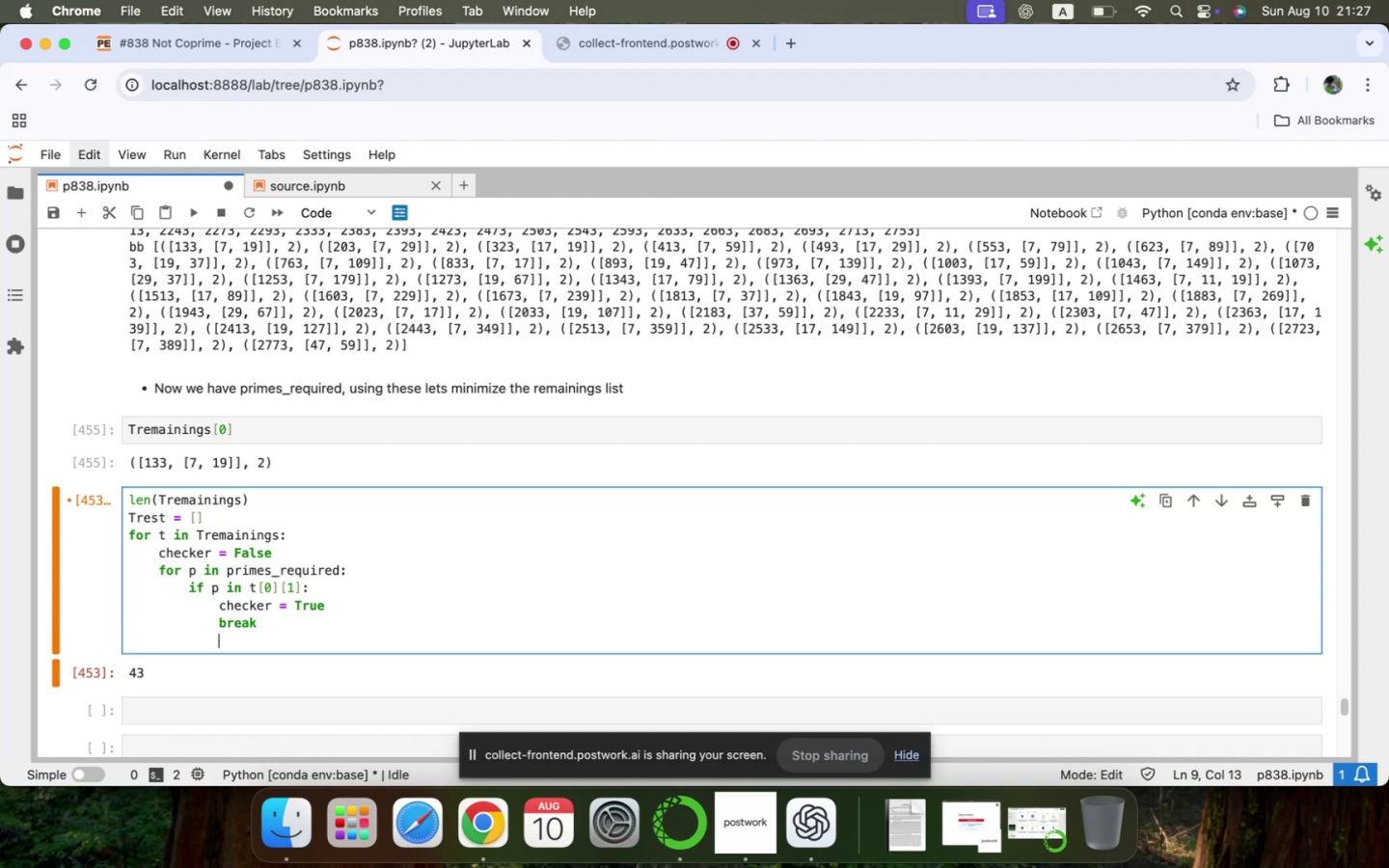 
key(Backspace)
 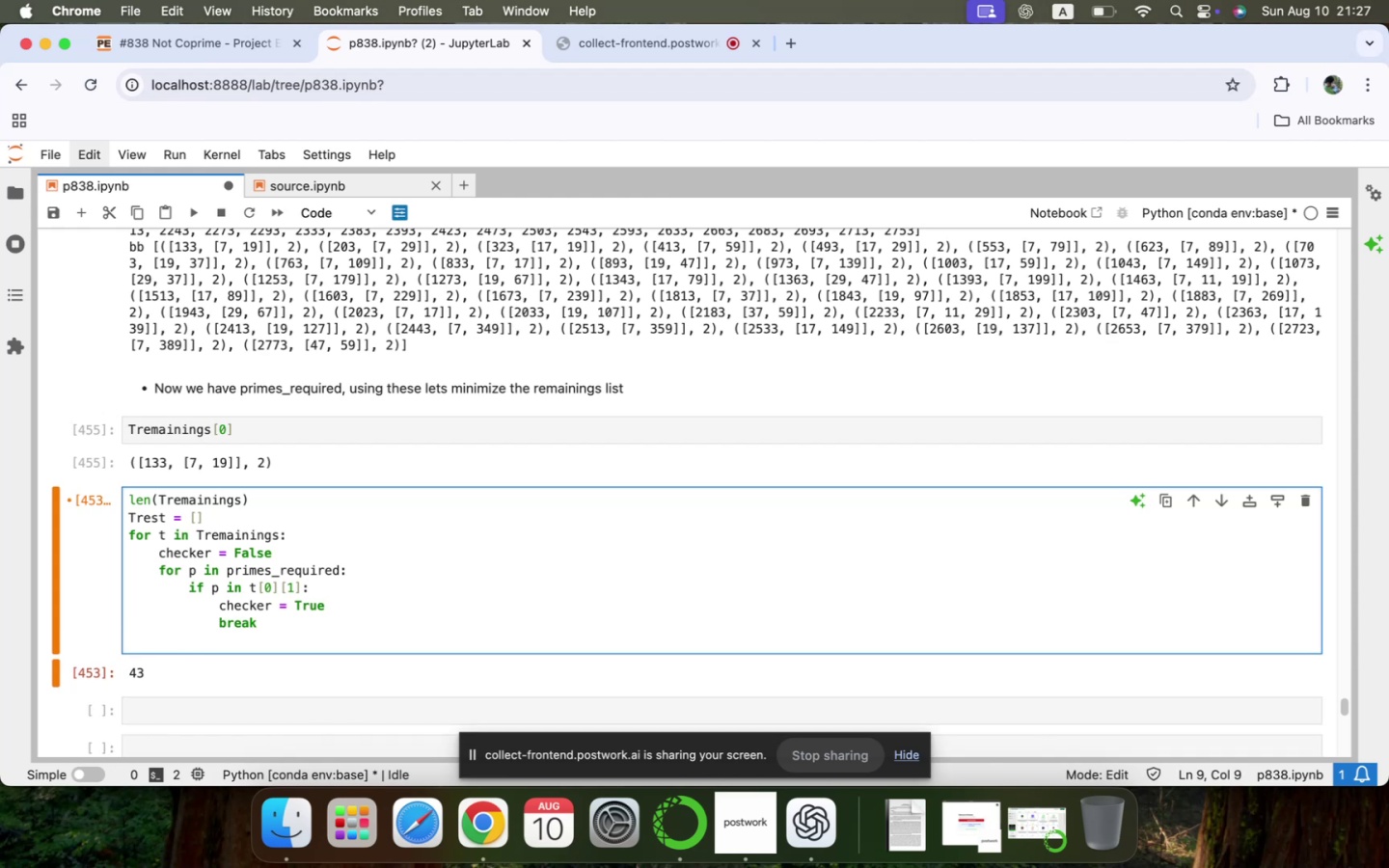 
wait(6.28)
 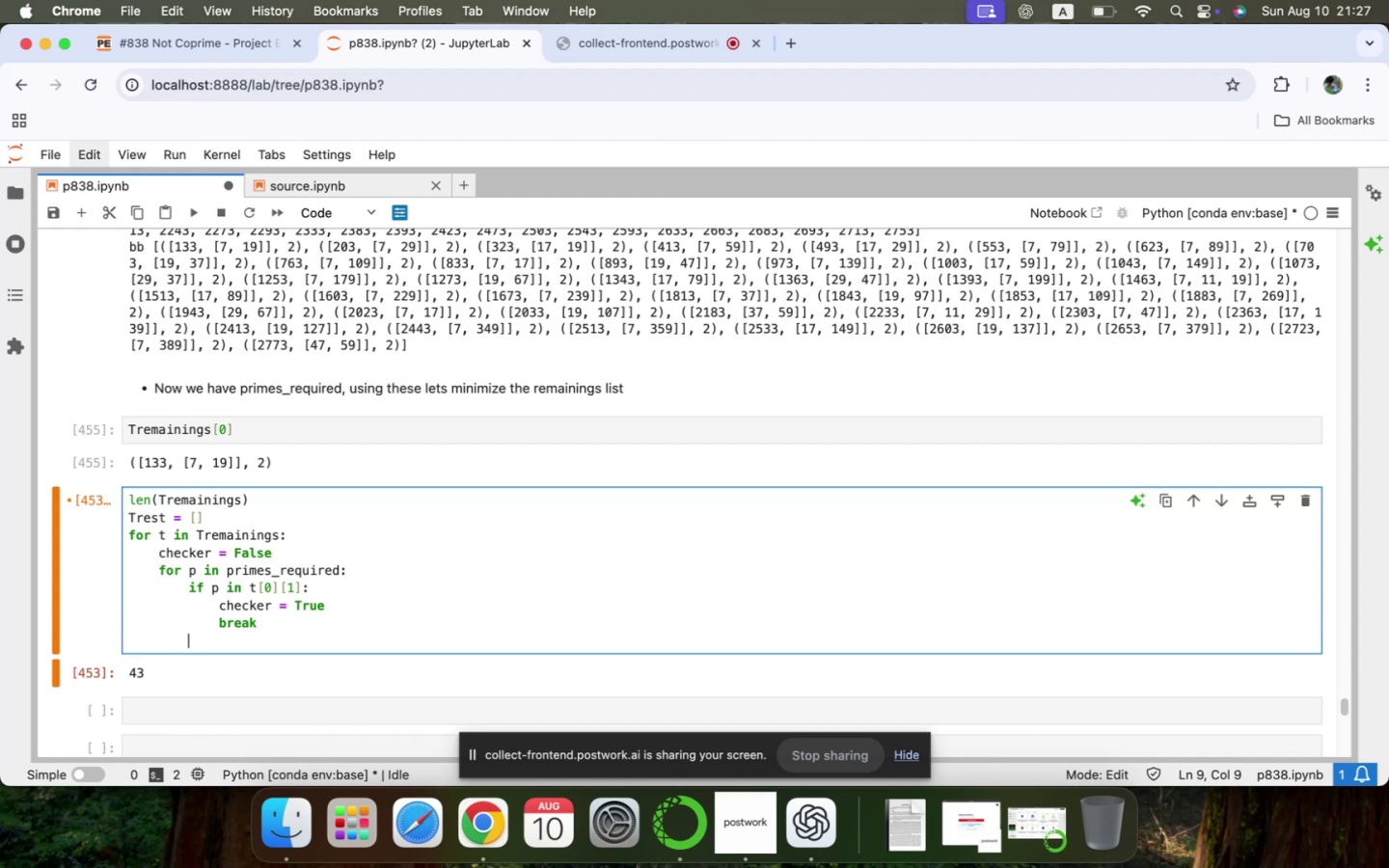 
key(Backspace)
 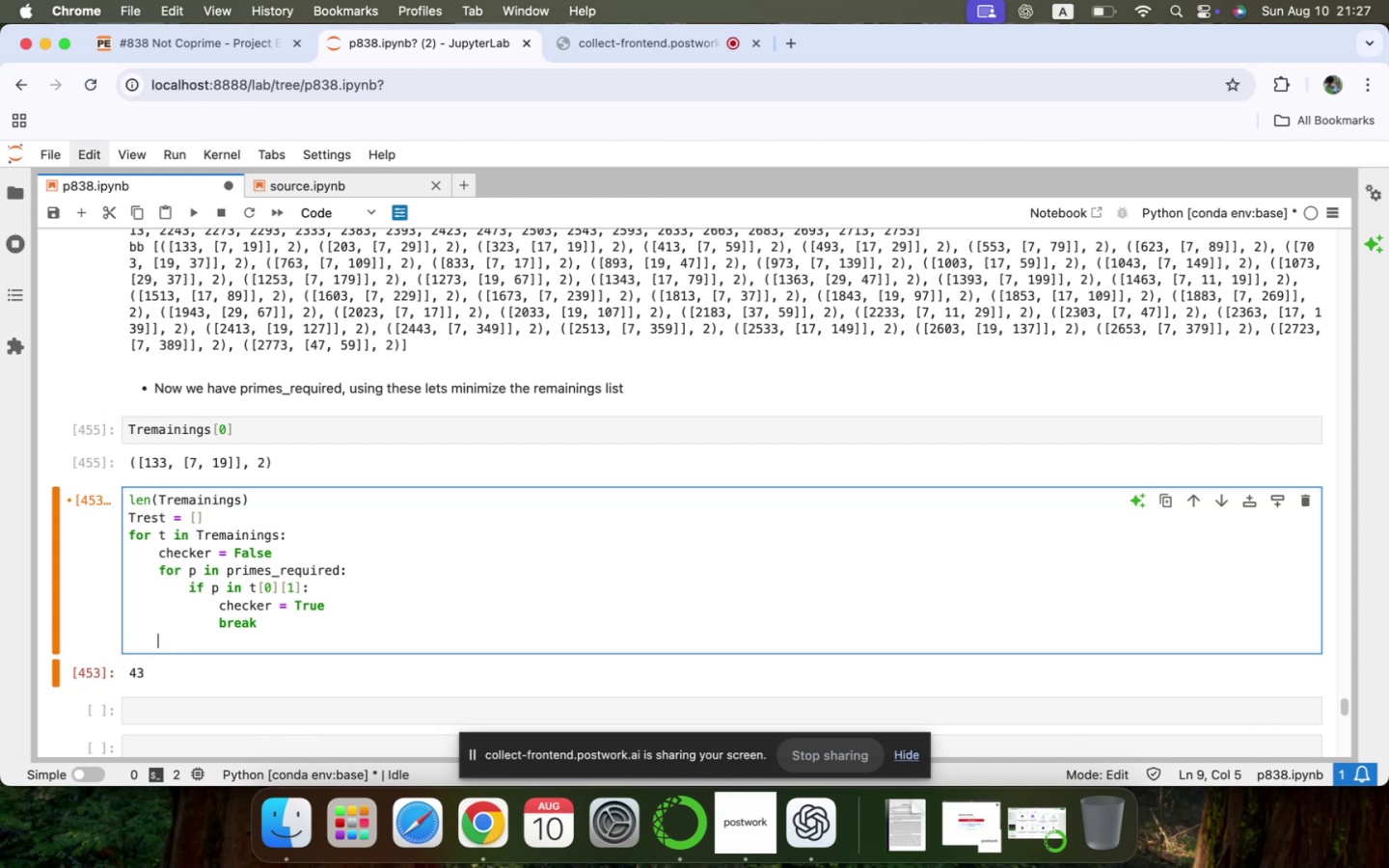 
wait(12.65)
 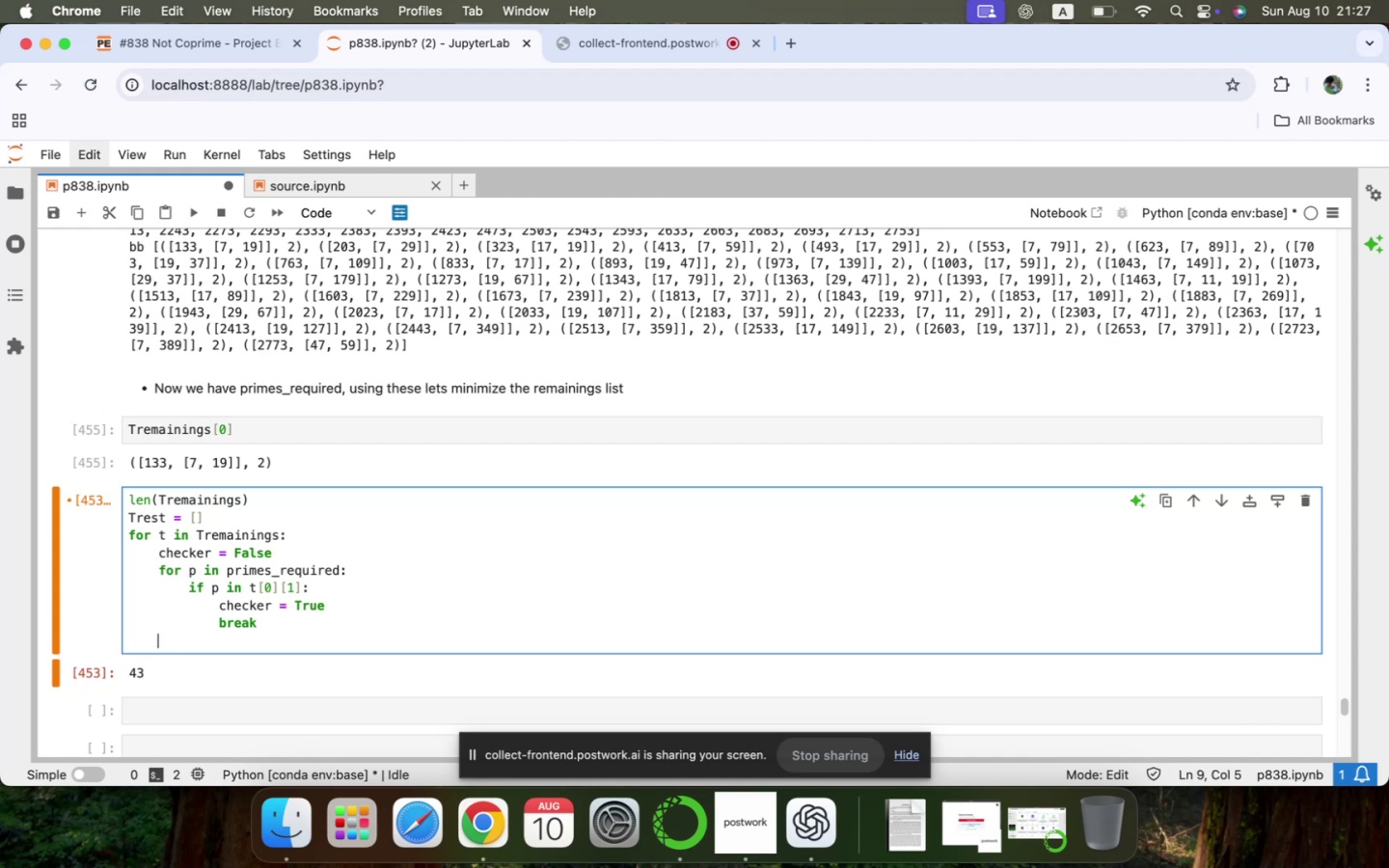 
type(if checker)
 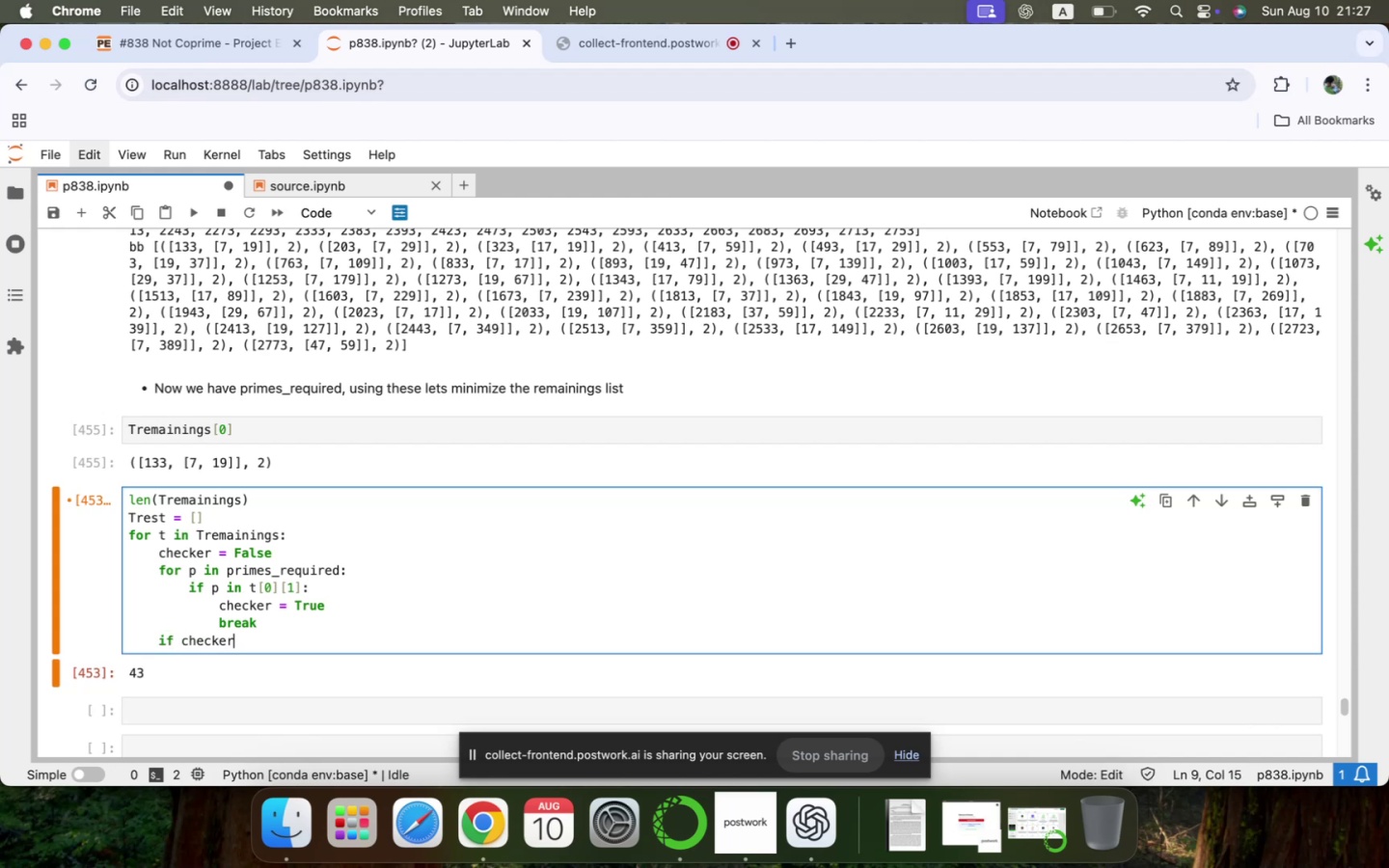 
key(Shift+ShiftLeft)
 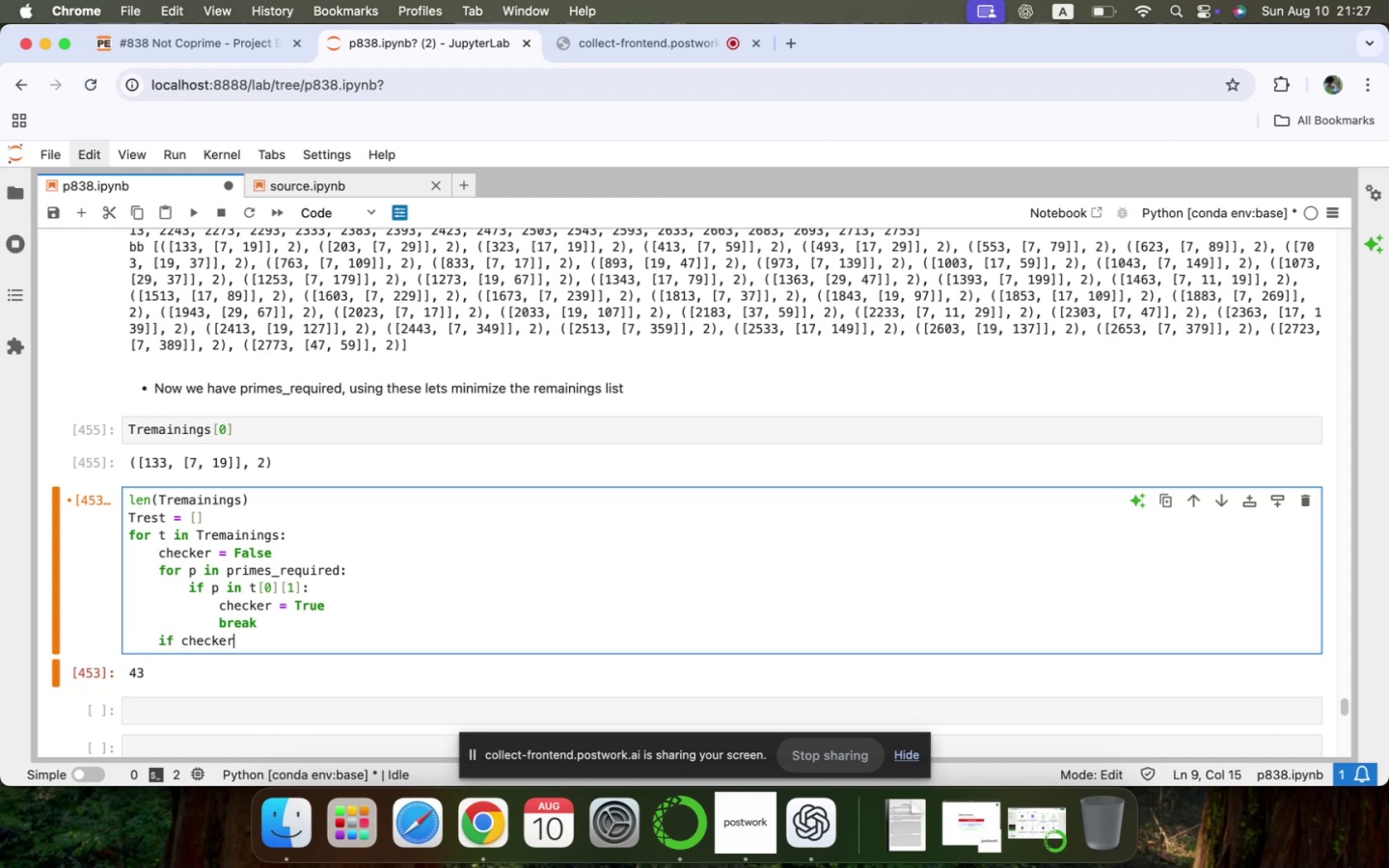 
key(Shift+Semicolon)
 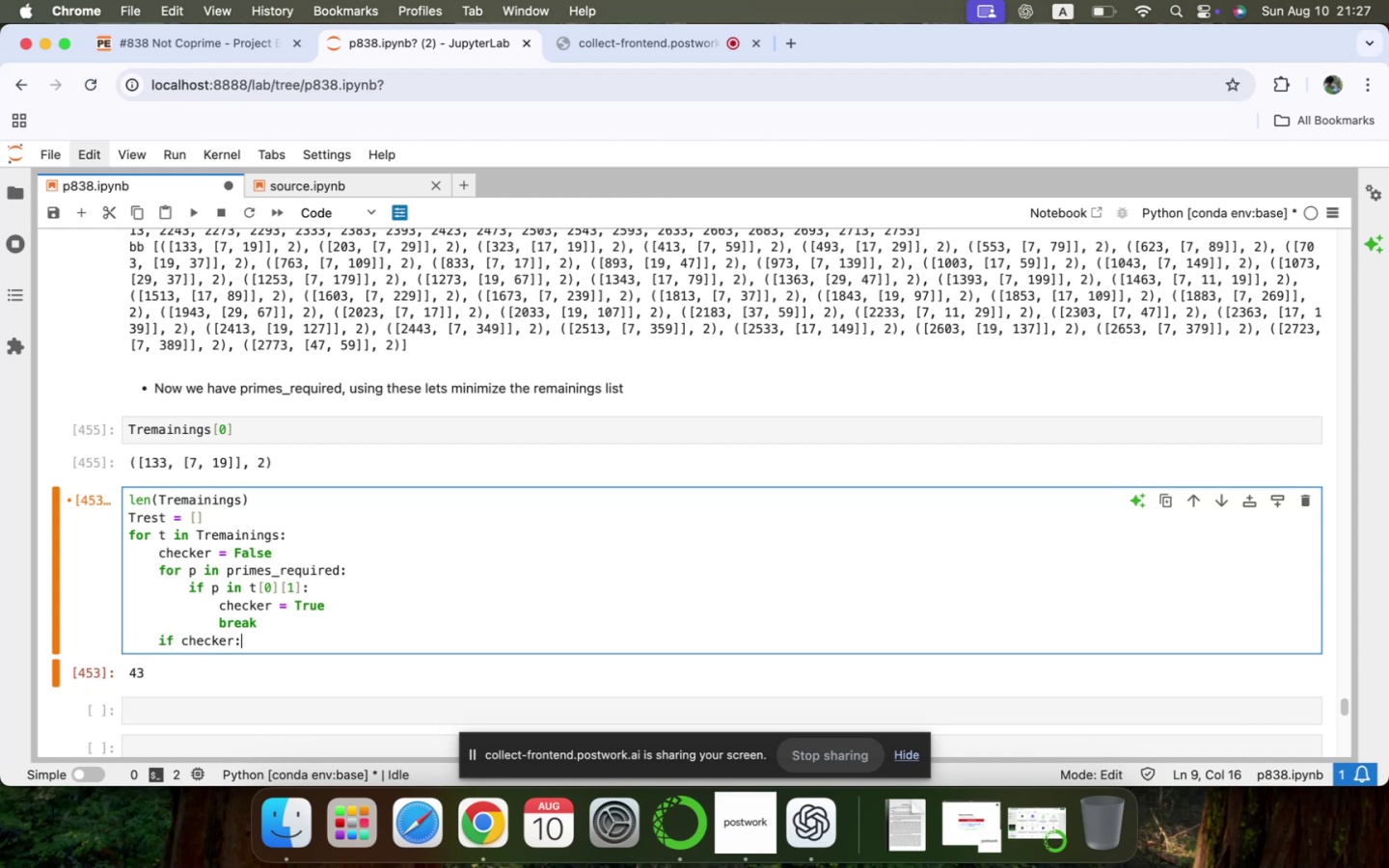 
key(Enter)
 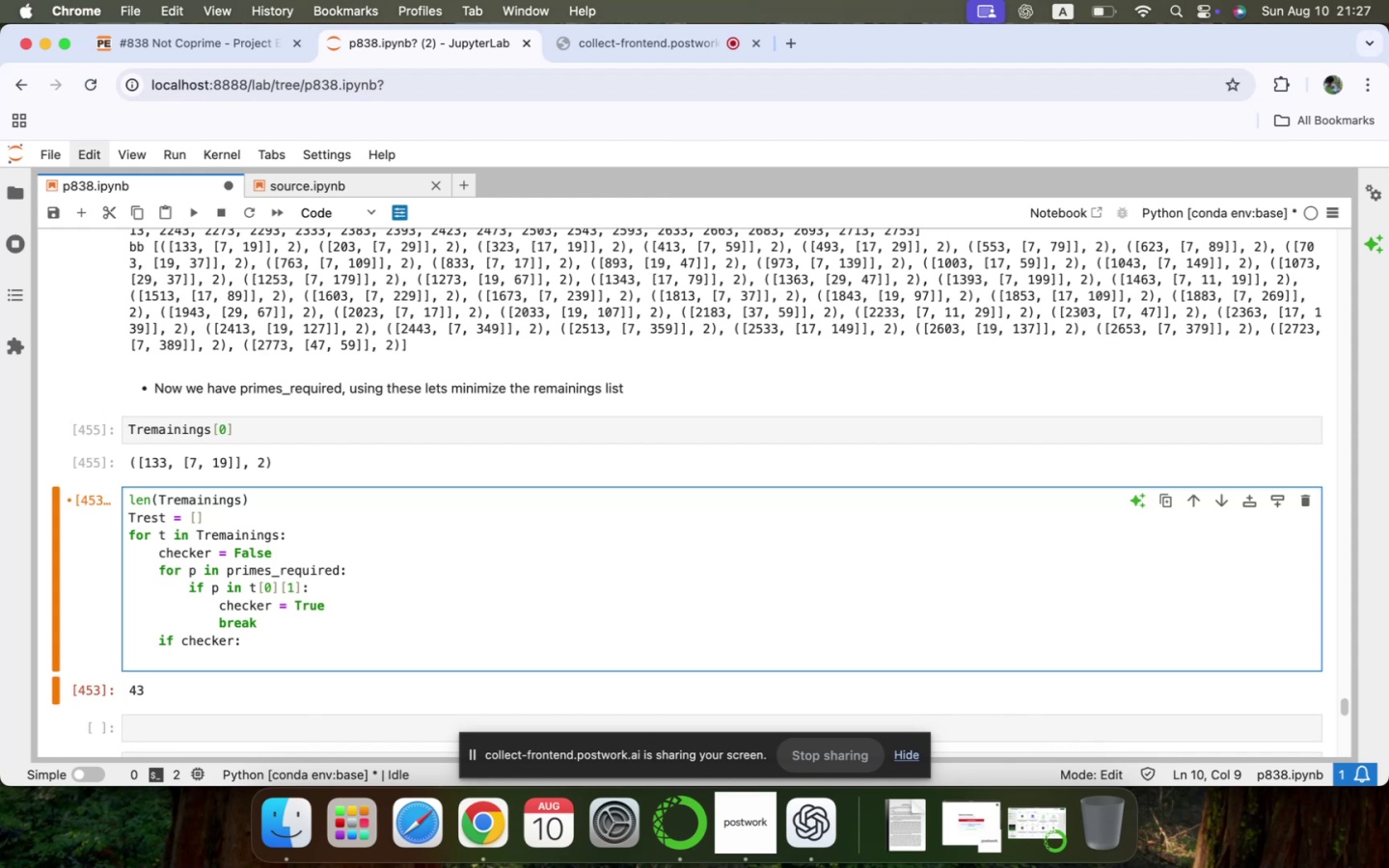 
wait(5.81)
 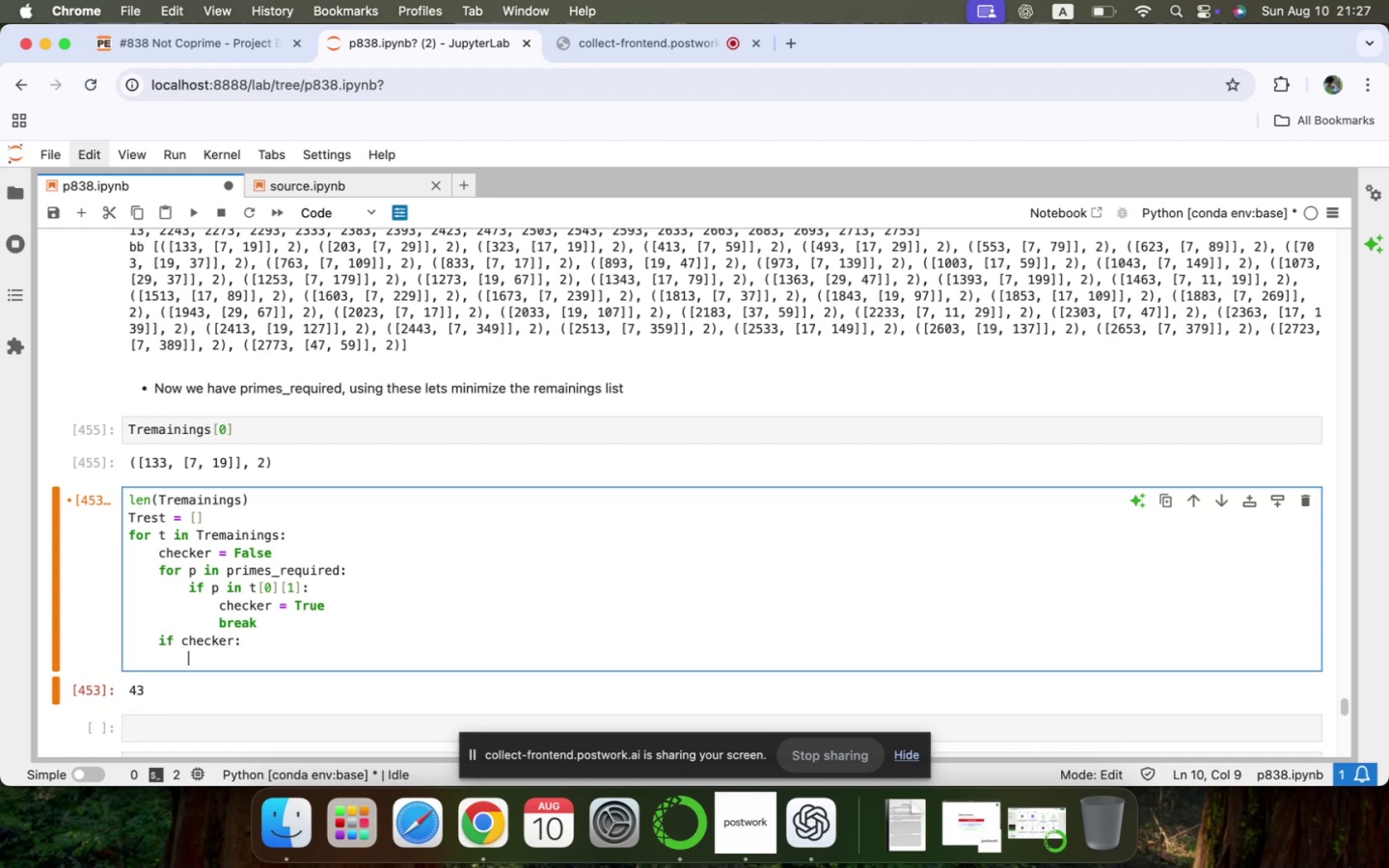 
type(continue)
 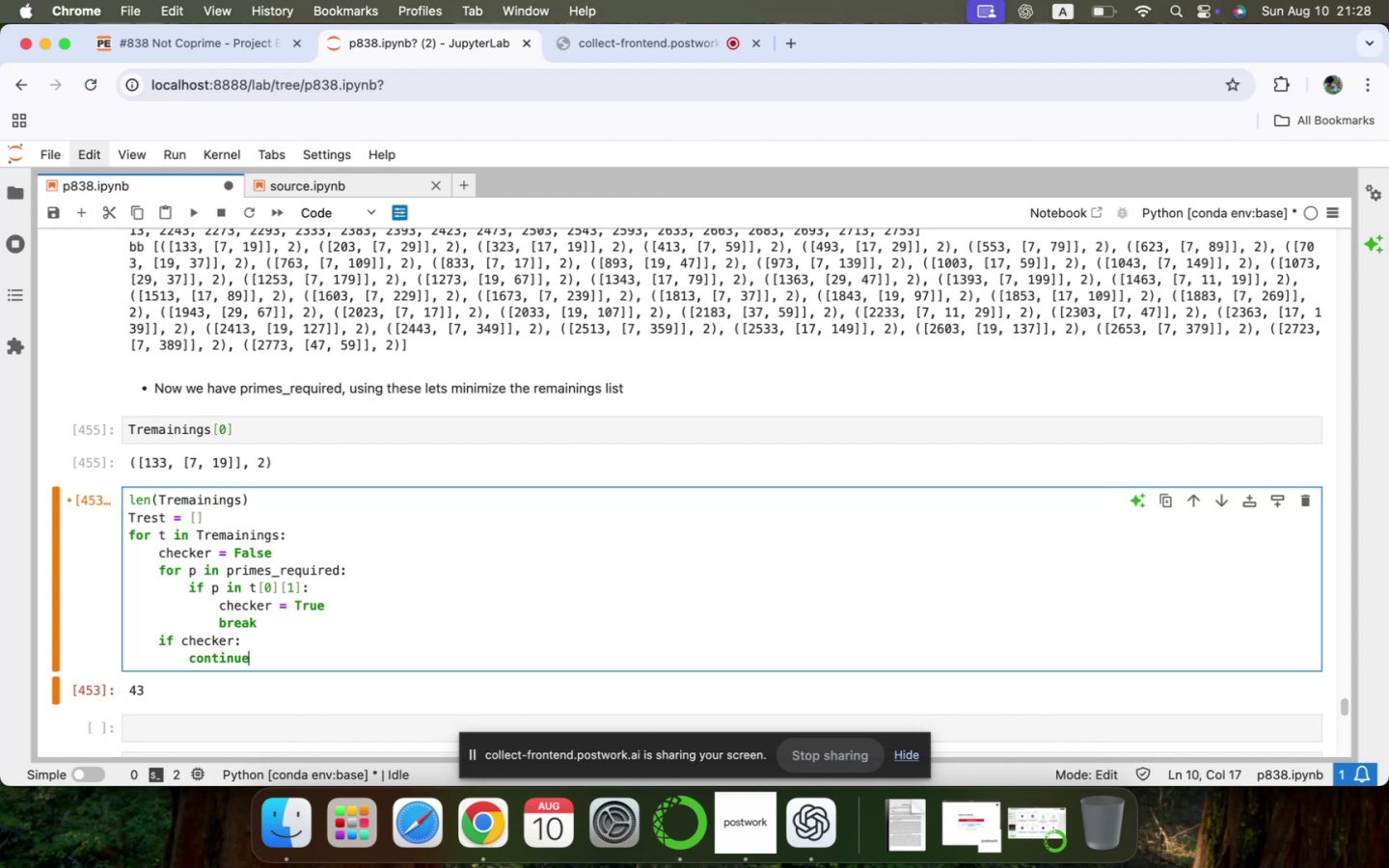 
key(Enter)
 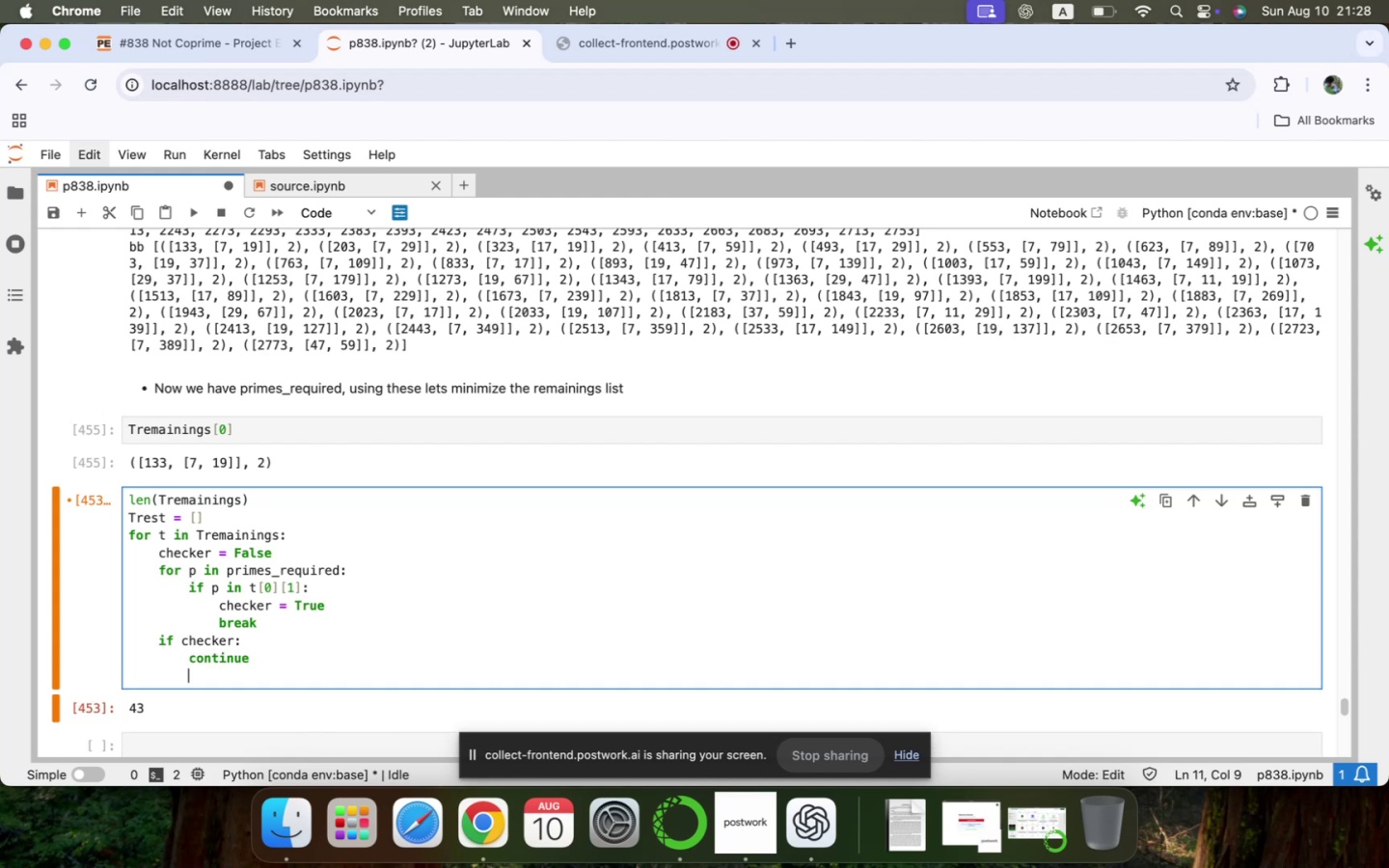 
key(Backspace)
type(else:)
 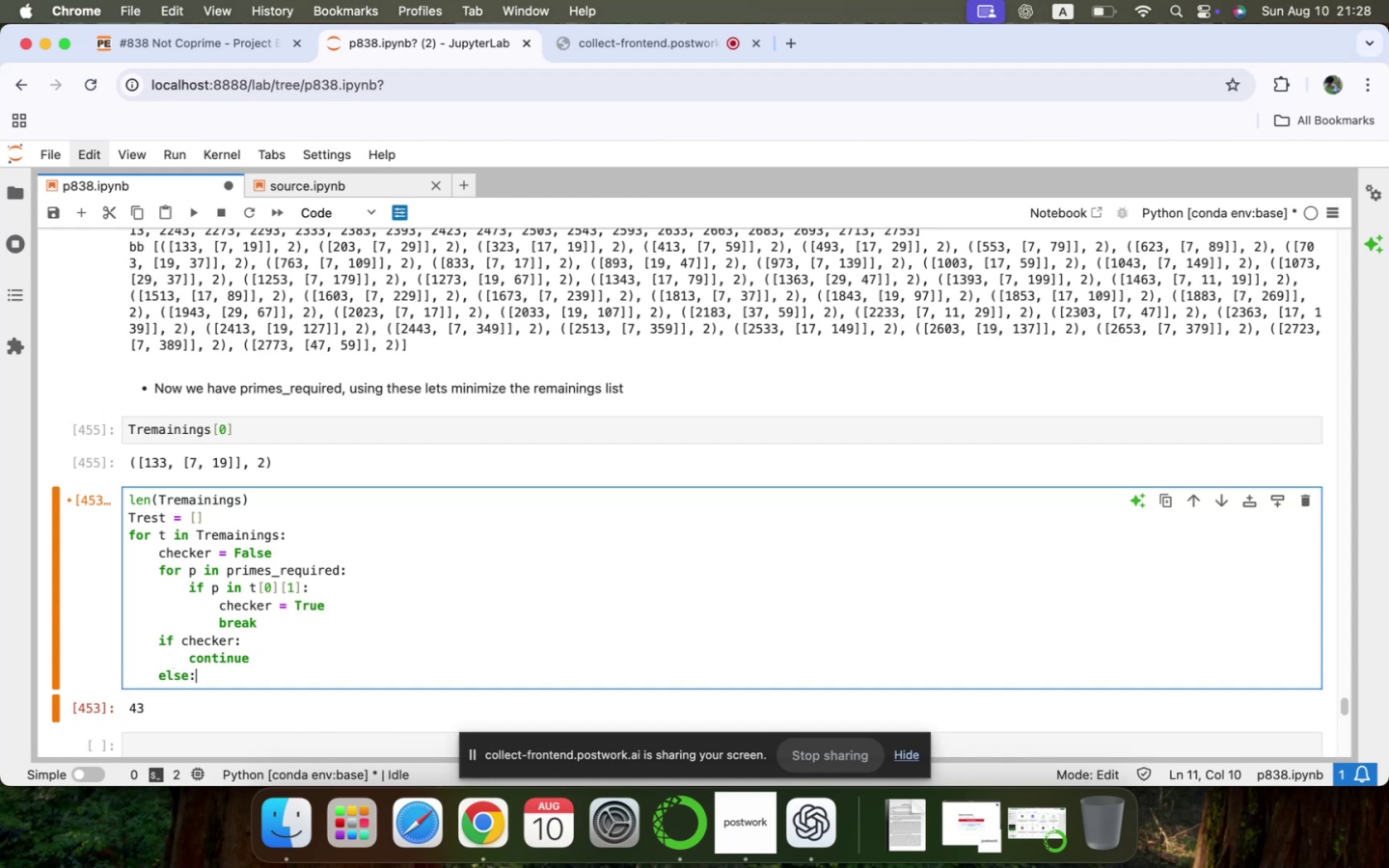 
key(Enter)
 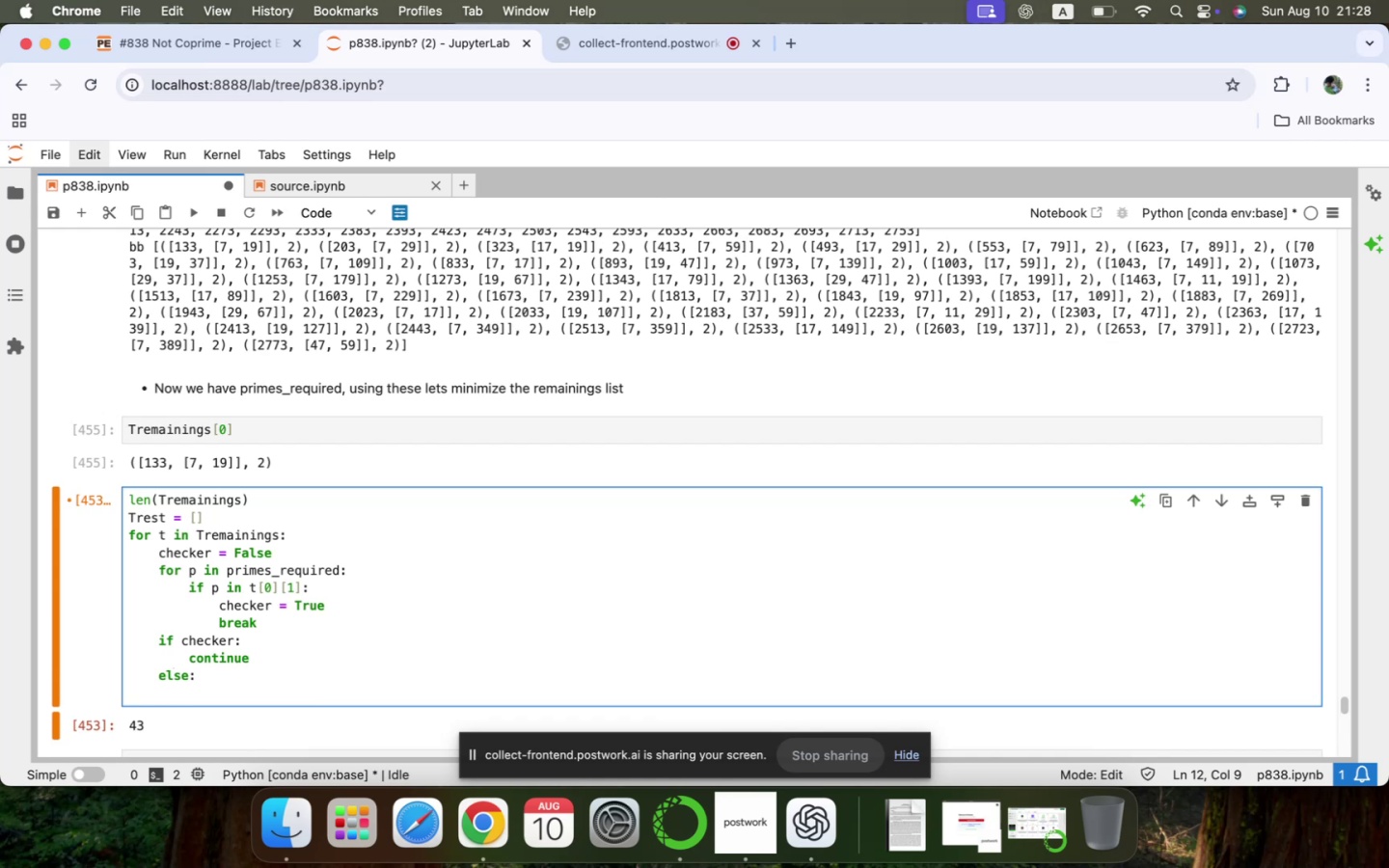 
type(Trest.append()
 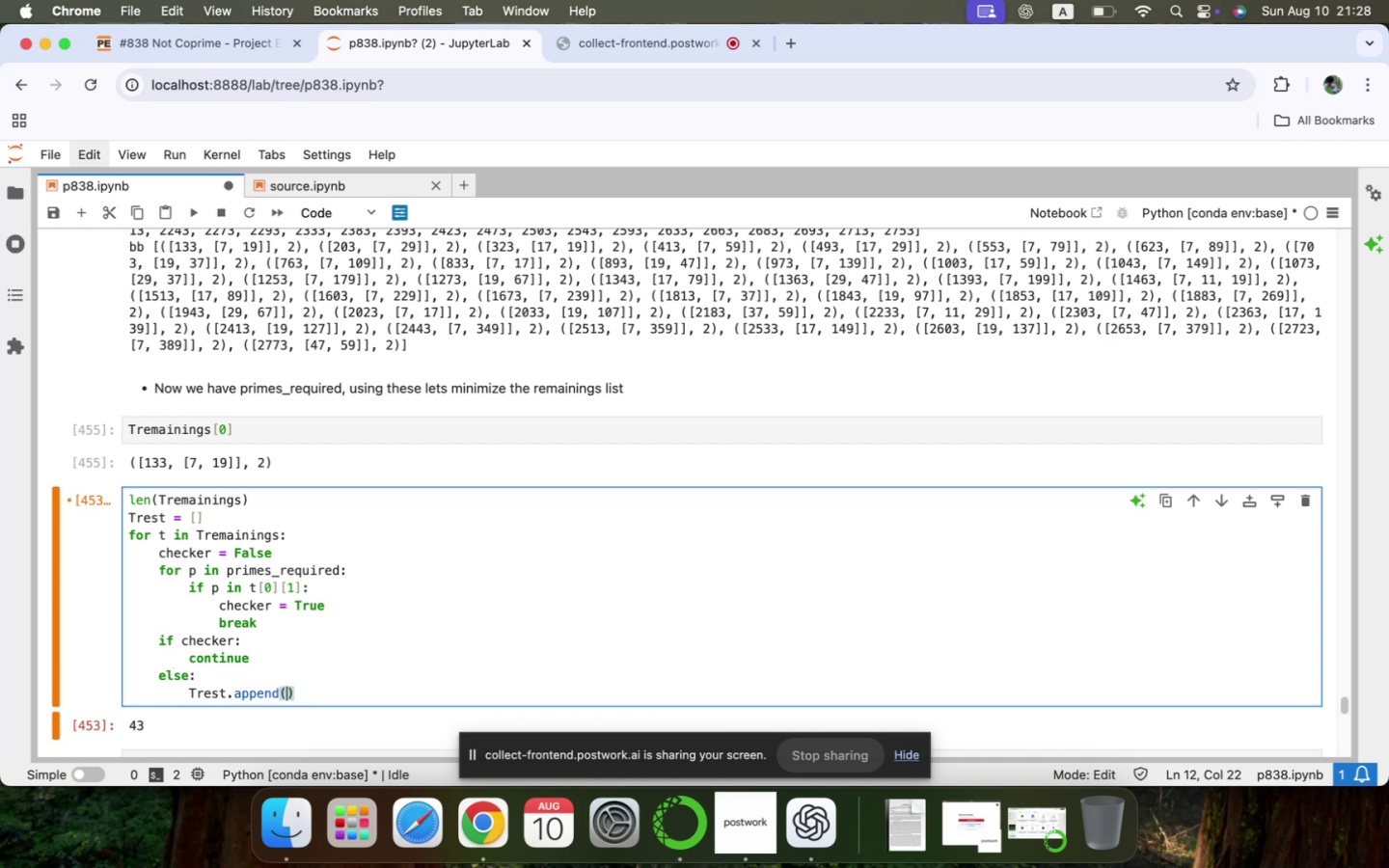 
key(T)
 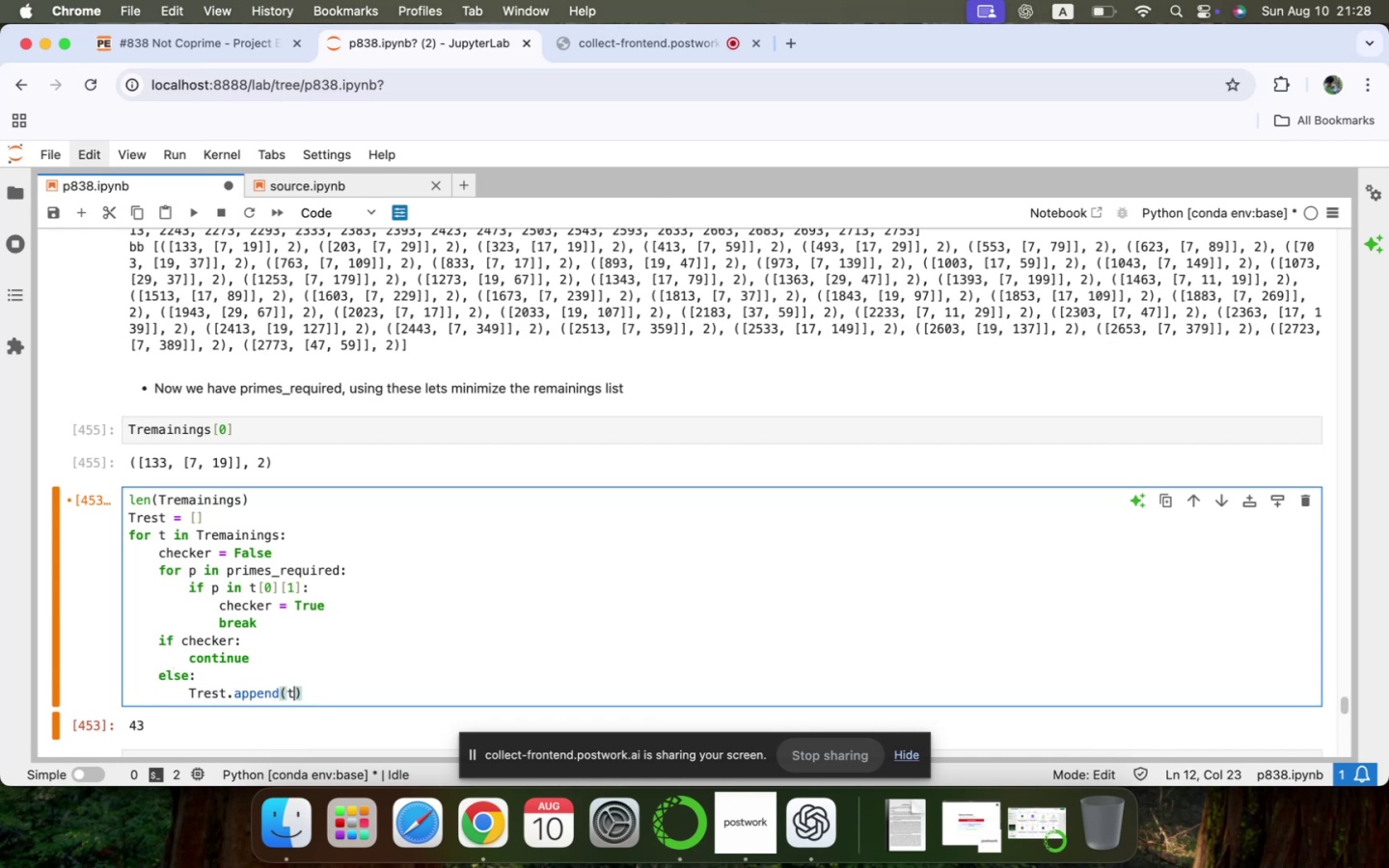 
key(ArrowDown)
 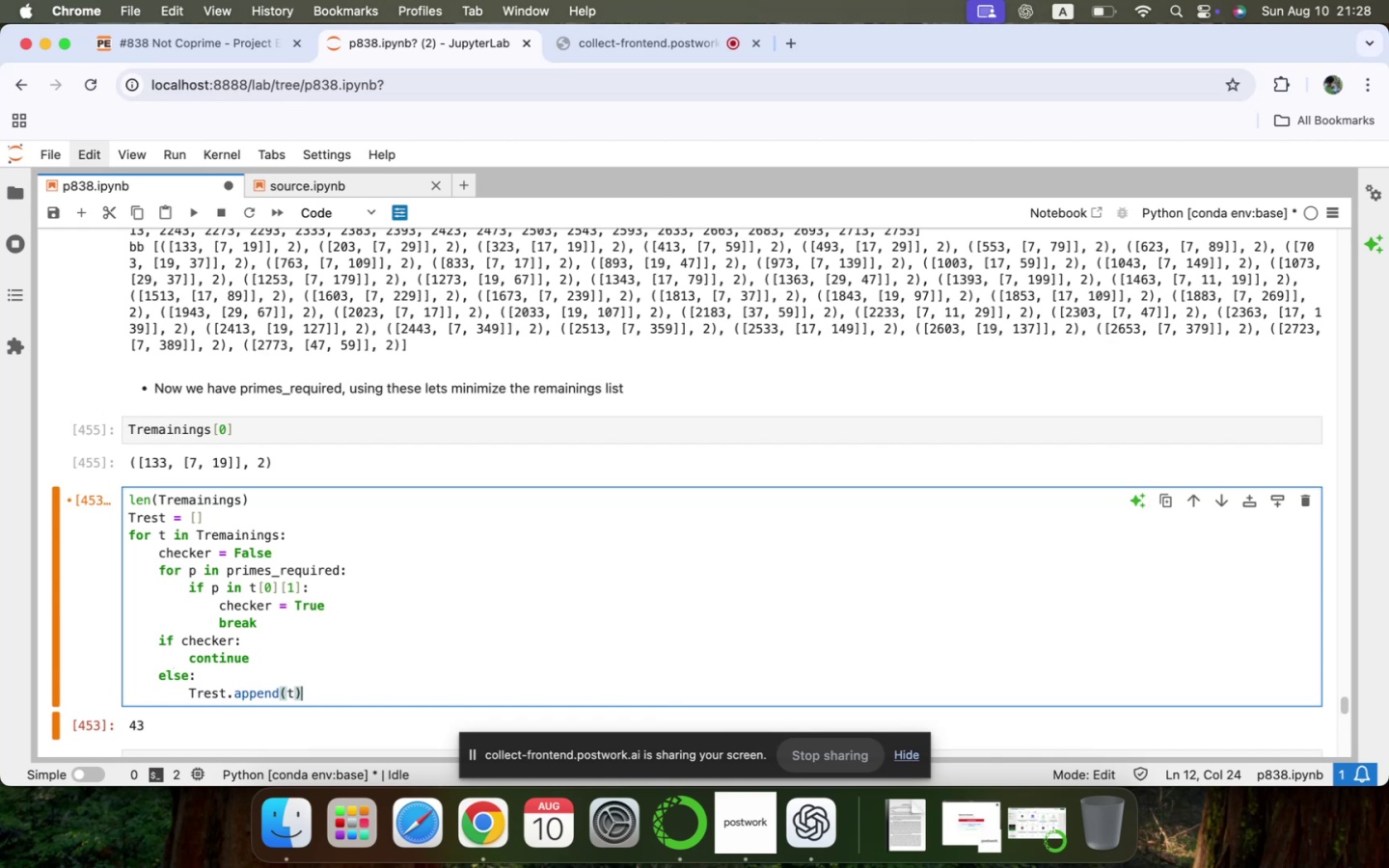 
key(Enter)
 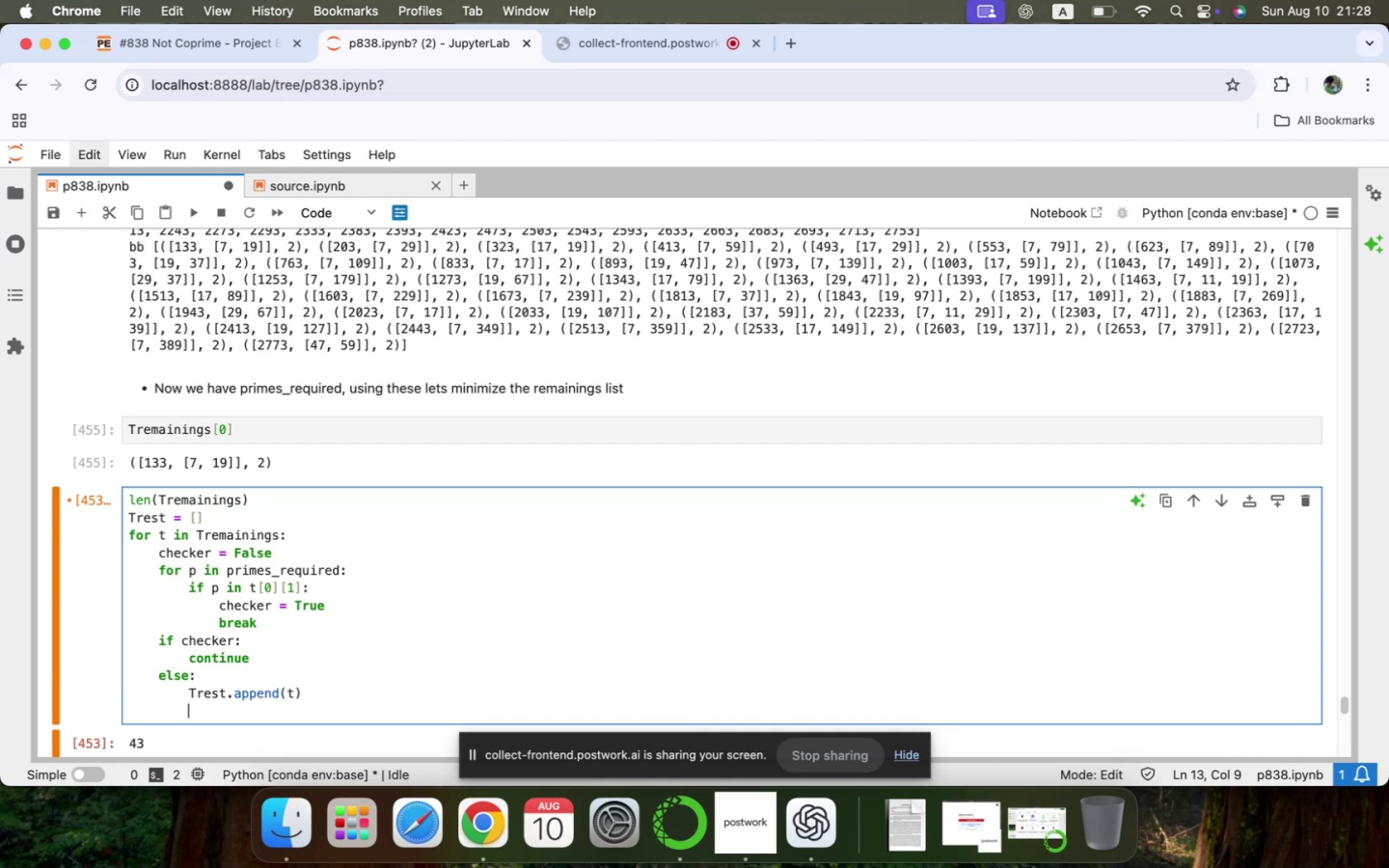 
key(Backspace)
key(Backspace)
type(print(len(Trest)
 